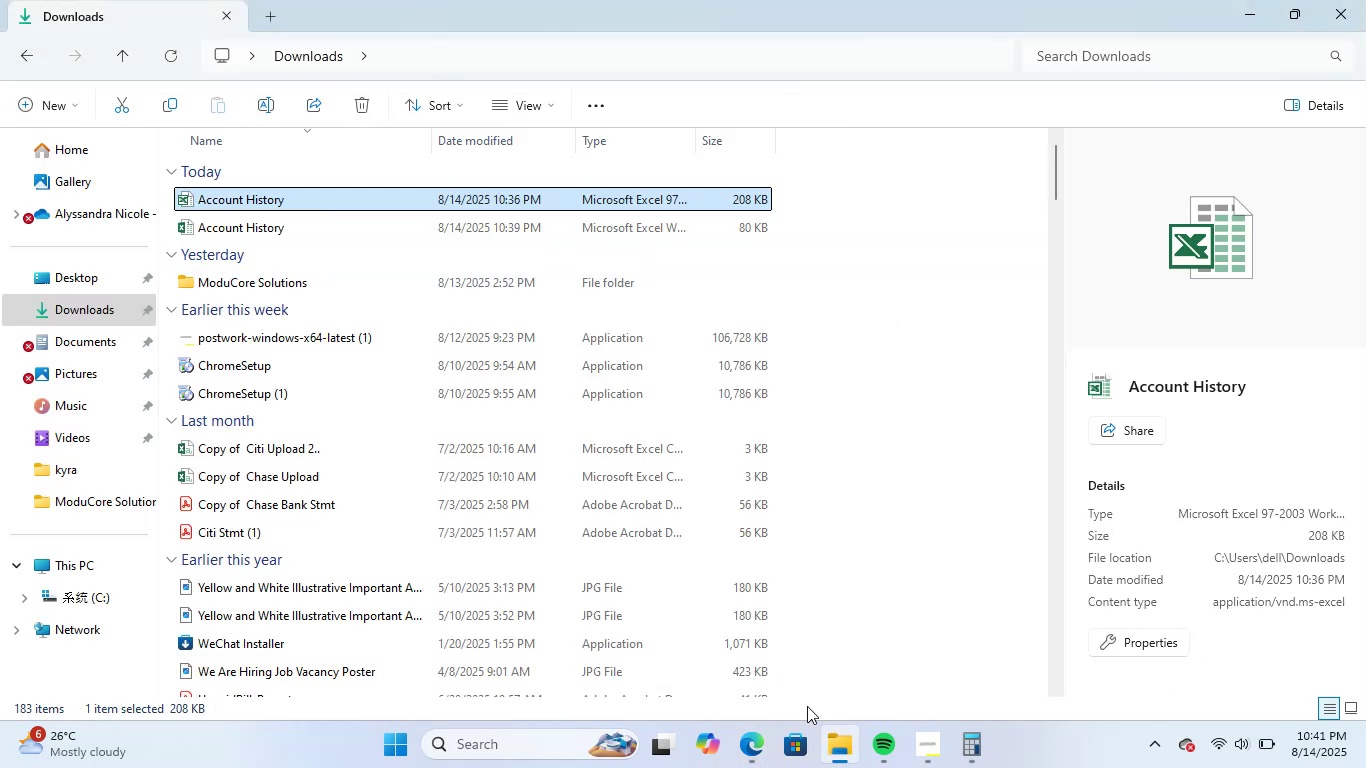 
left_click([743, 764])
 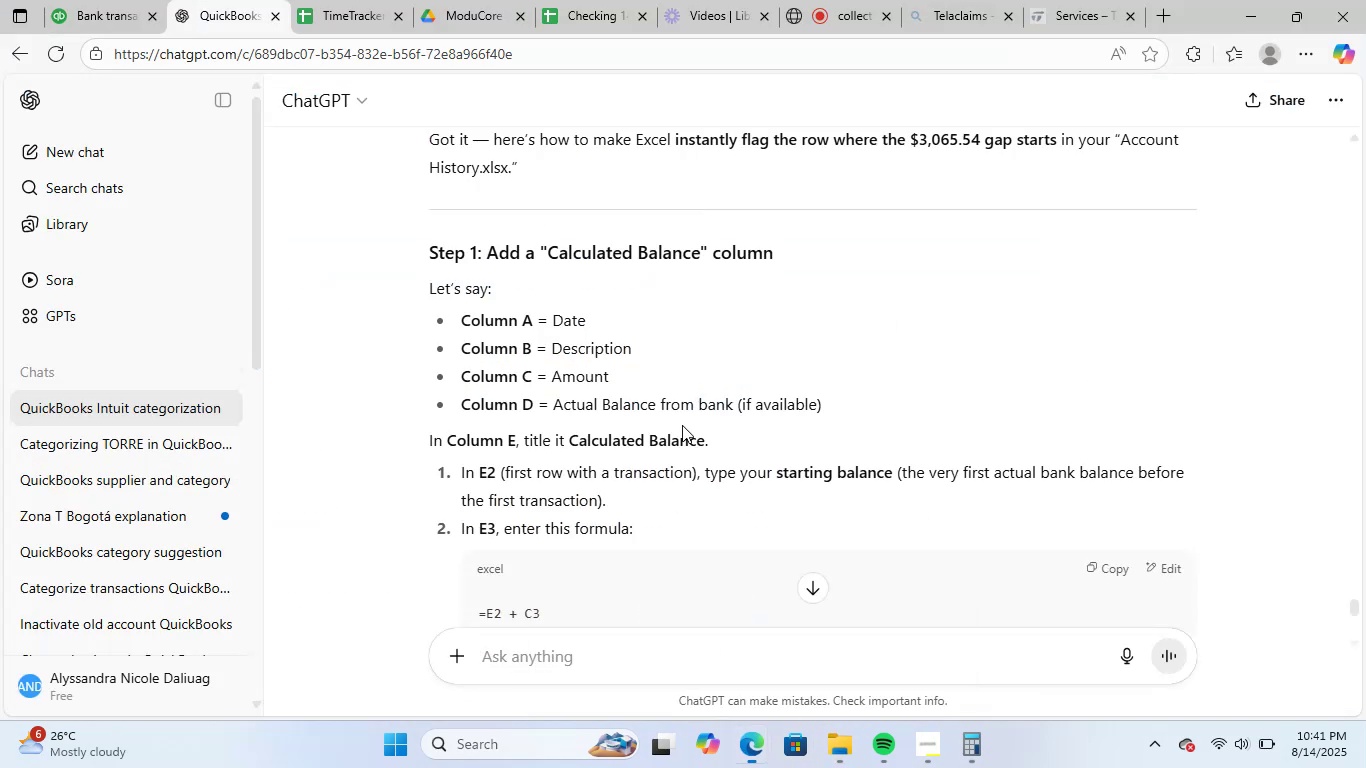 
left_click([840, 1])
 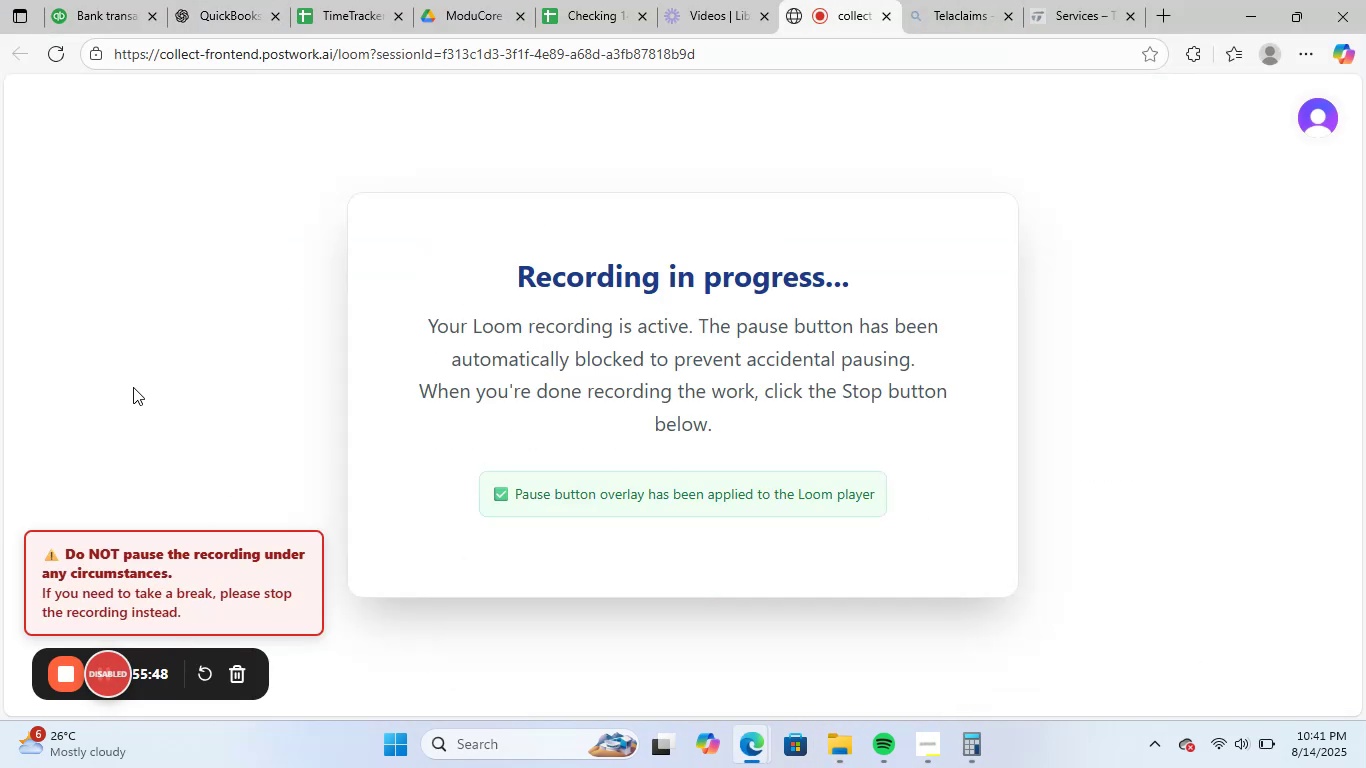 
wait(6.46)
 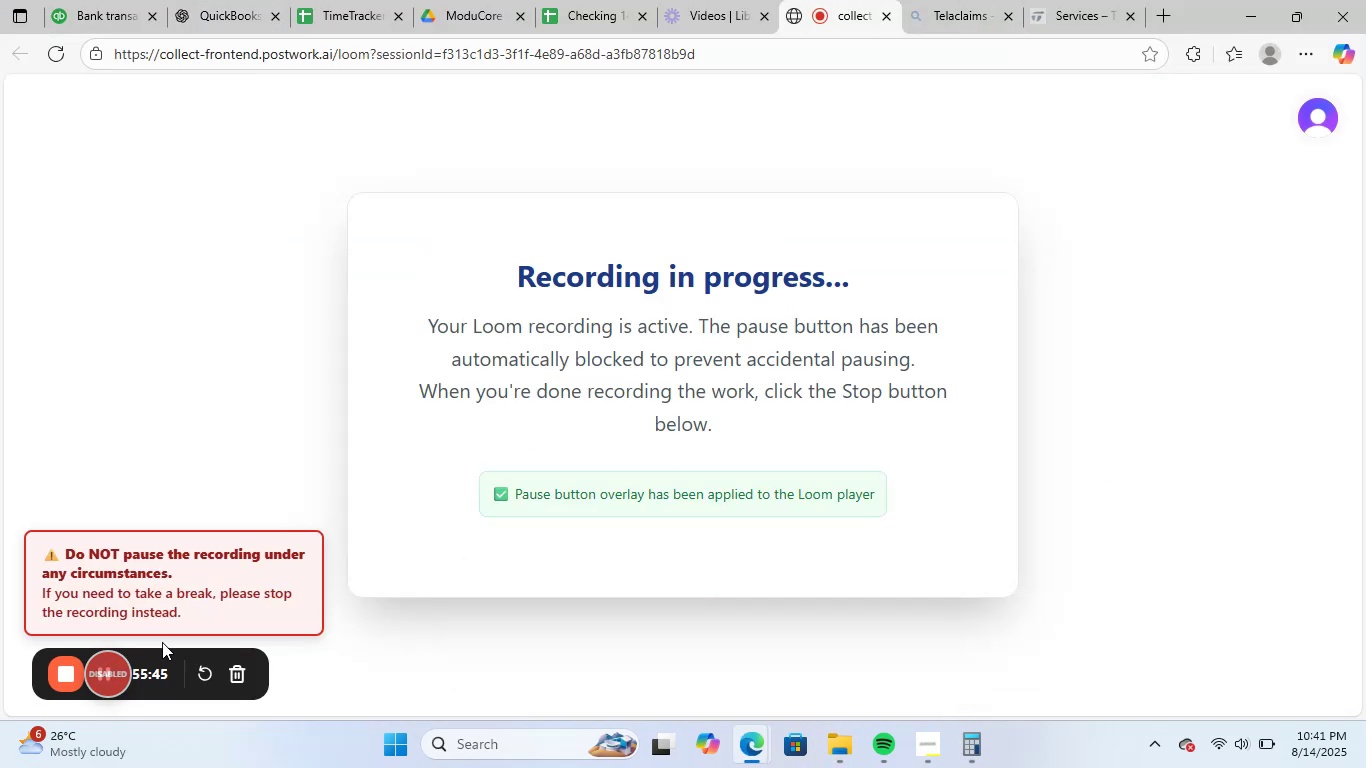 
left_click([111, 0])
 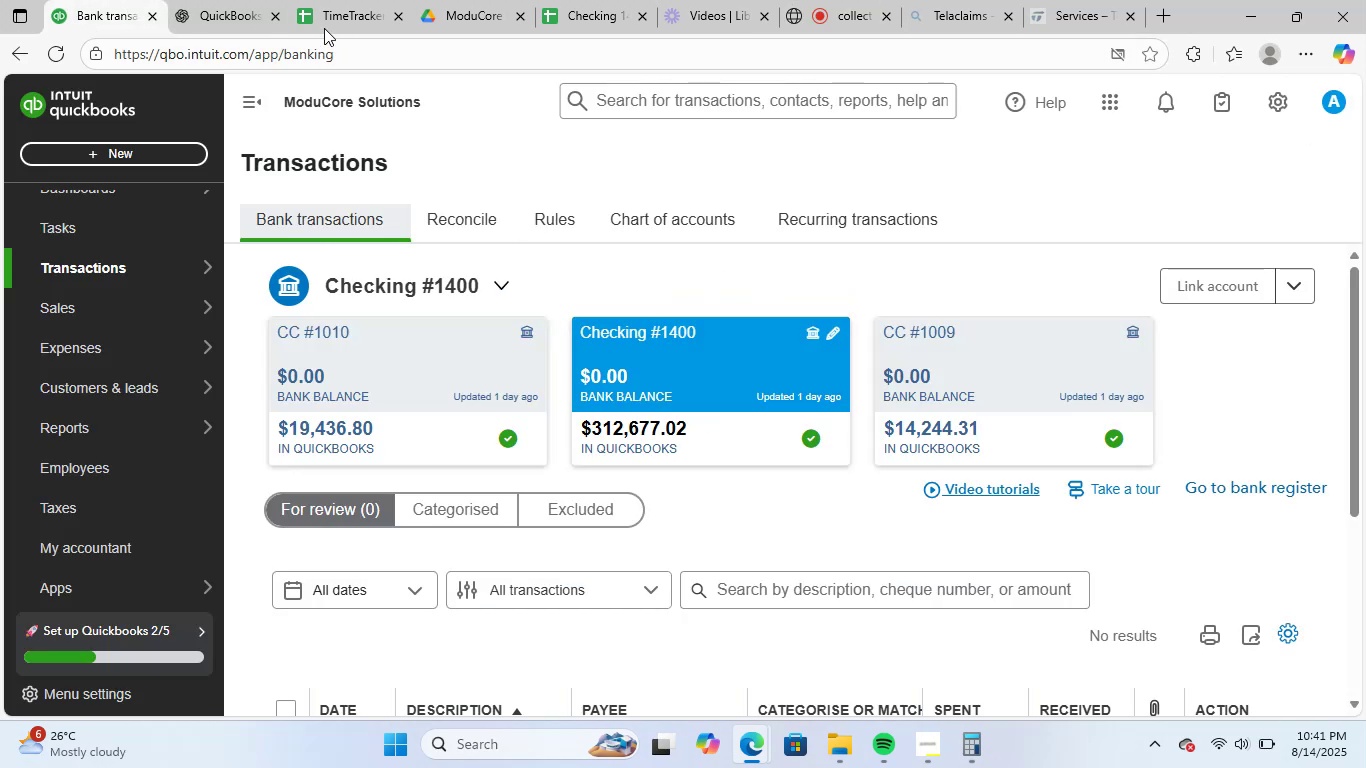 
left_click([225, 0])
 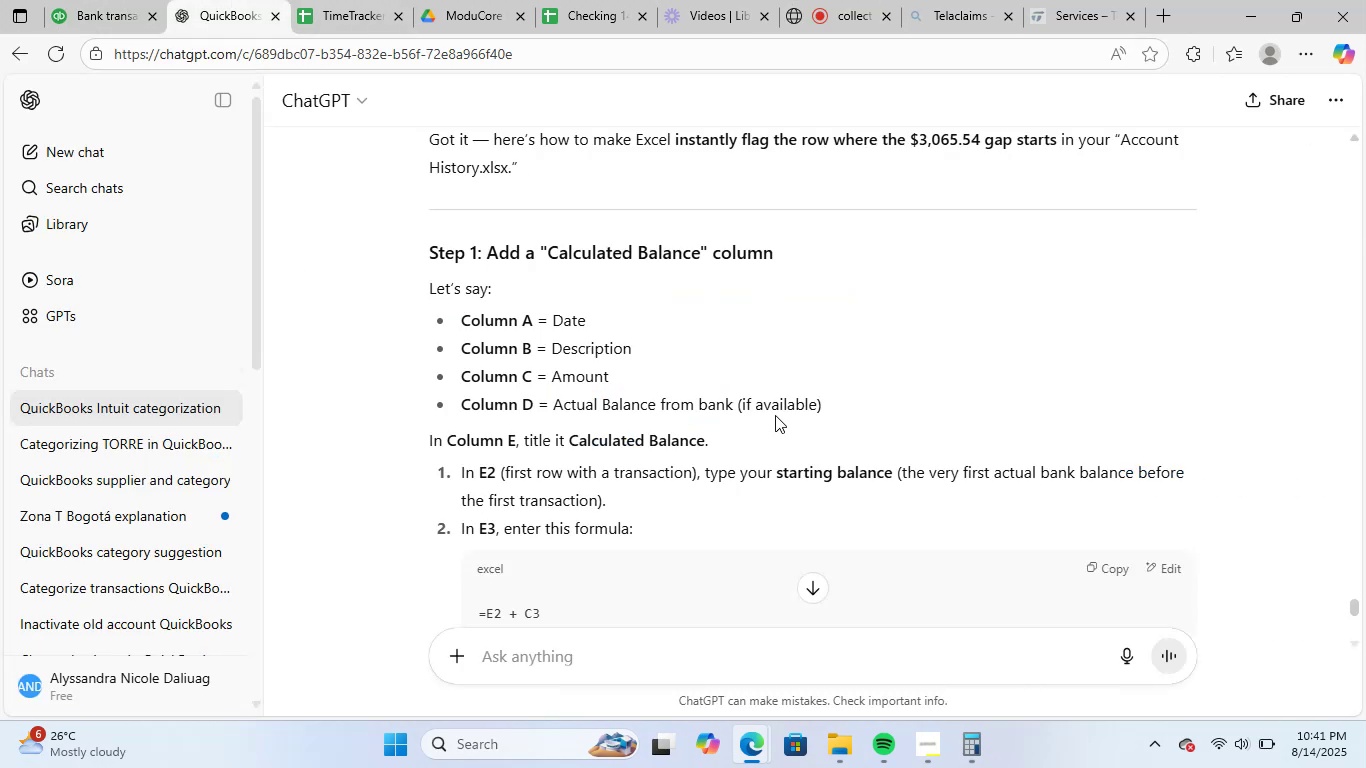 
scroll: coordinate [762, 416], scroll_direction: down, amount: 1.0
 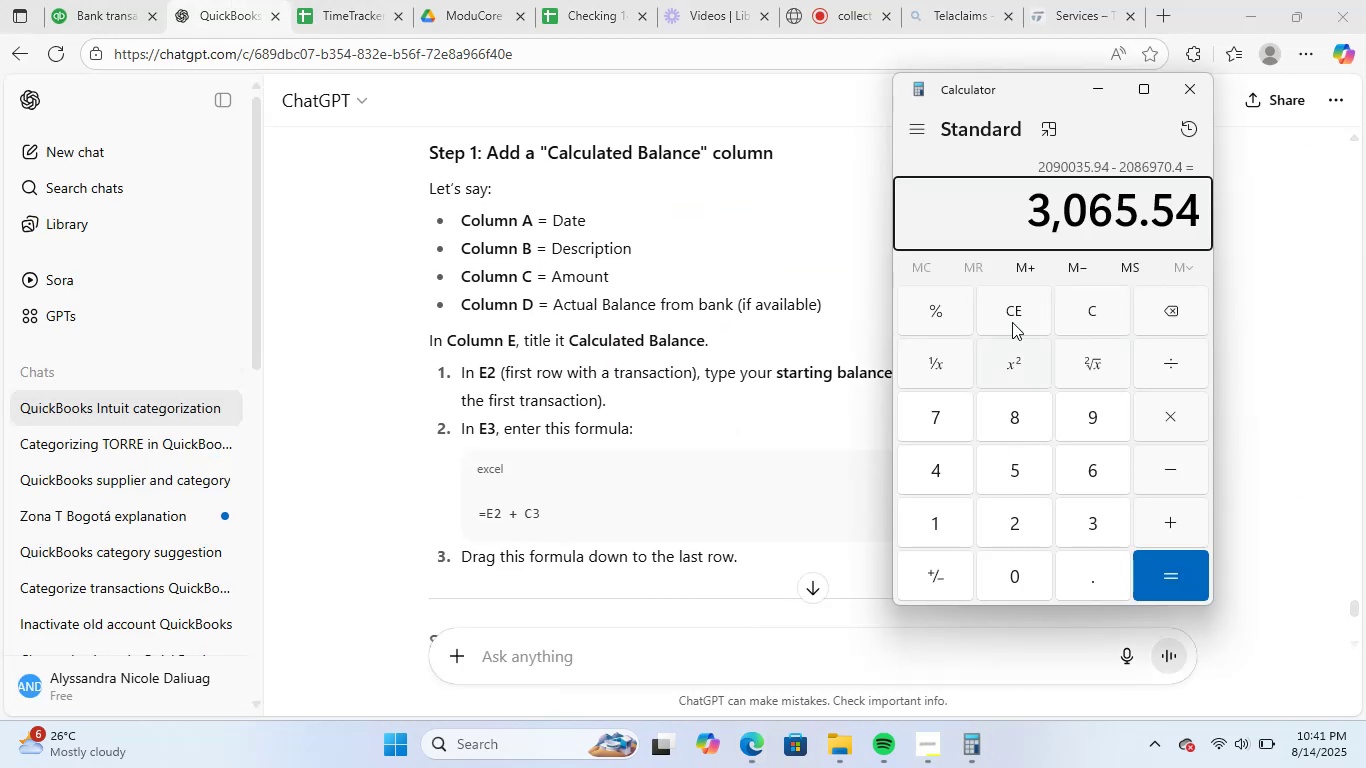 
left_click([1196, 91])
 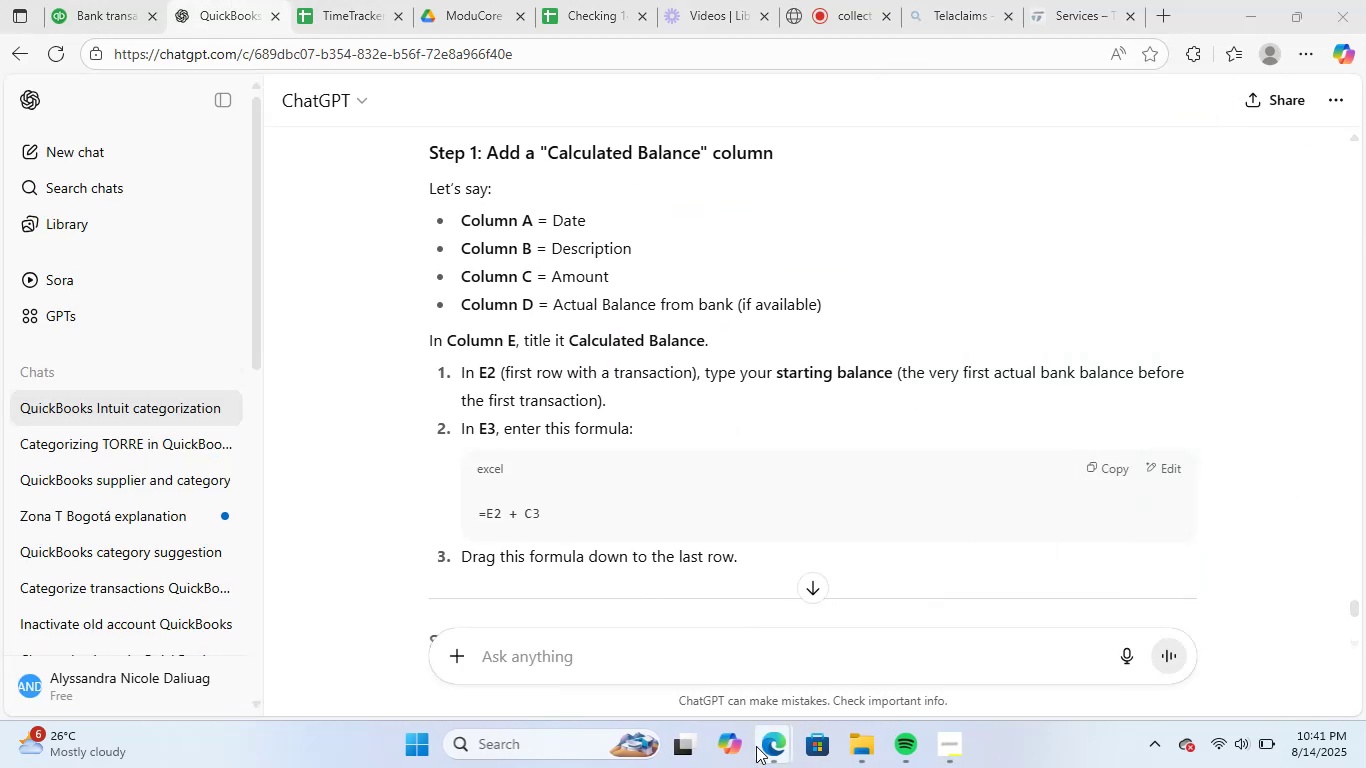 
left_click([764, 742])
 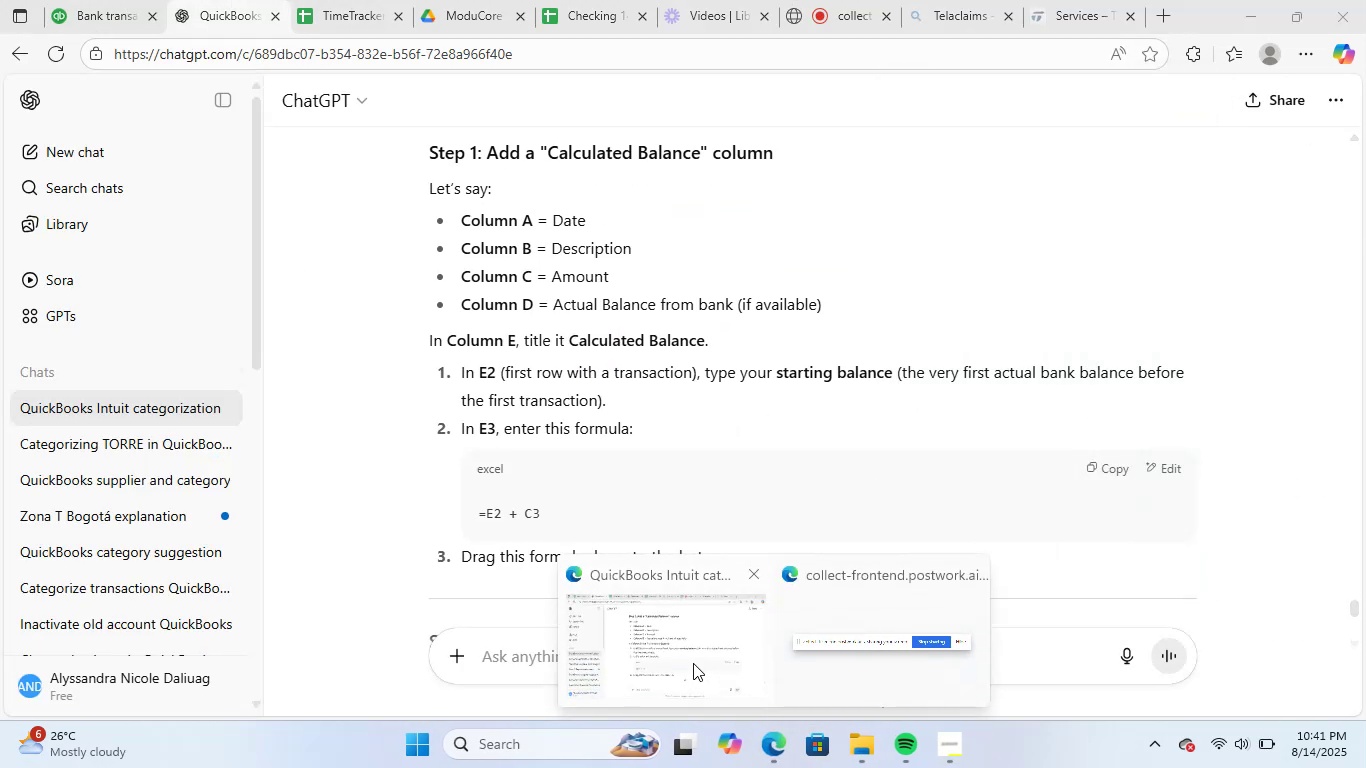 
left_click([693, 662])
 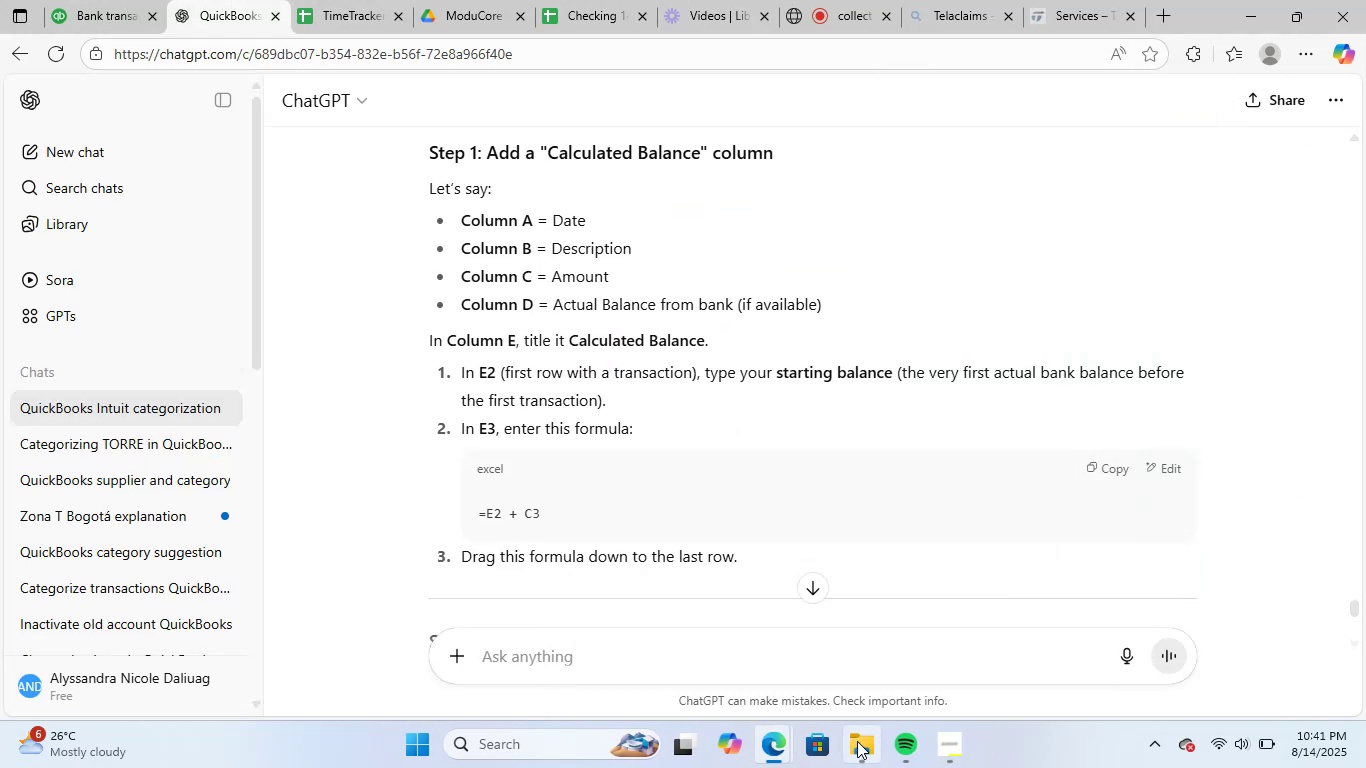 
left_click([860, 740])
 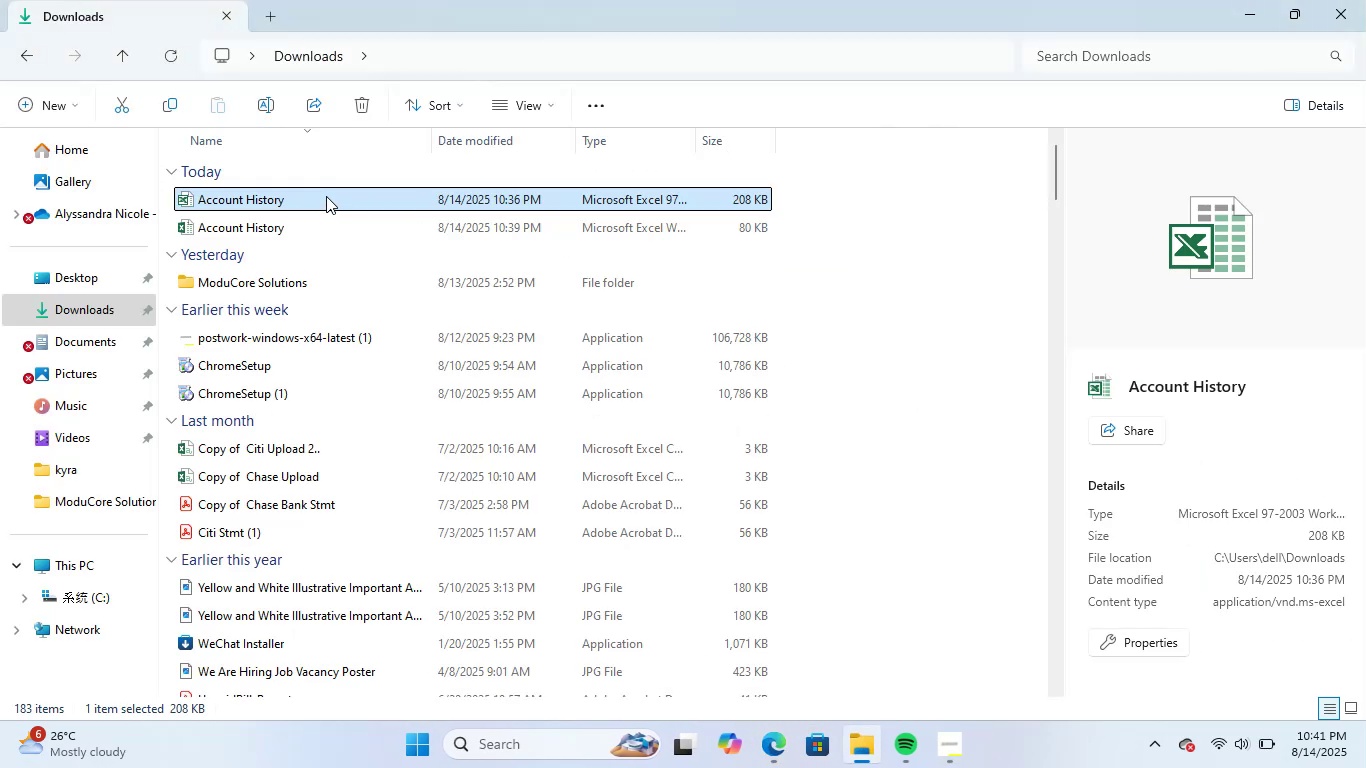 
left_click([376, 232])
 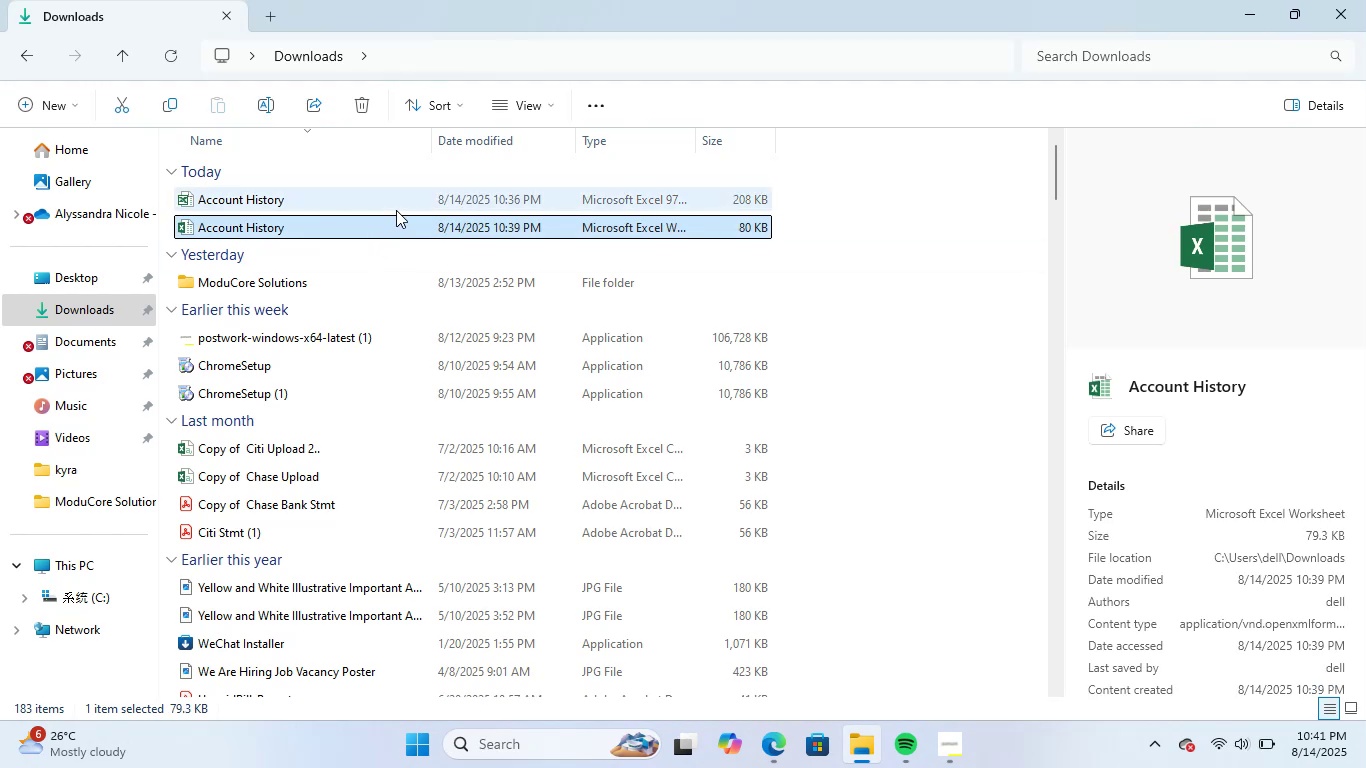 
left_click([405, 205])
 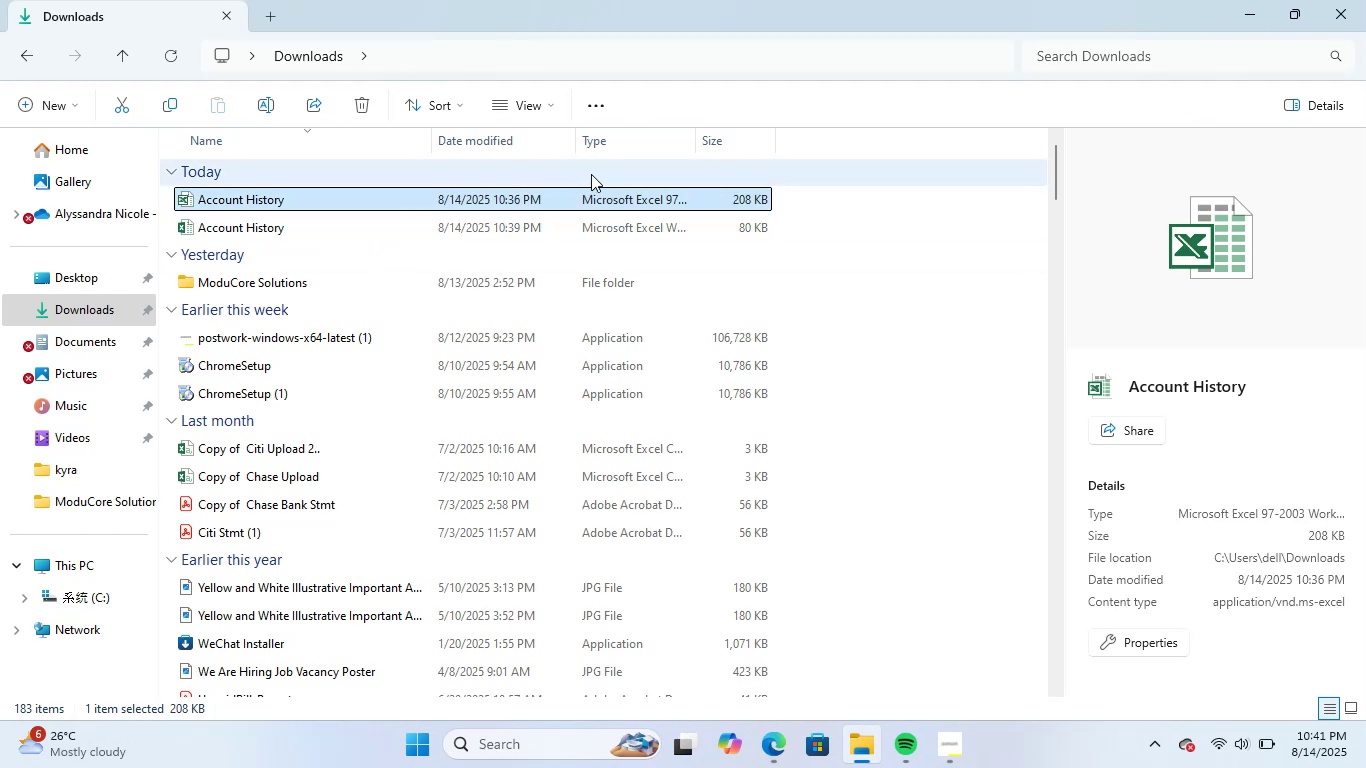 
key(Delete)
 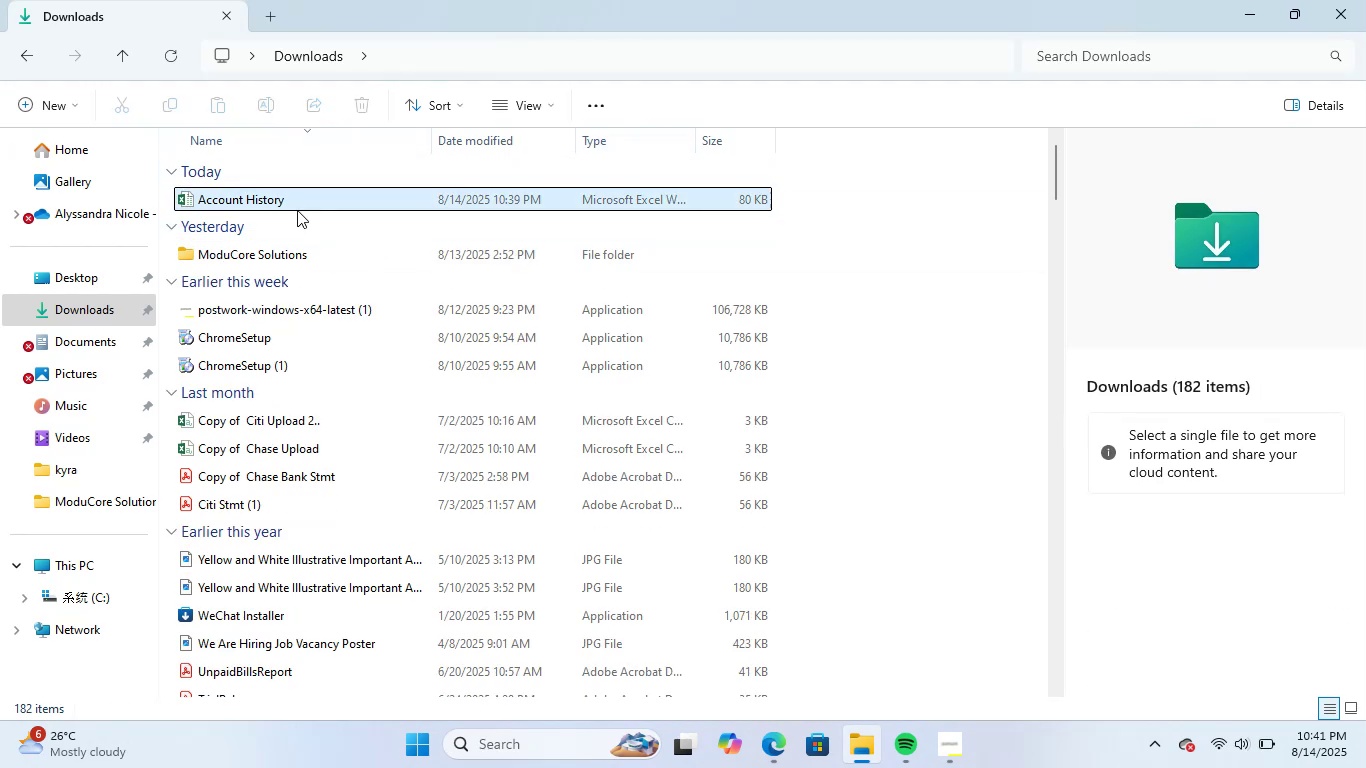 
double_click([321, 201])
 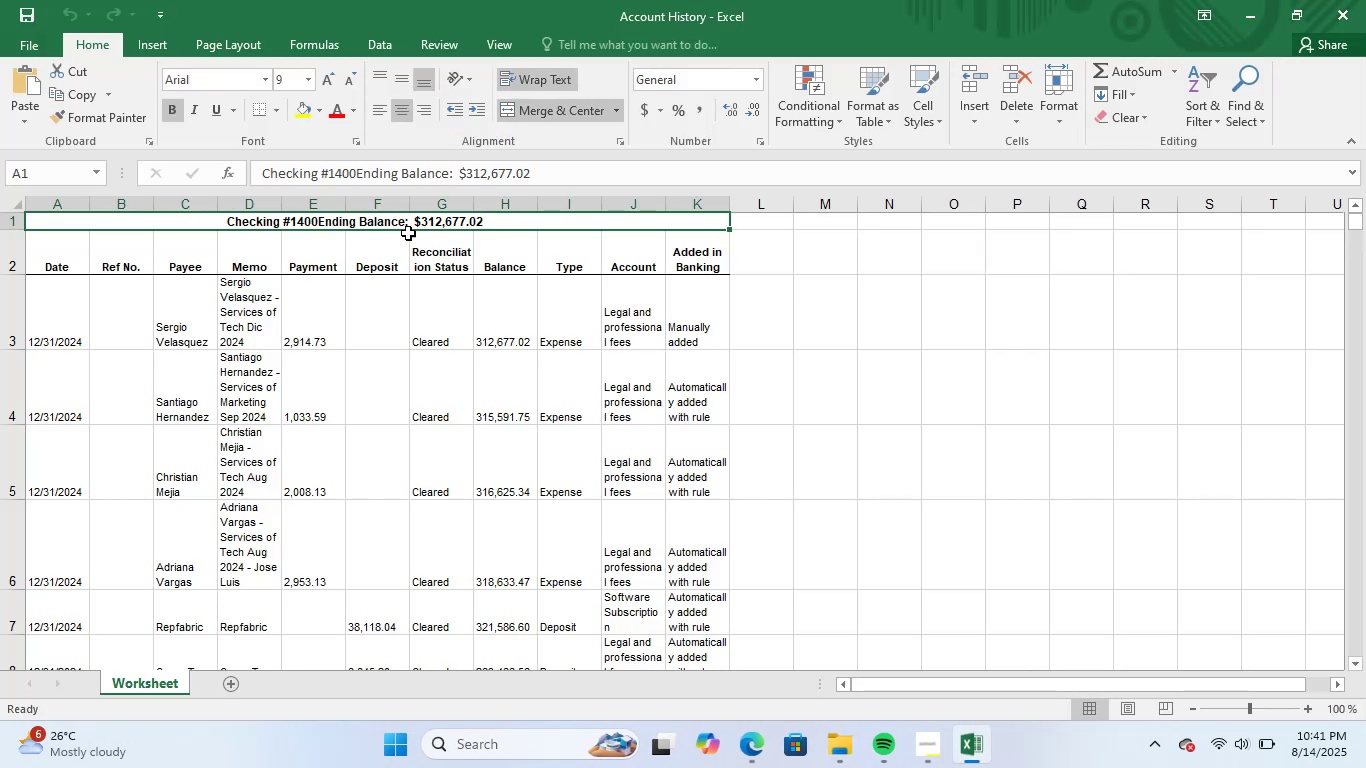 
left_click([89, 217])
 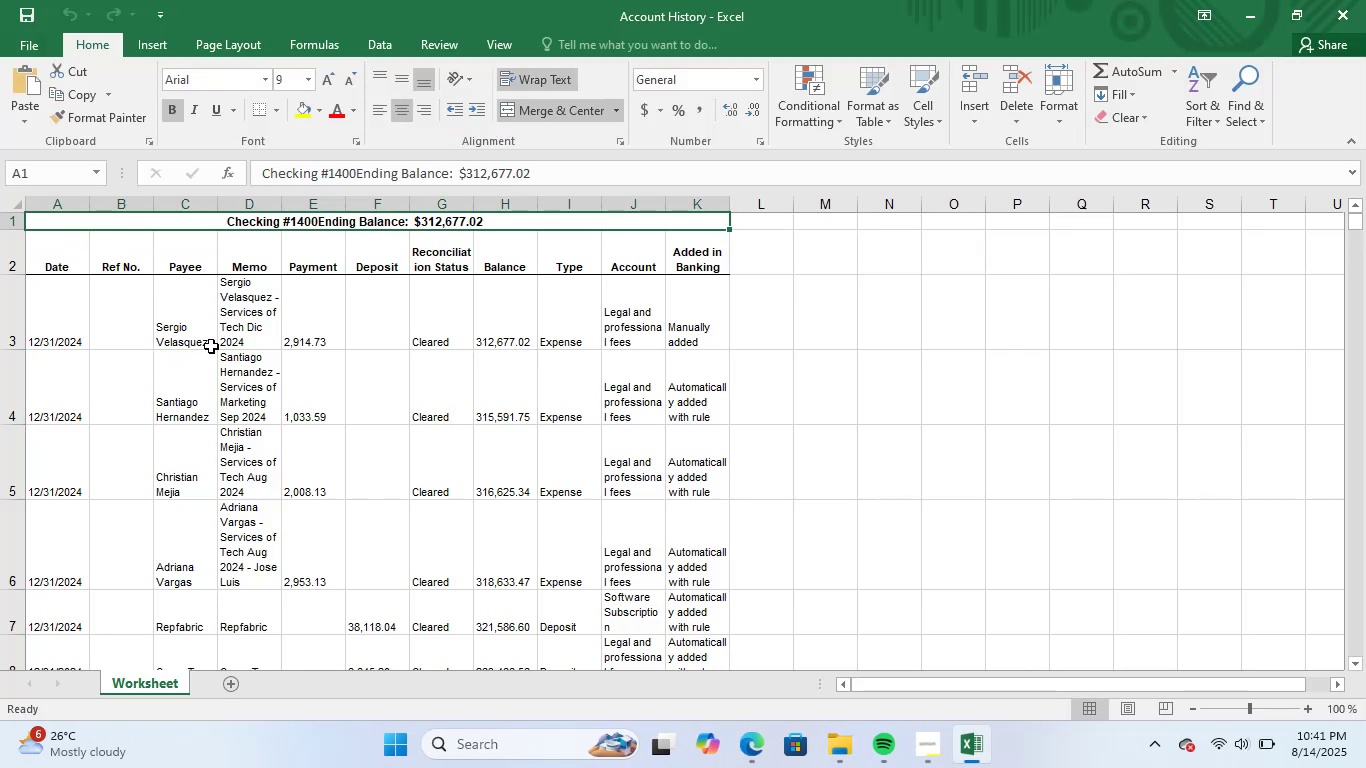 
left_click([214, 356])
 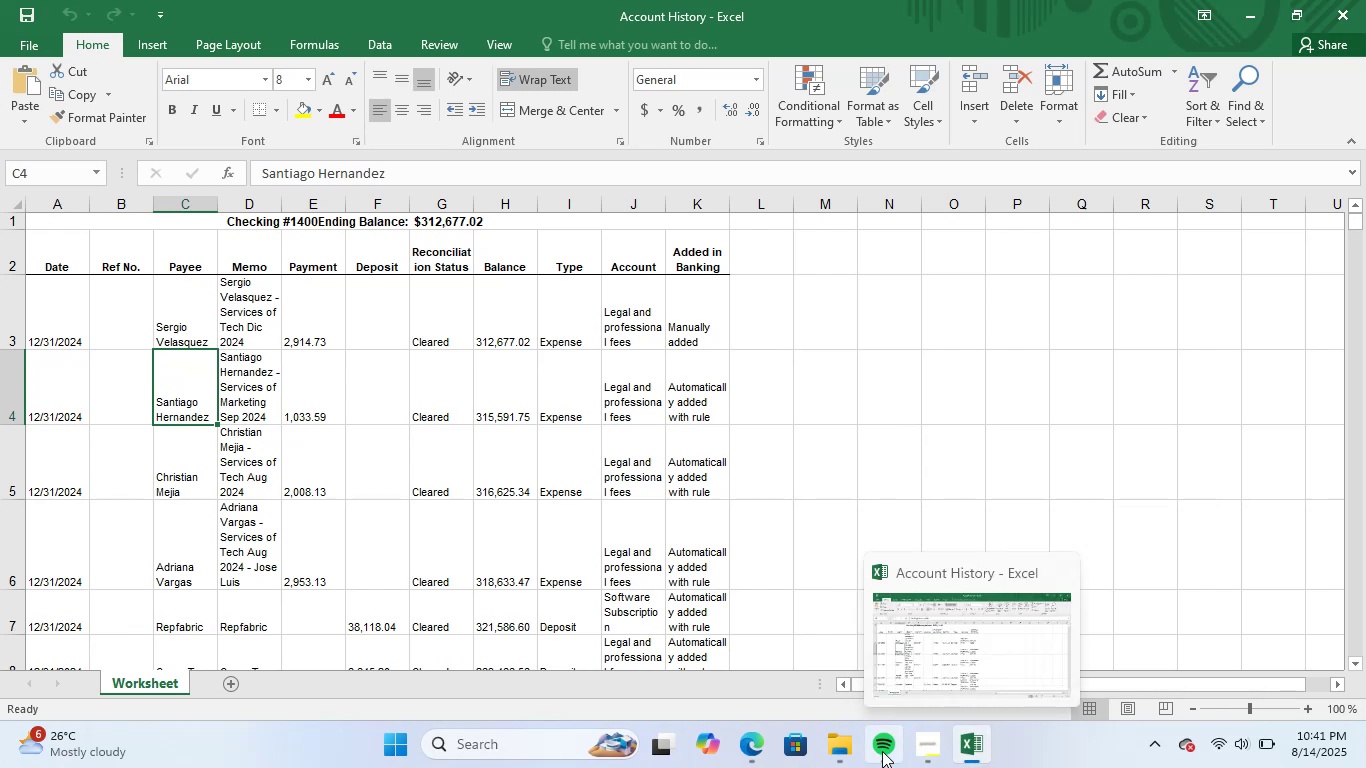 
left_click([749, 755])
 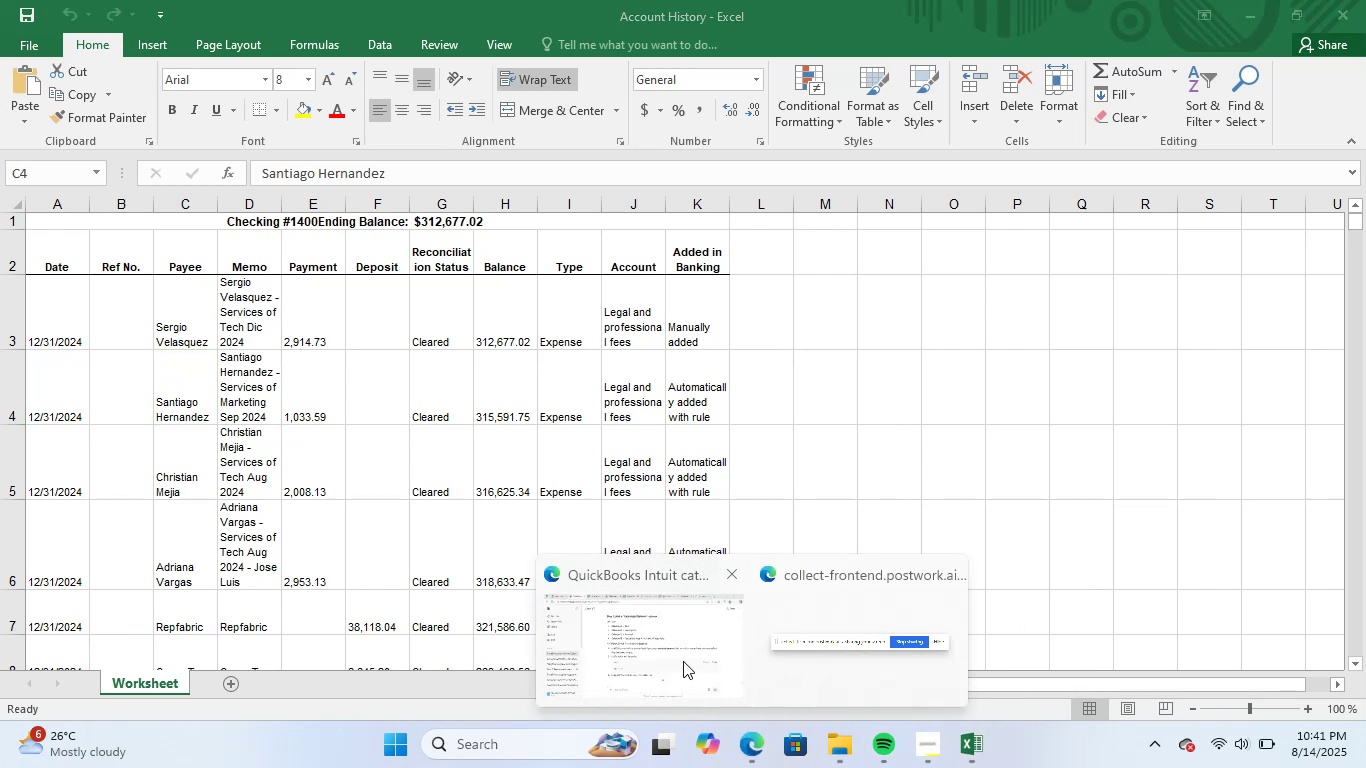 
left_click([683, 661])
 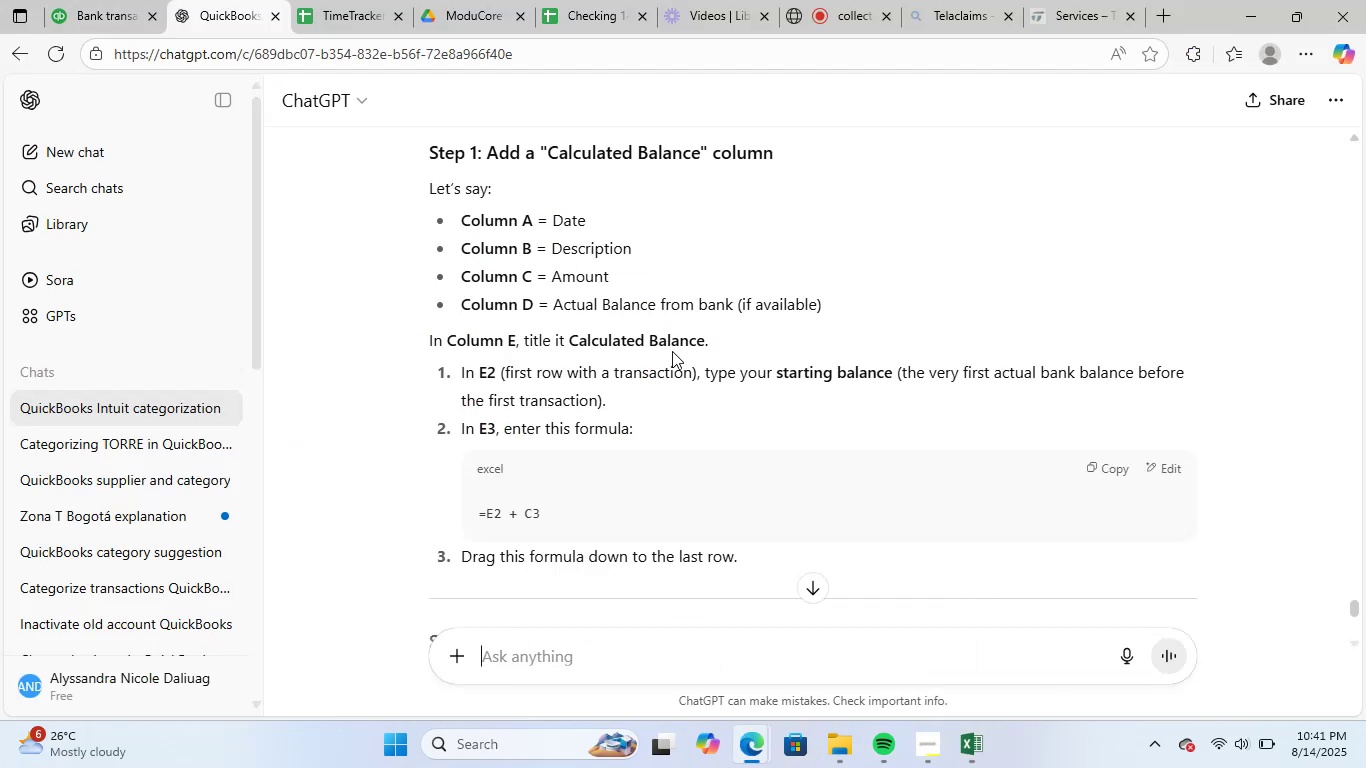 
scroll: coordinate [672, 352], scroll_direction: down, amount: 1.0
 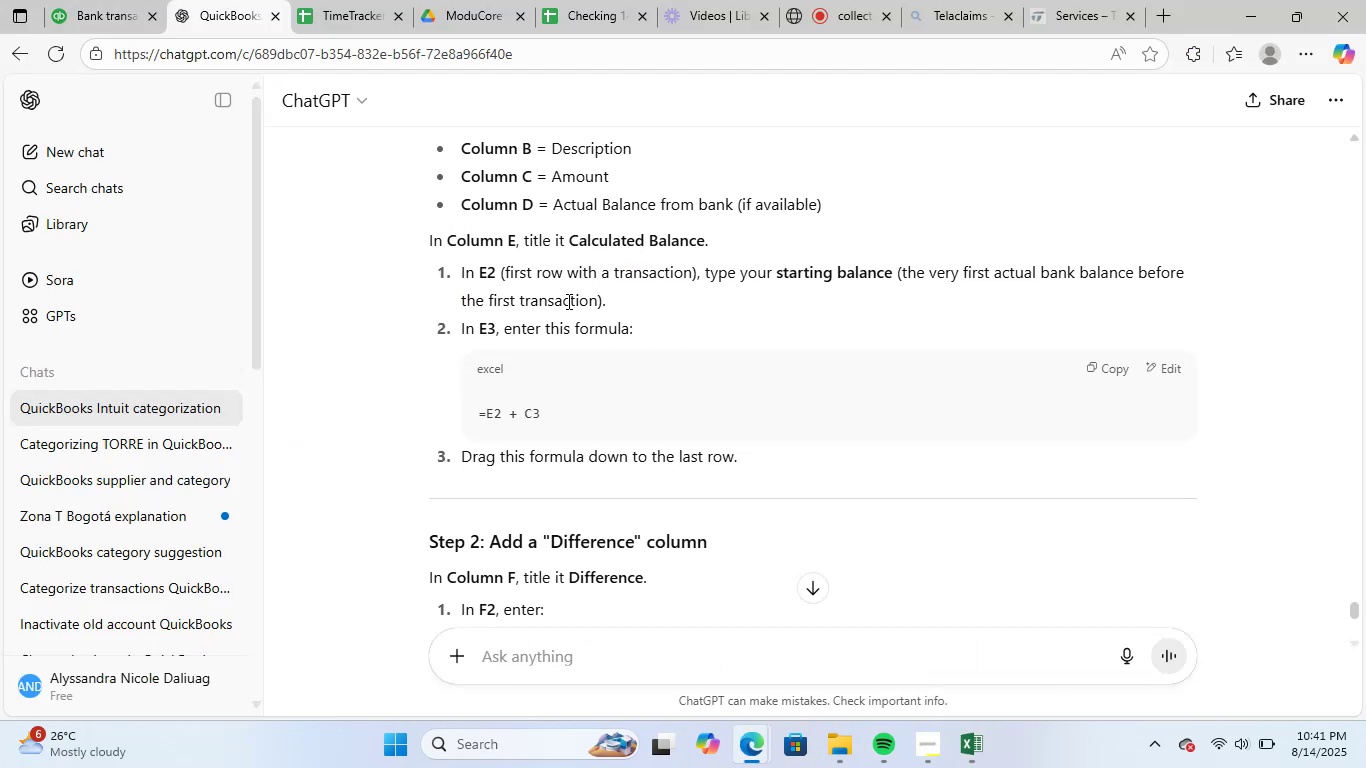 
wait(5.3)
 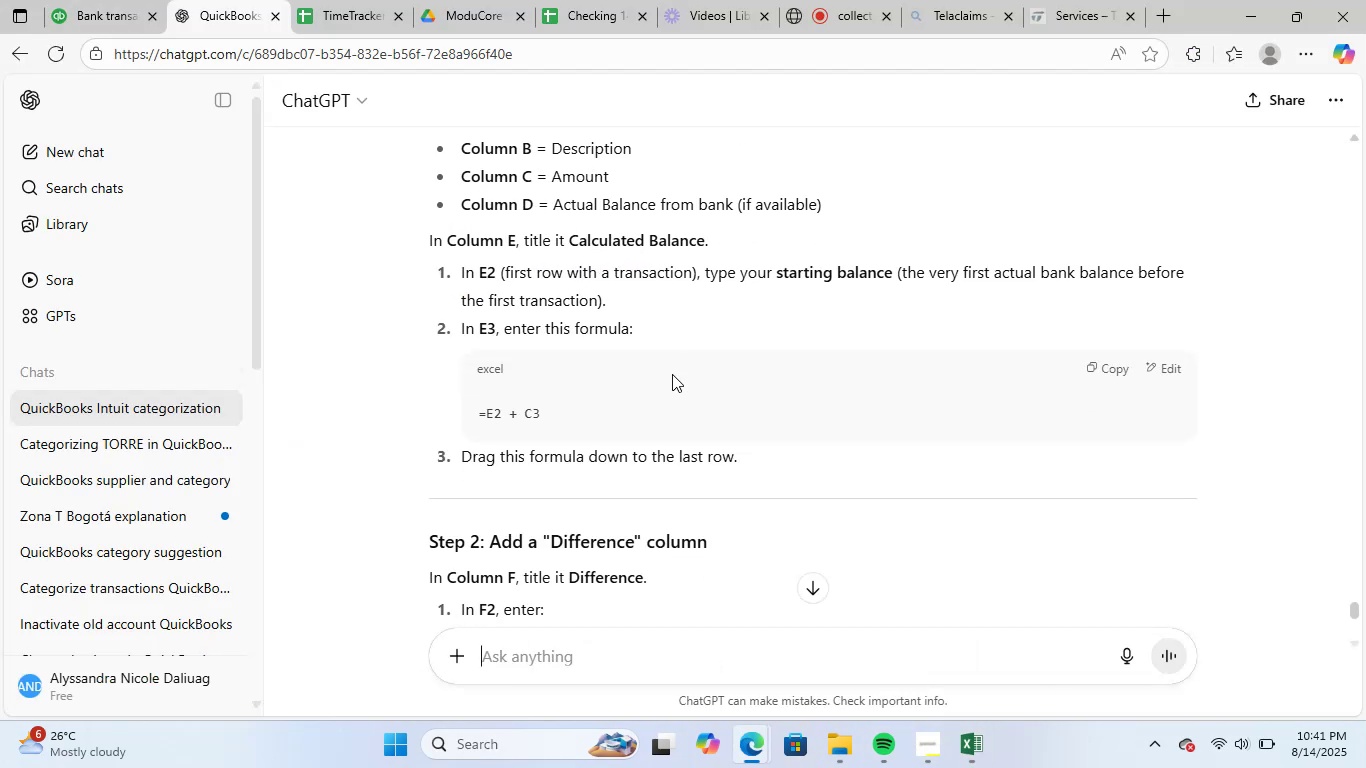 
scroll: coordinate [595, 310], scroll_direction: up, amount: 1.0
 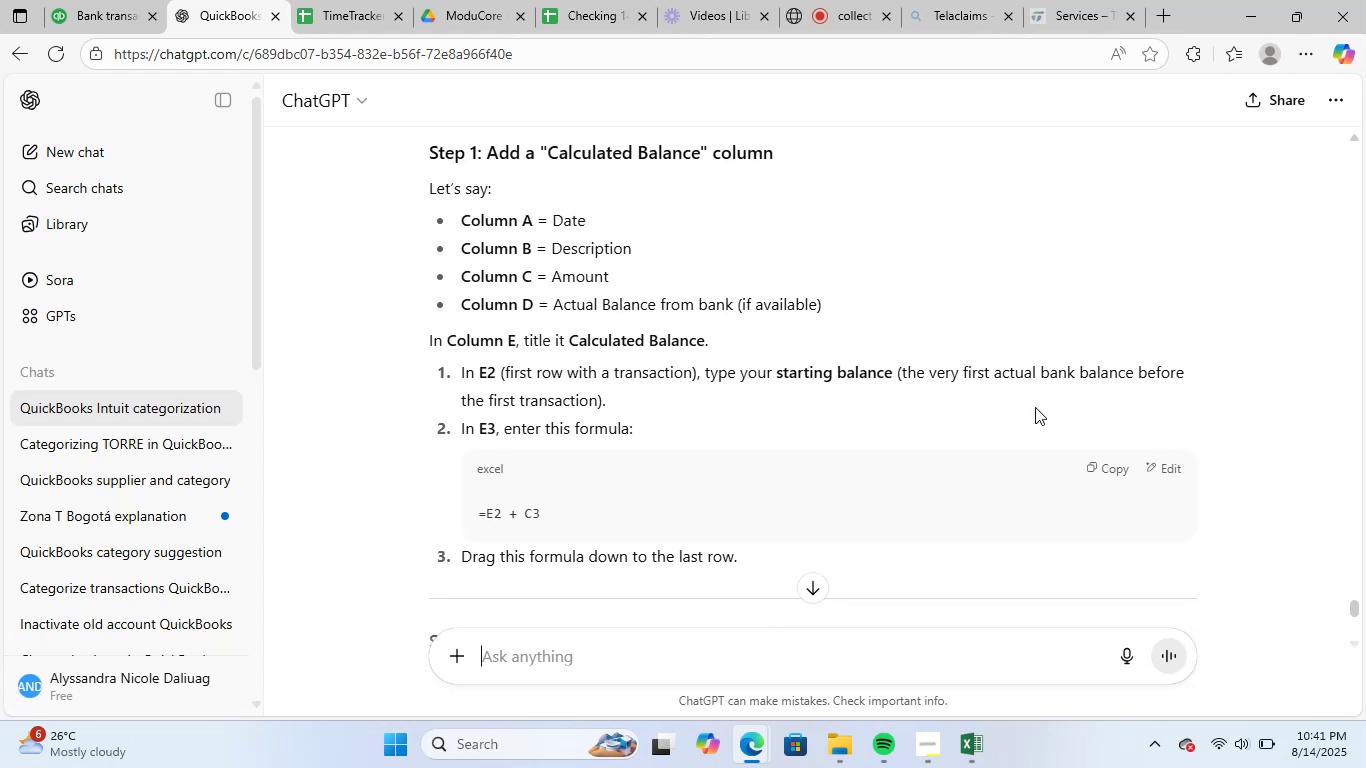 
wait(10.58)
 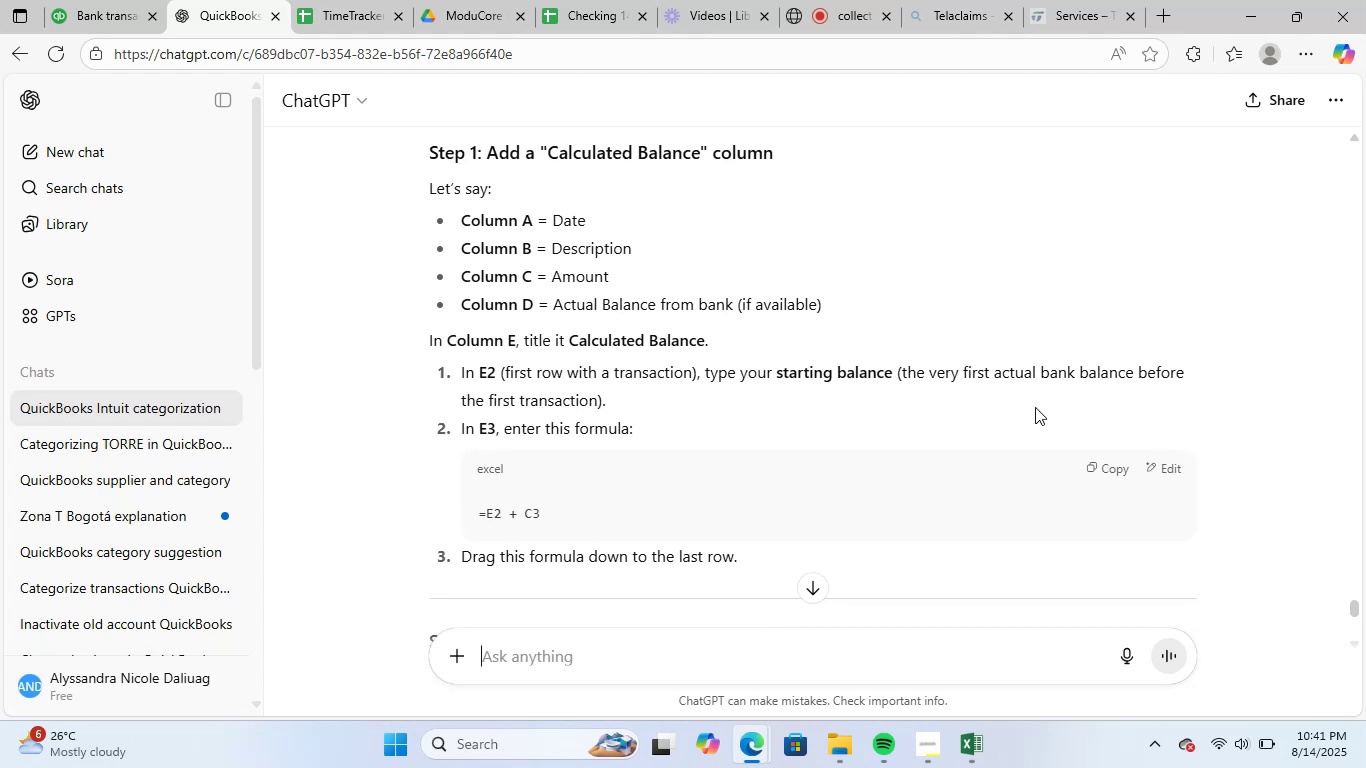 
scroll: coordinate [867, 407], scroll_direction: down, amount: 3.0
 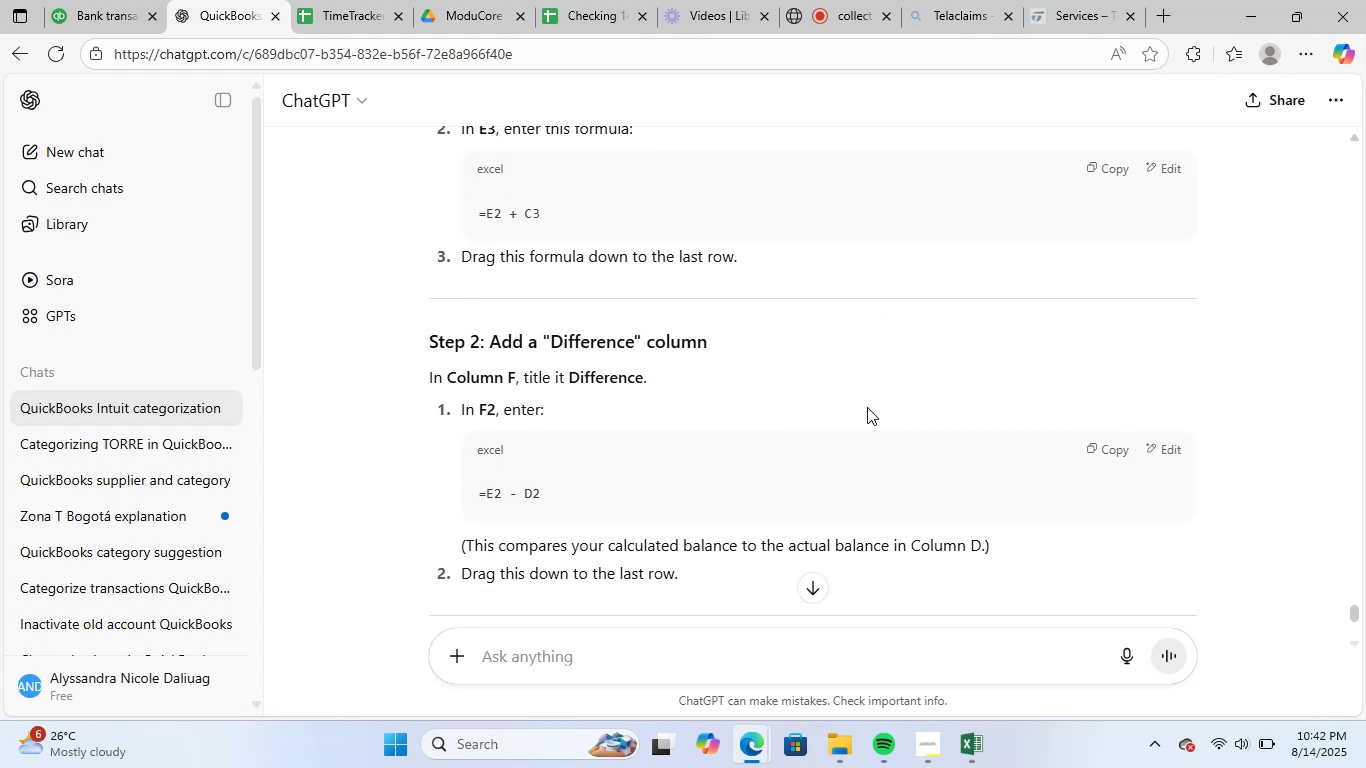 
wait(5.12)
 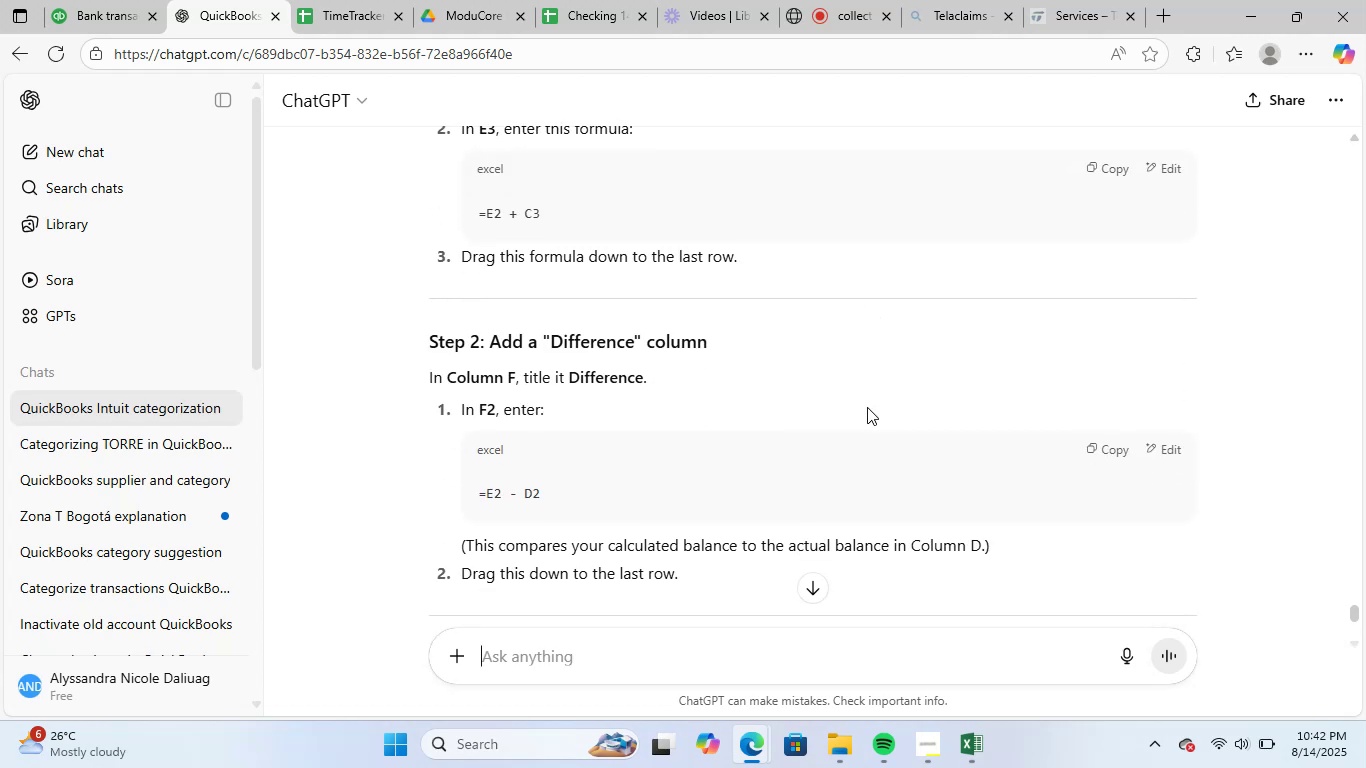 
scroll: coordinate [873, 411], scroll_direction: down, amount: 5.0
 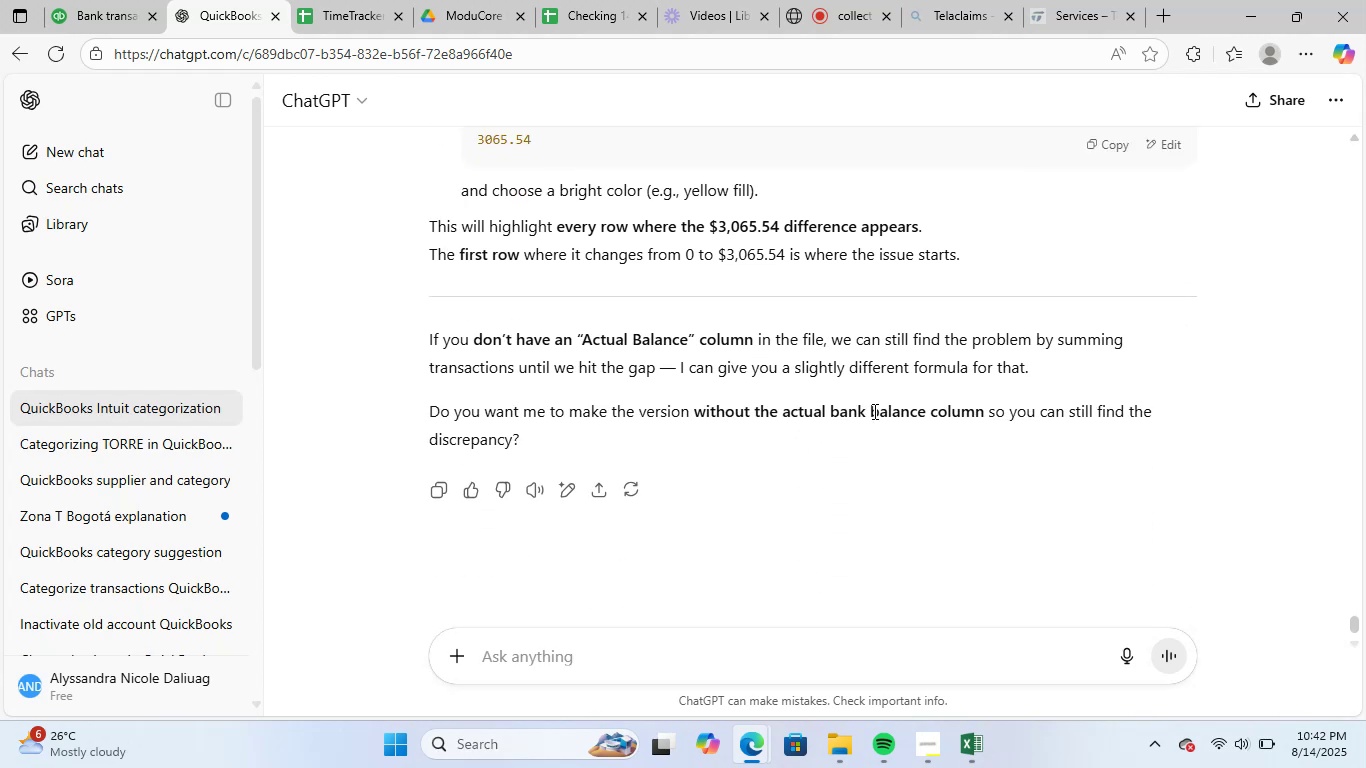 
scroll: coordinate [845, 311], scroll_direction: up, amount: 11.0
 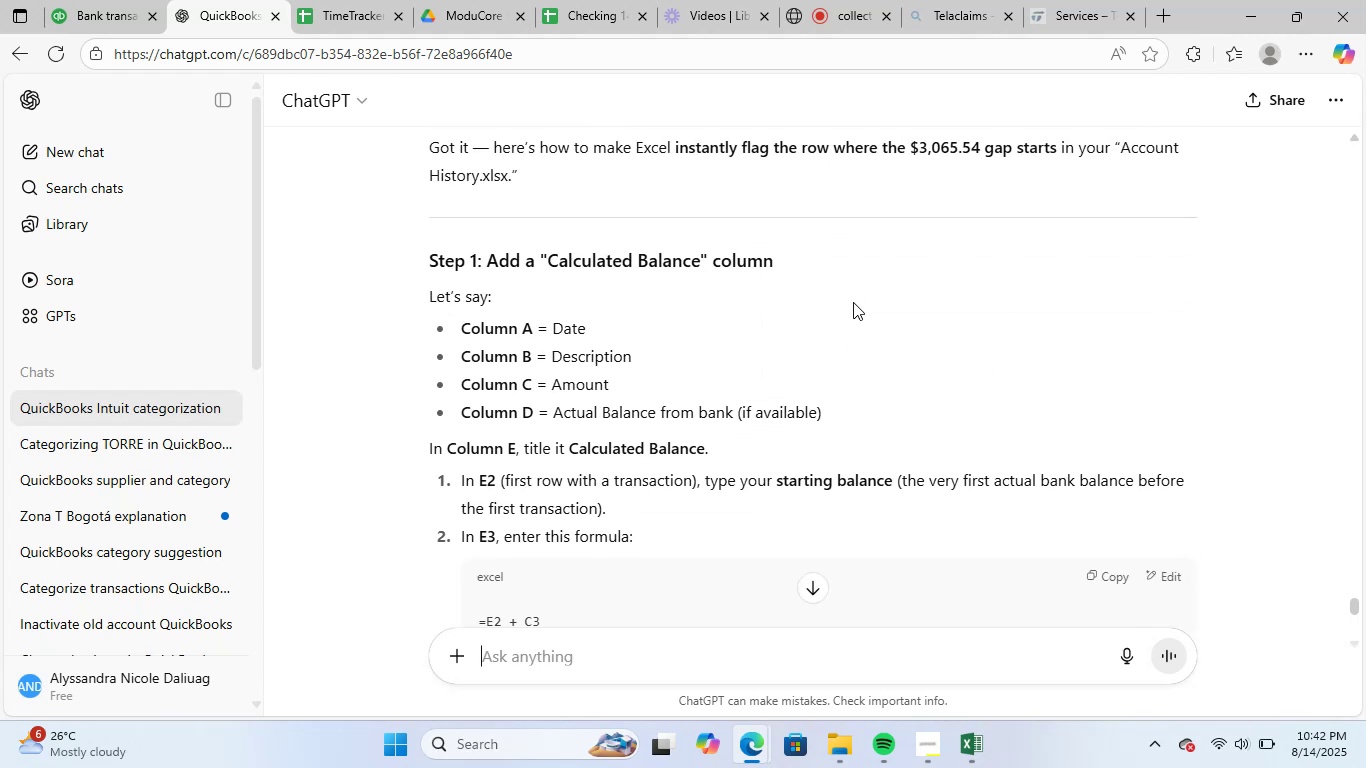 
scroll: coordinate [819, 314], scroll_direction: down, amount: 1.0
 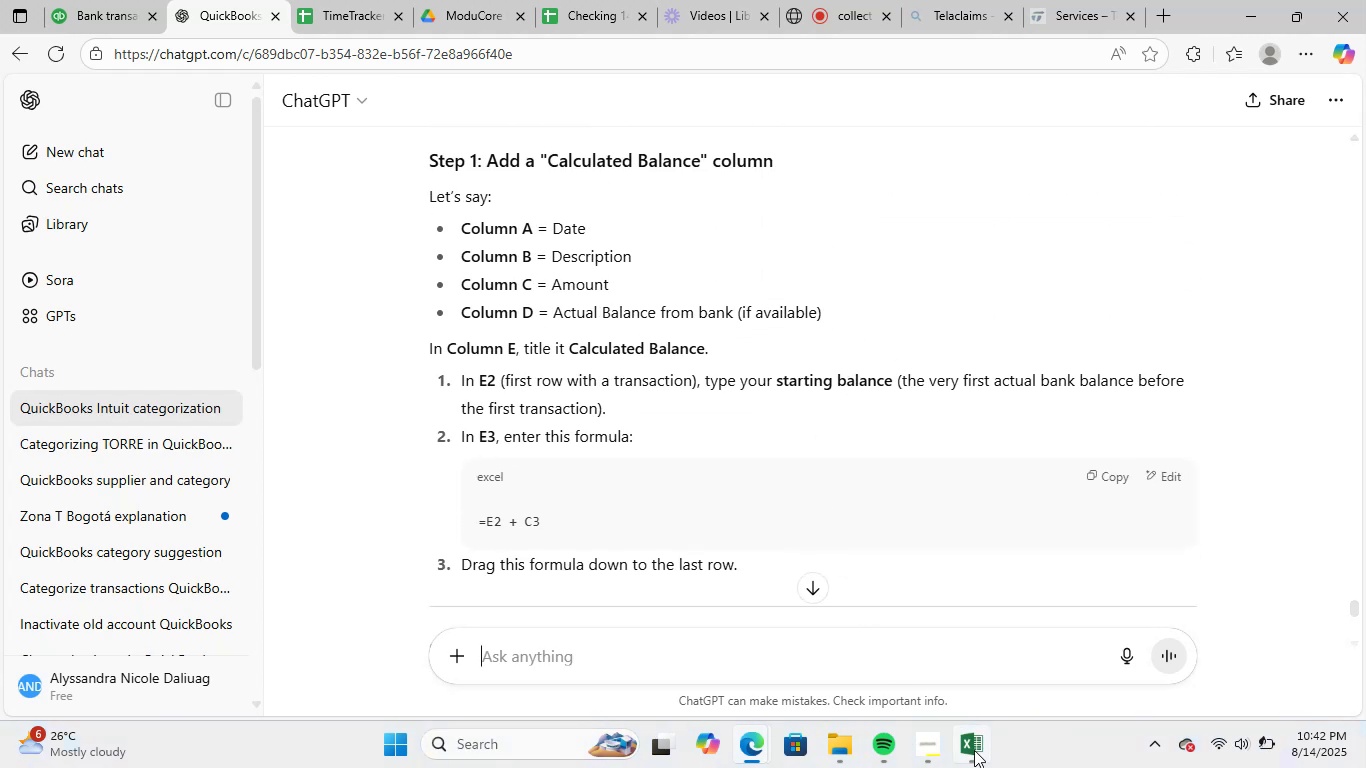 
left_click([972, 751])
 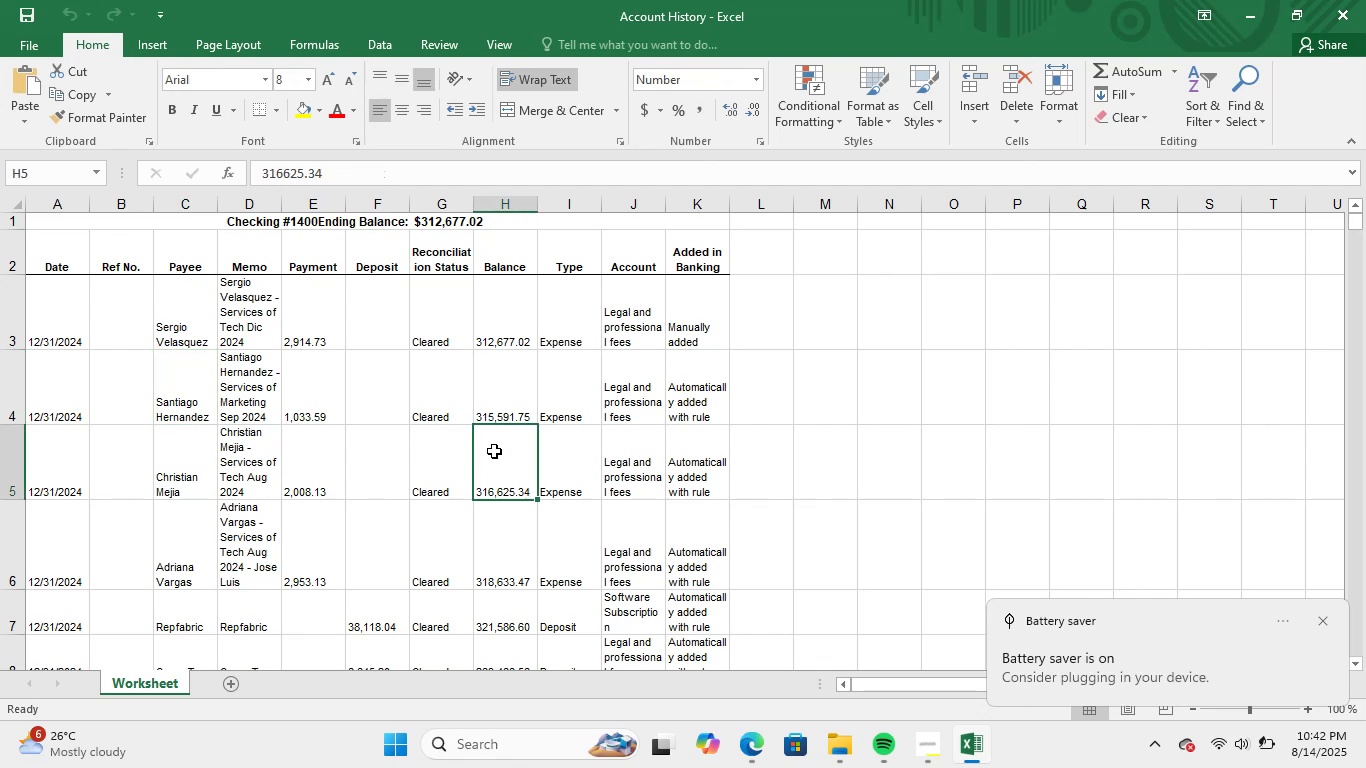 
scroll: coordinate [485, 450], scroll_direction: up, amount: 1.0
 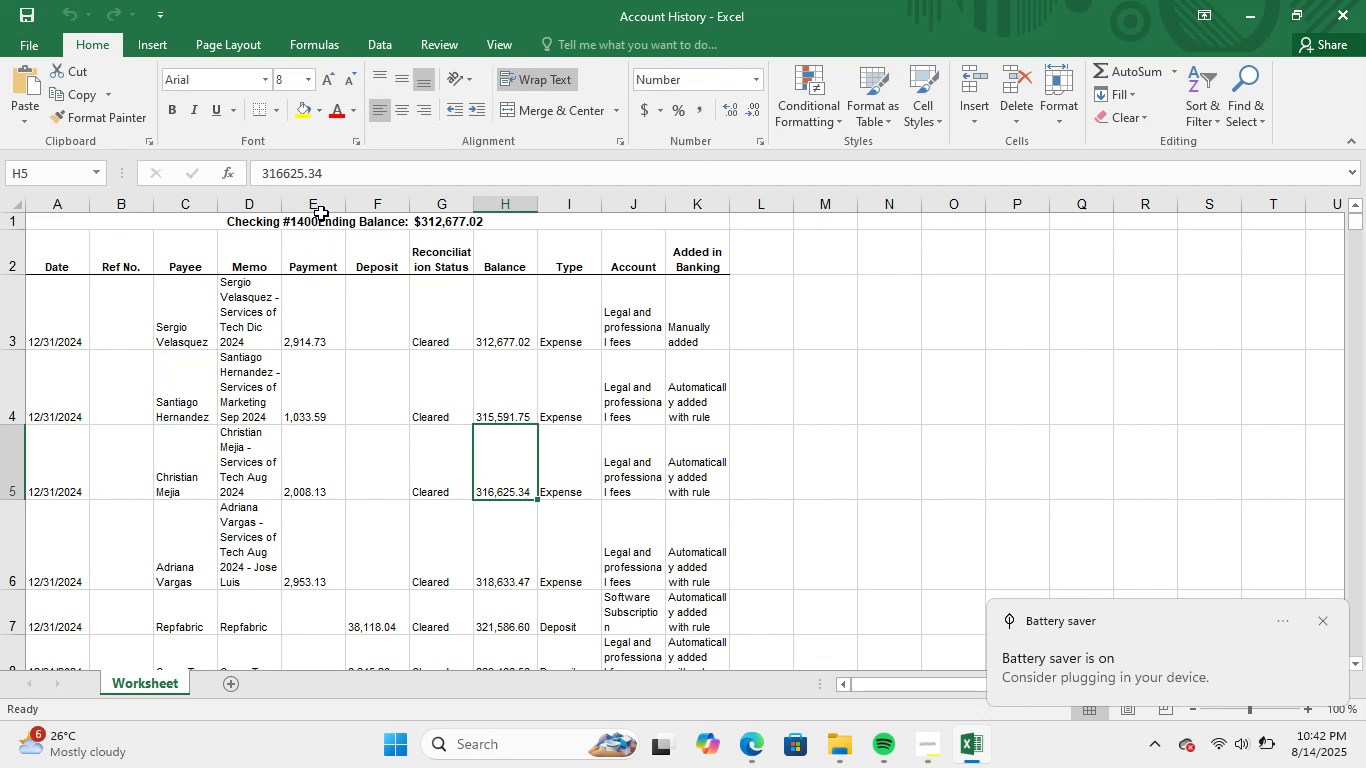 
left_click([326, 208])
 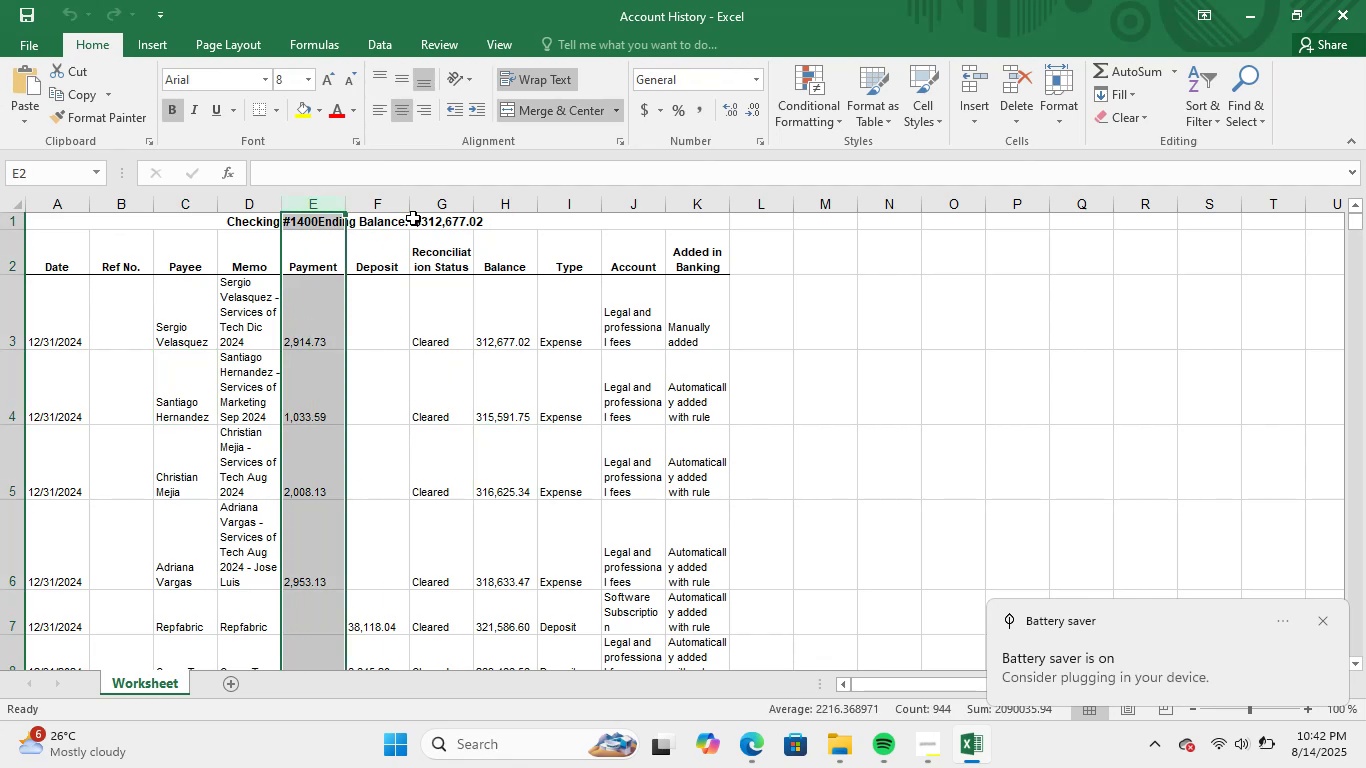 
left_click([515, 210])
 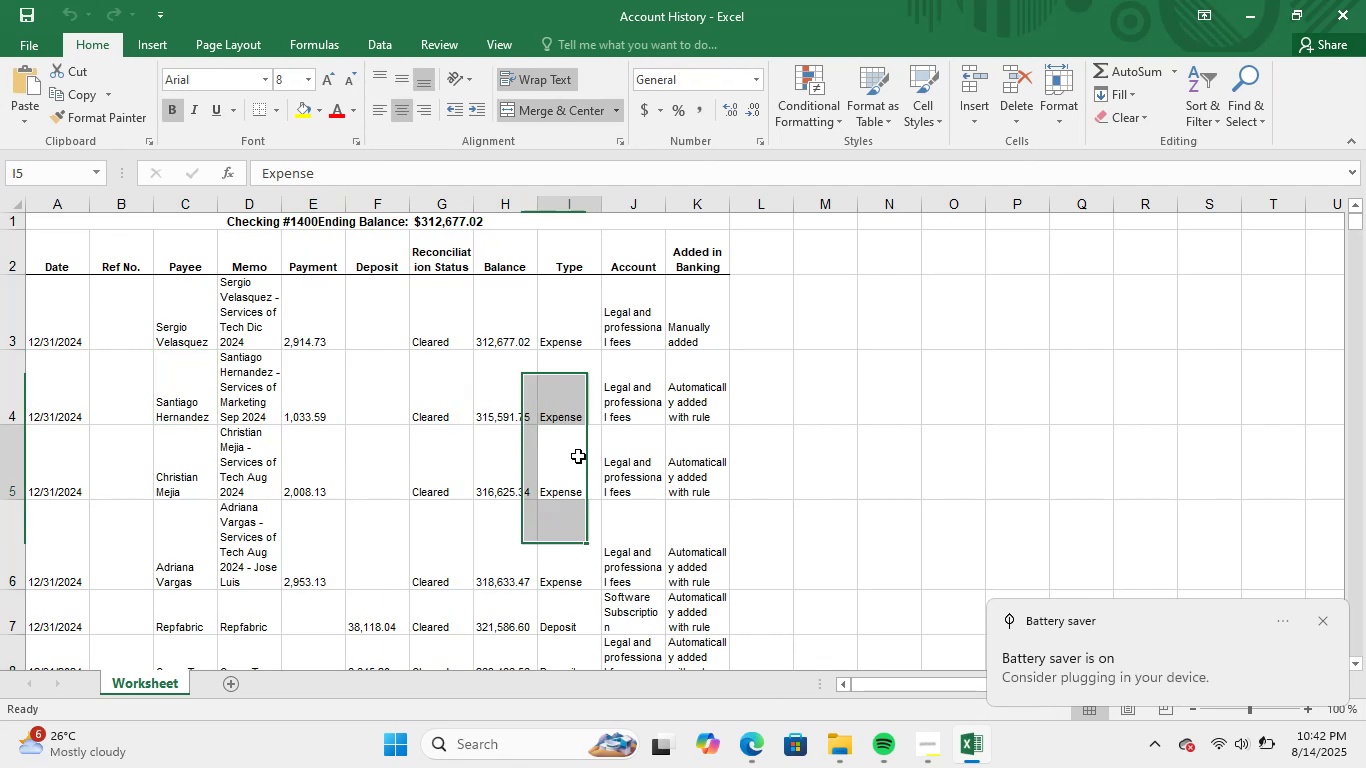 
left_click([512, 318])
 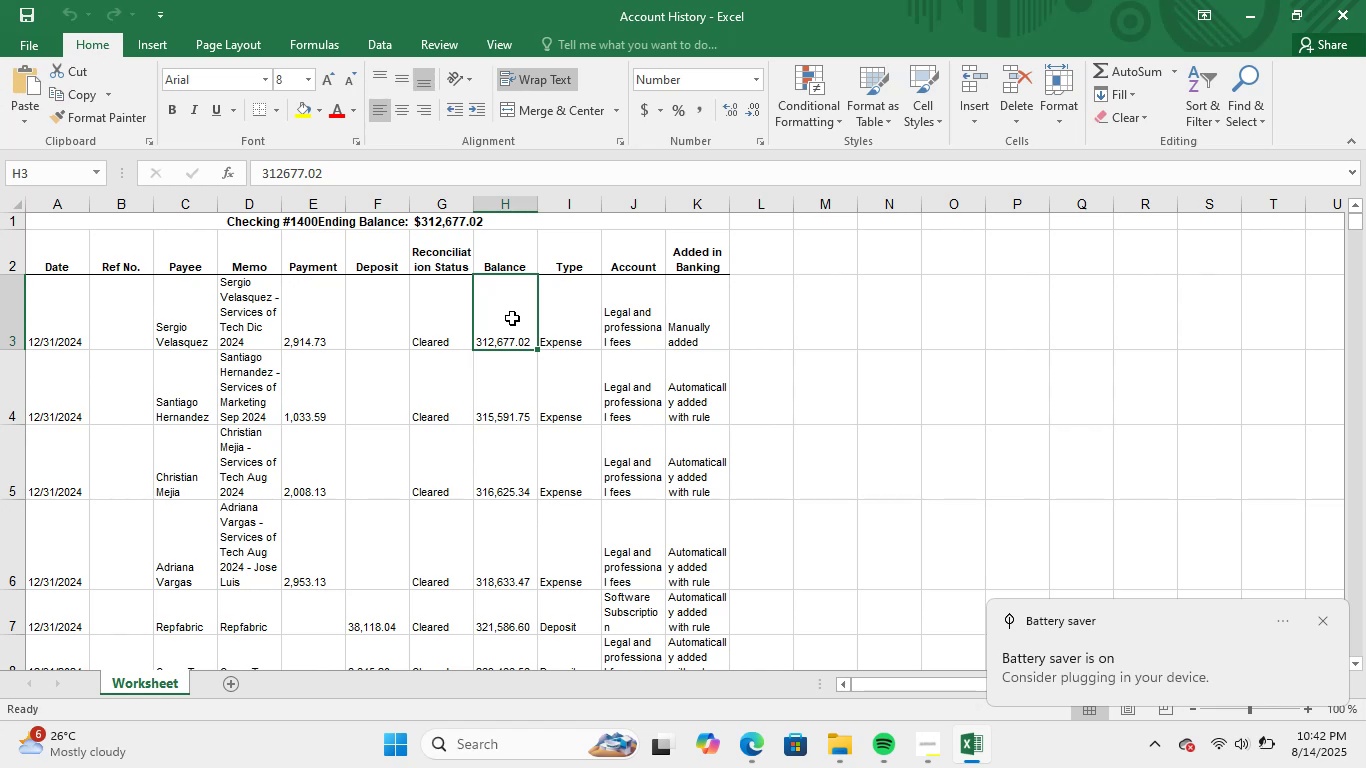 
left_click_drag(start_coordinate=[512, 318], to_coordinate=[509, 767])
 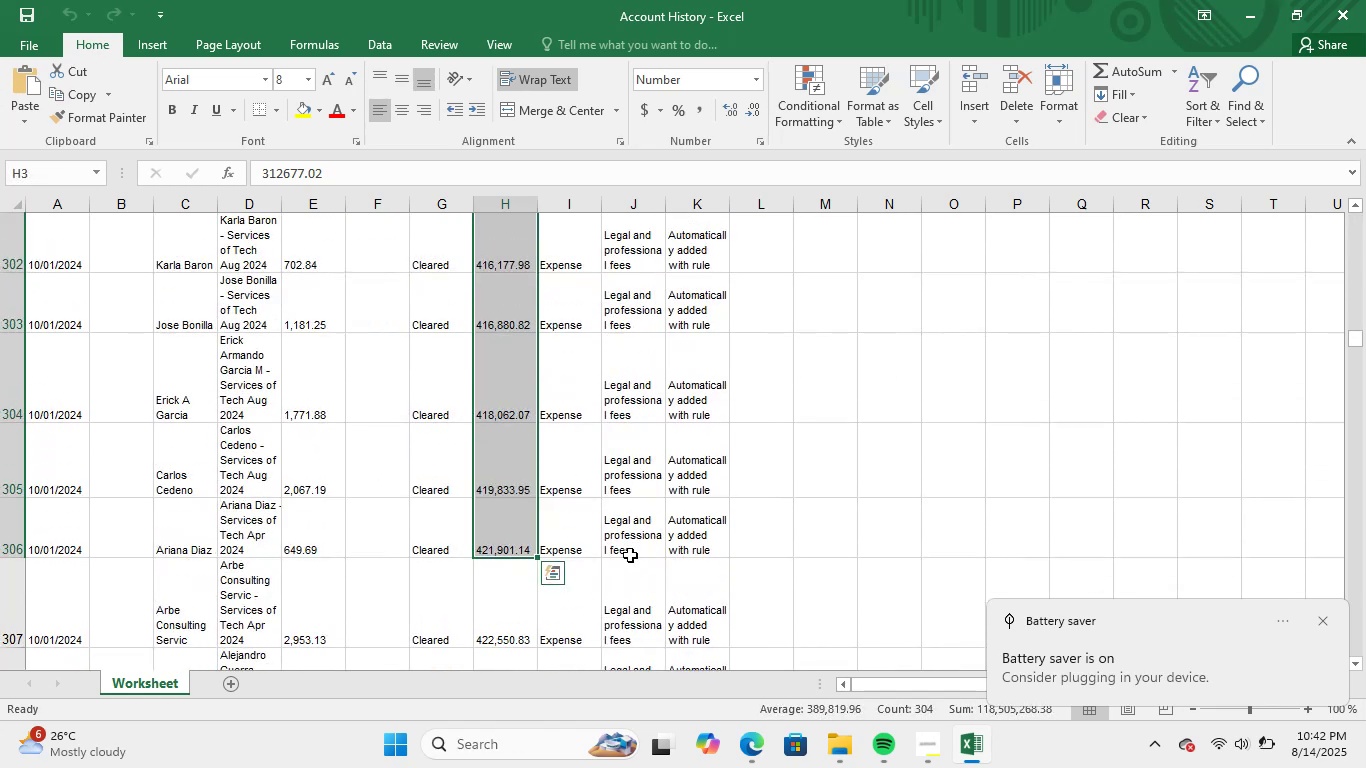 
left_click([632, 552])
 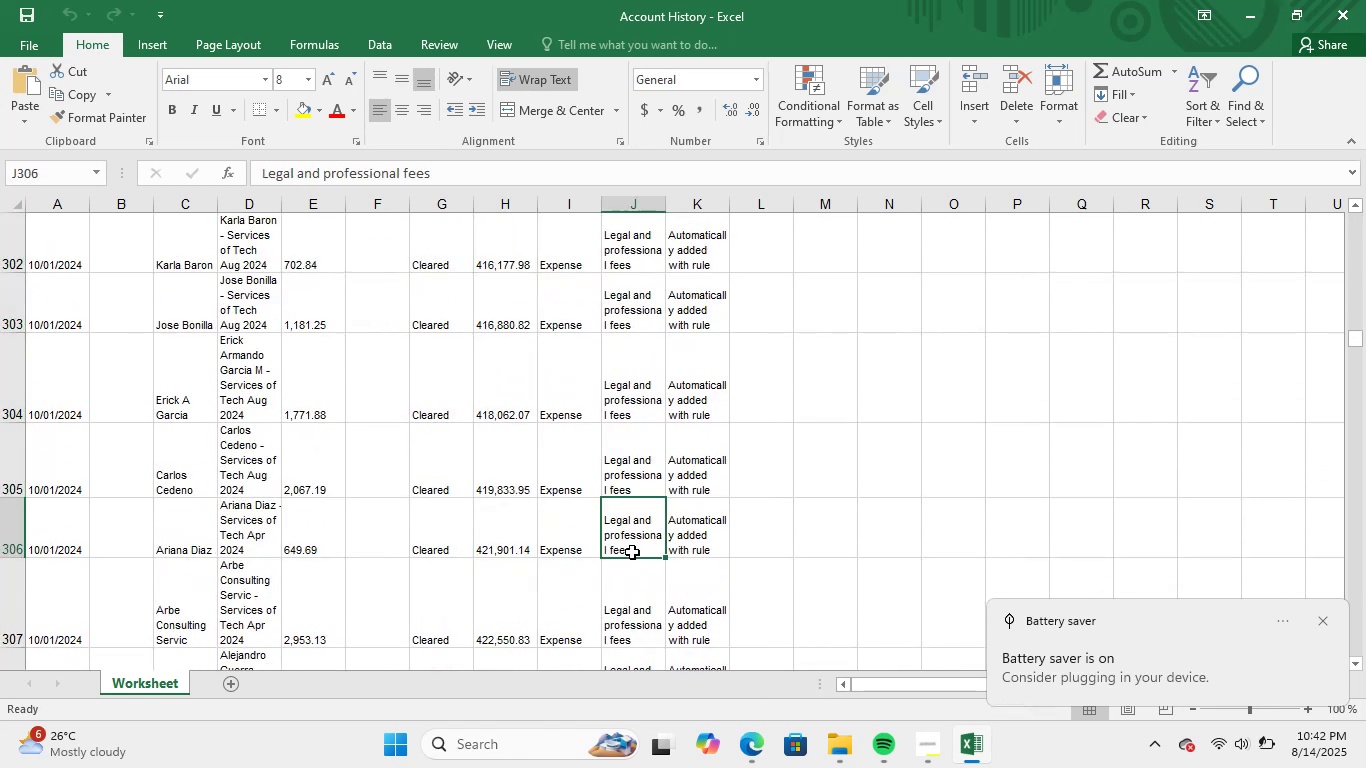 
scroll: coordinate [737, 495], scroll_direction: up, amount: 4.0
 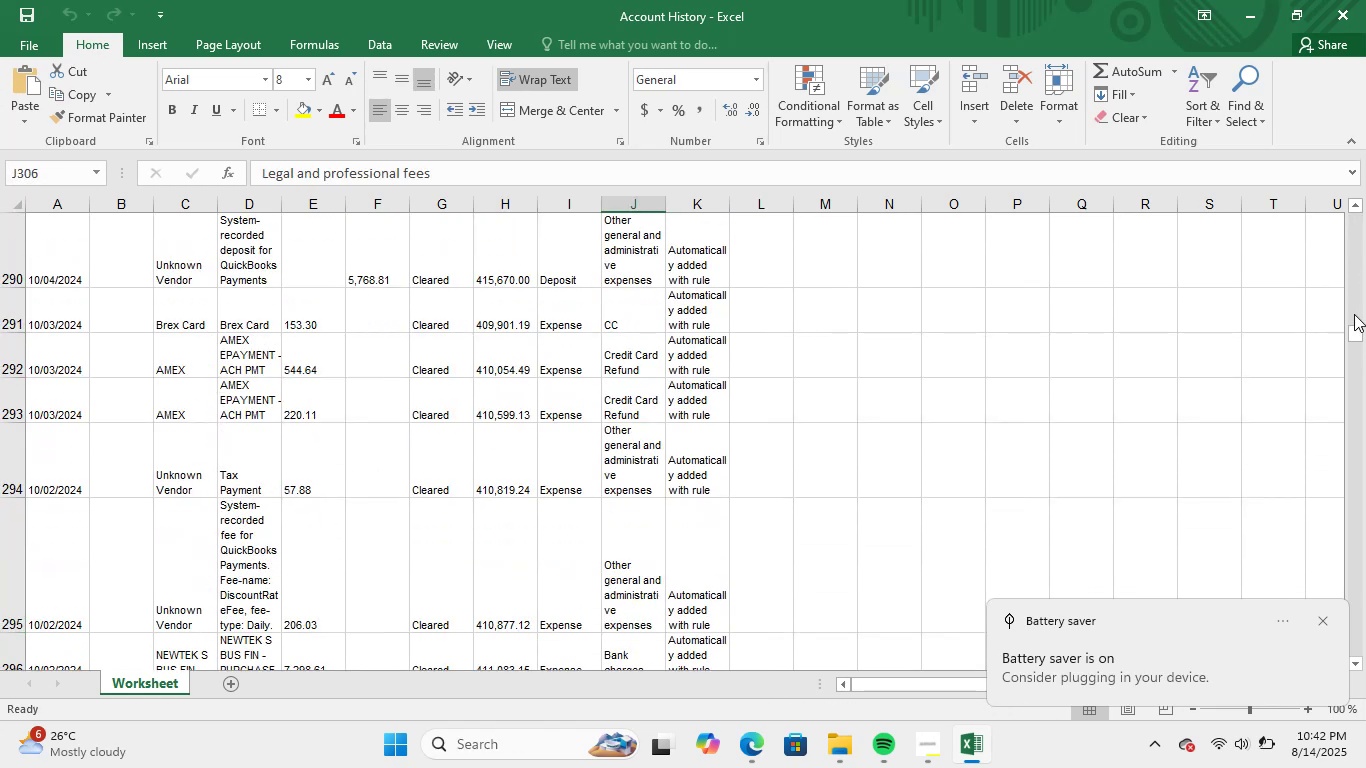 
left_click_drag(start_coordinate=[1354, 334], to_coordinate=[1349, 129])
 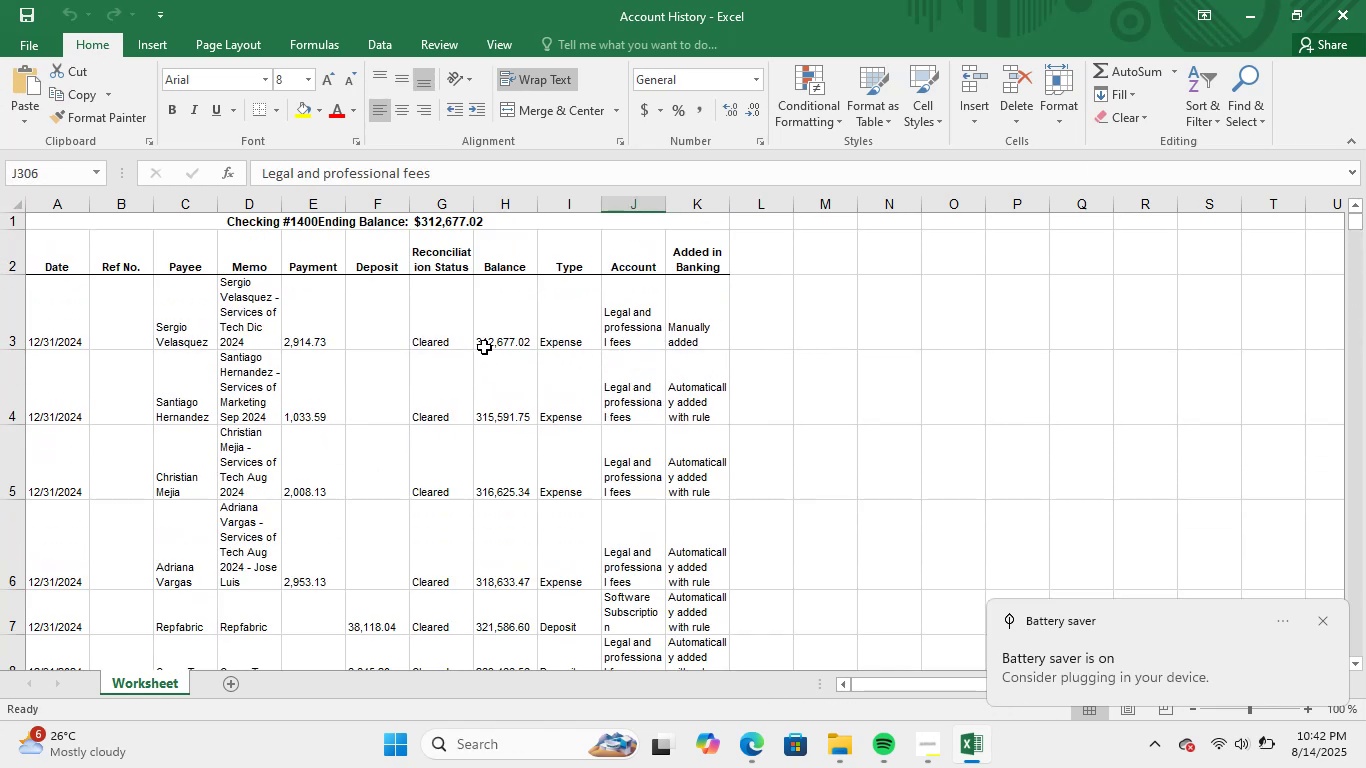 
left_click([503, 324])
 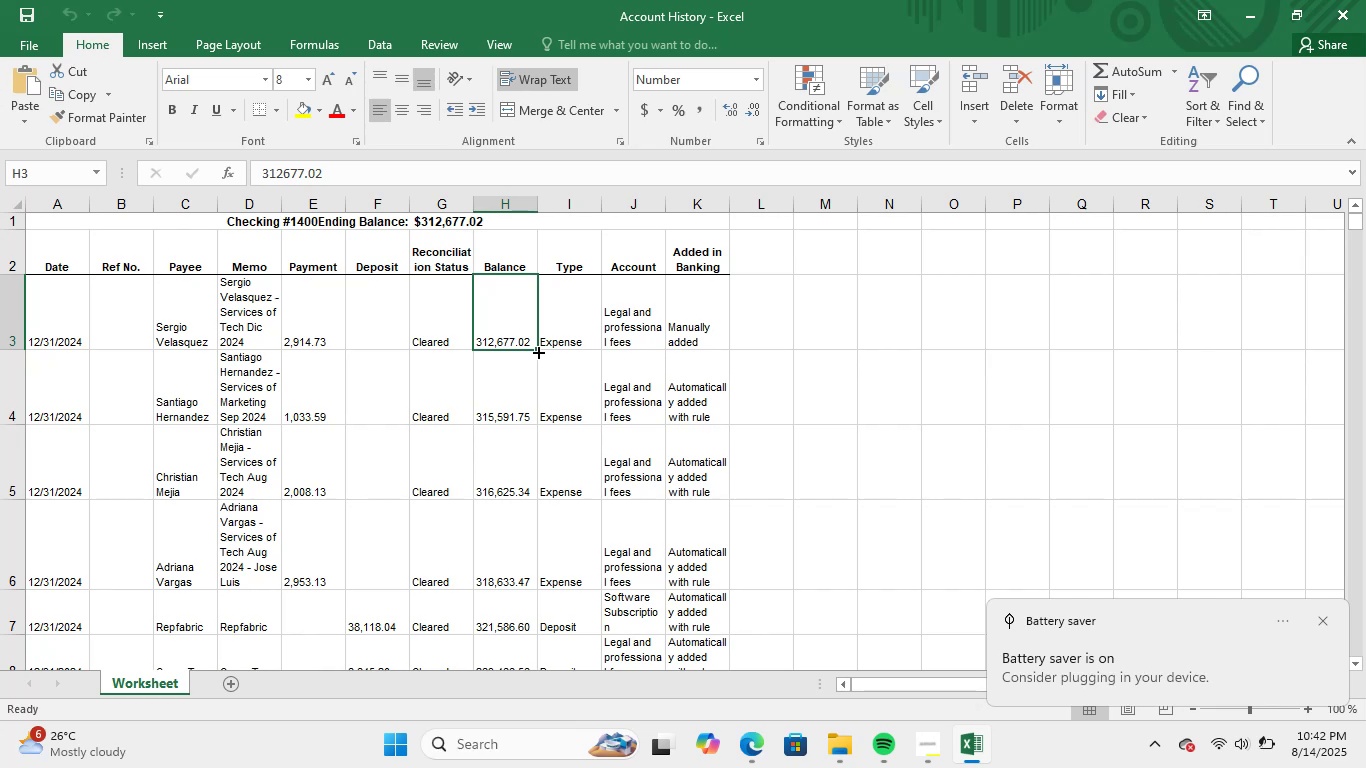 
double_click([537, 351])
 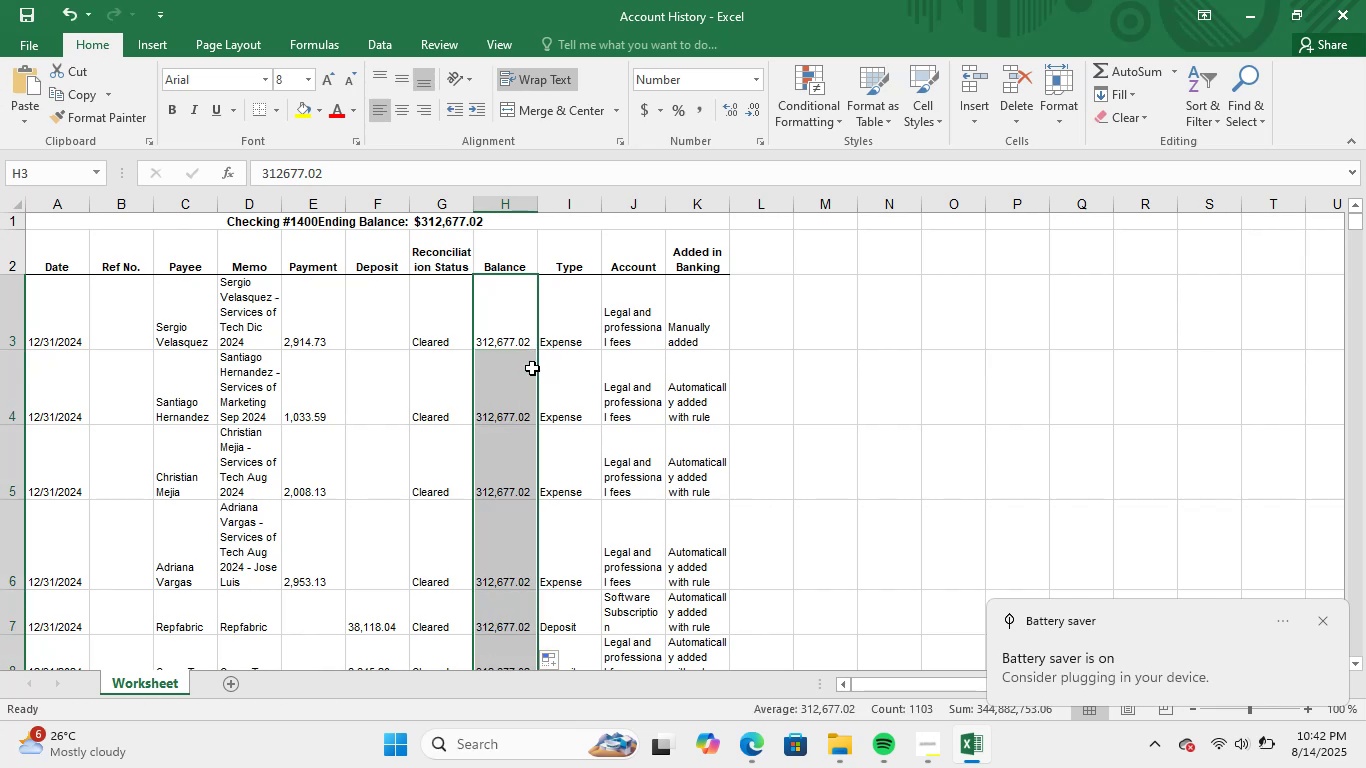 
key(Control+Z)
 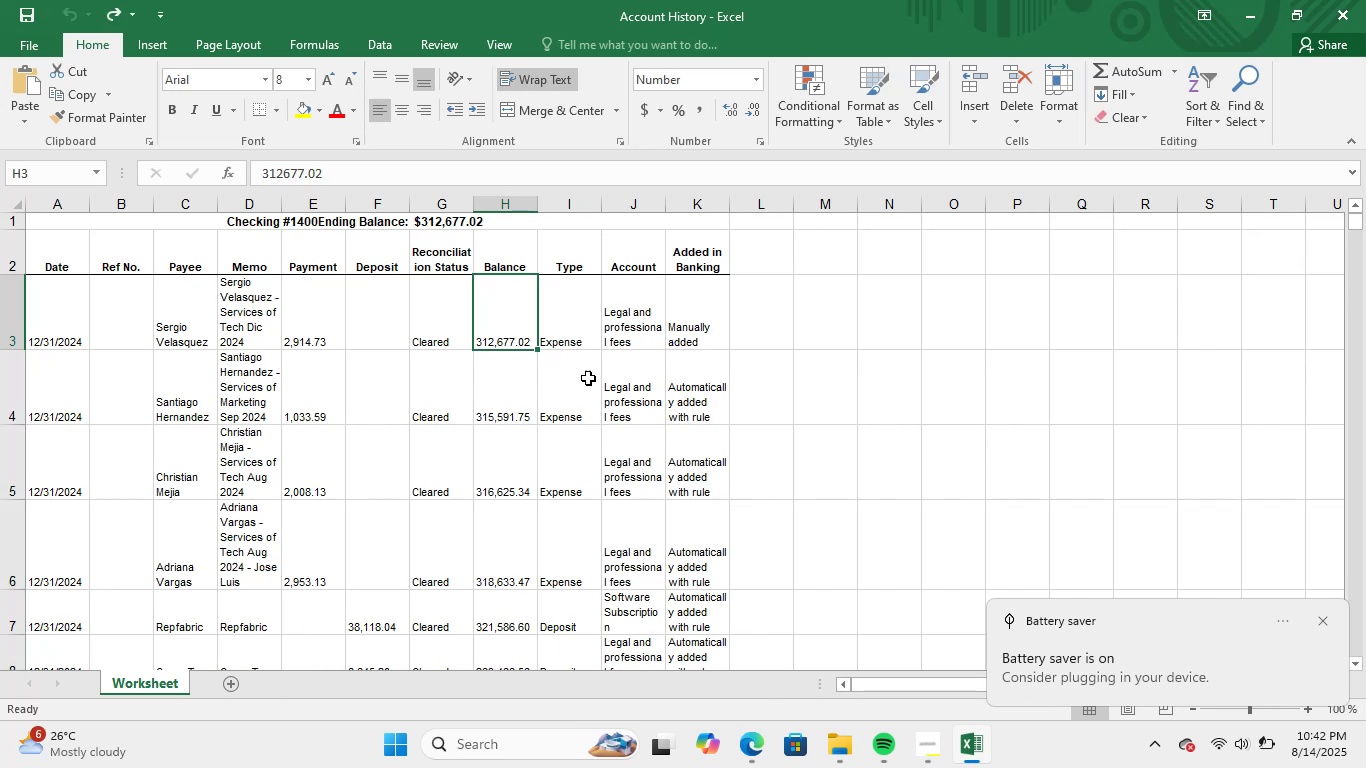 
left_click([693, 367])
 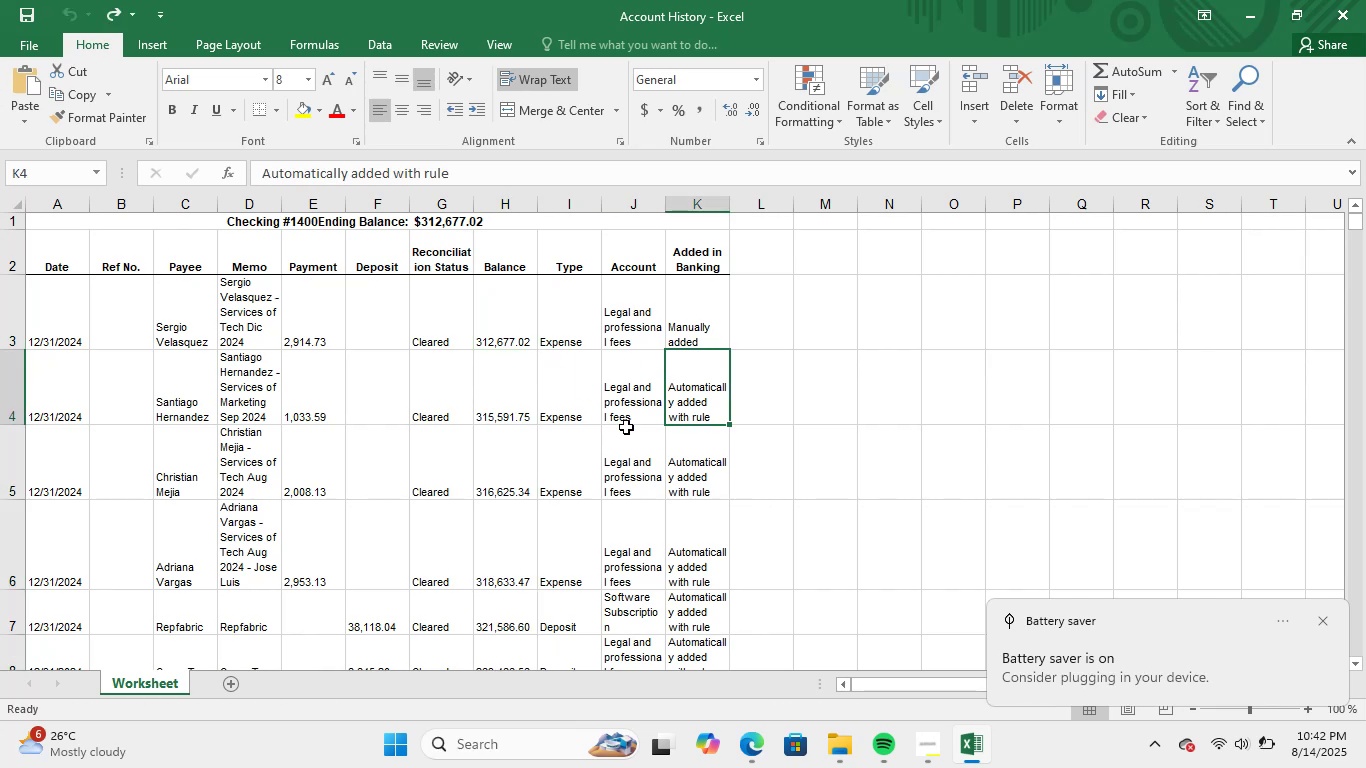 
scroll: coordinate [633, 462], scroll_direction: up, amount: 2.0
 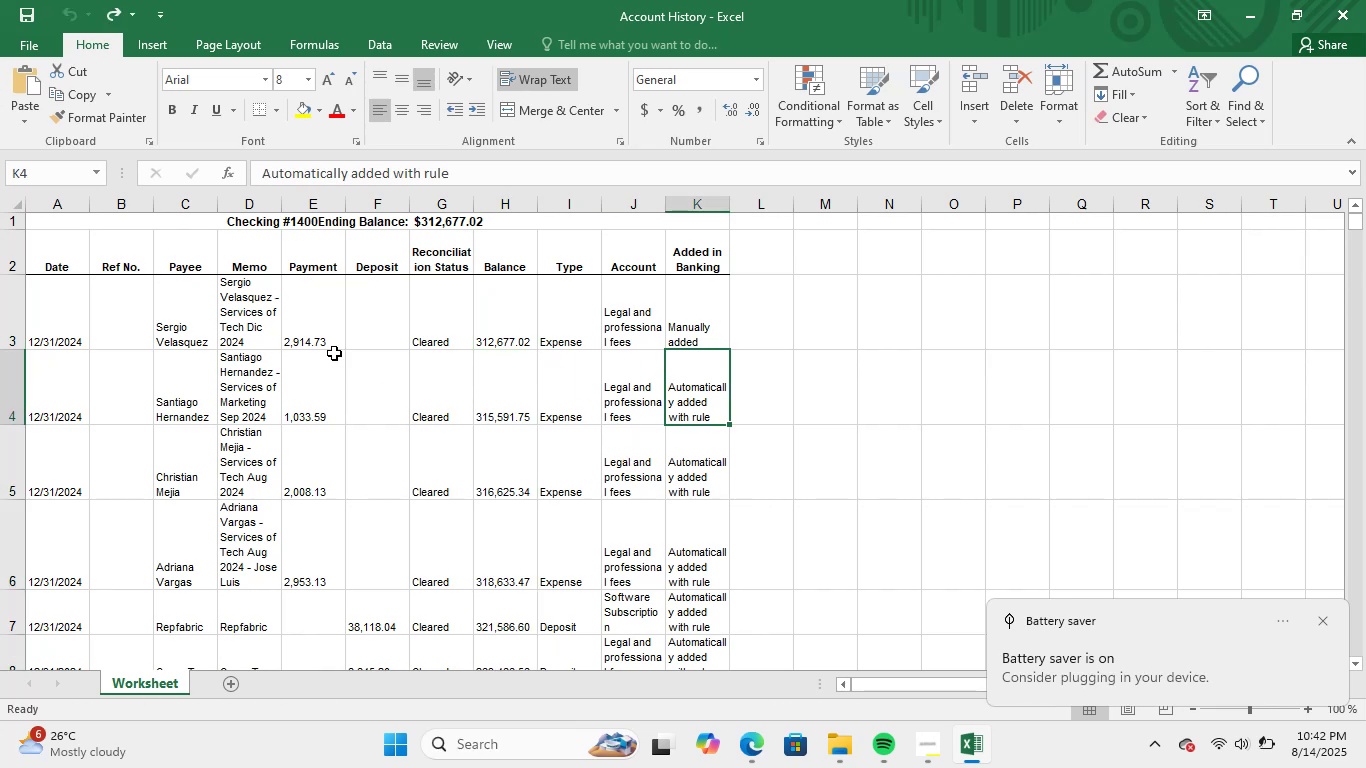 
left_click([329, 328])
 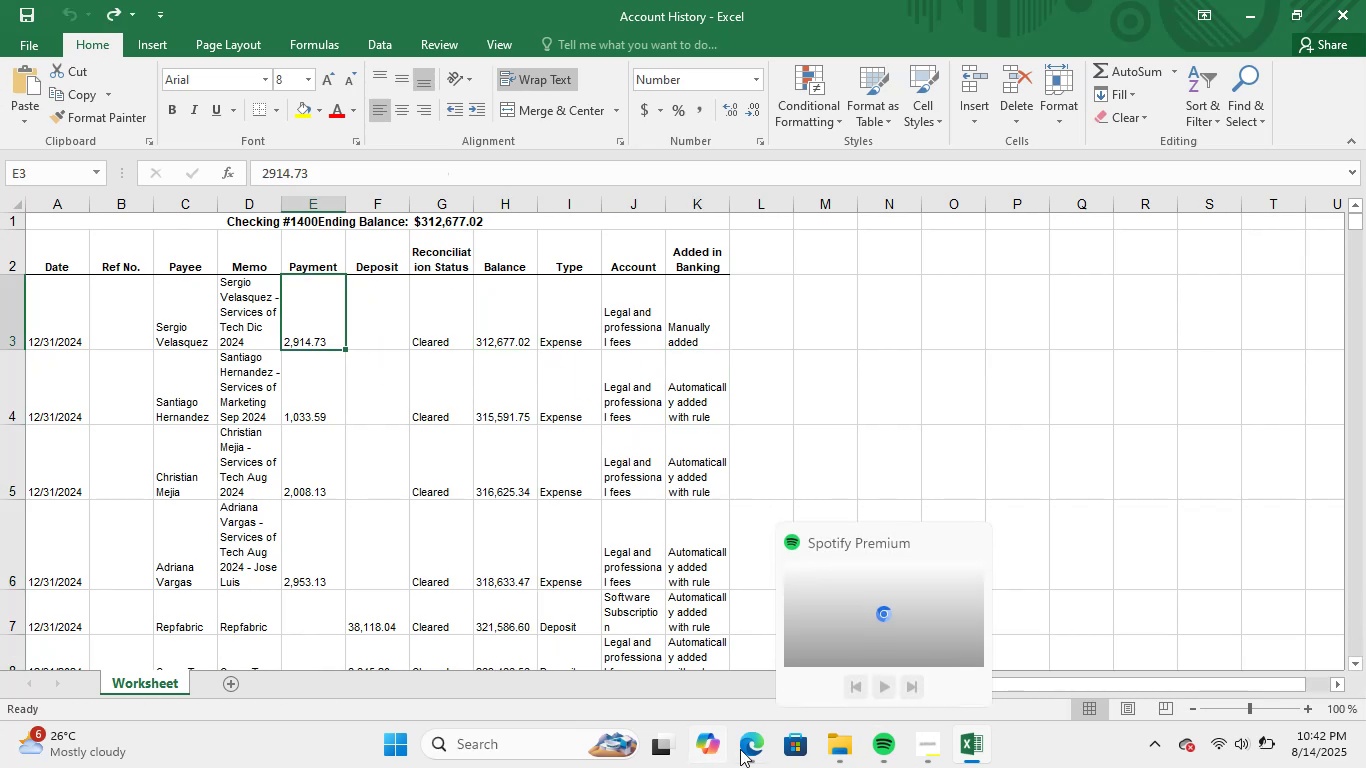 
double_click([677, 664])
 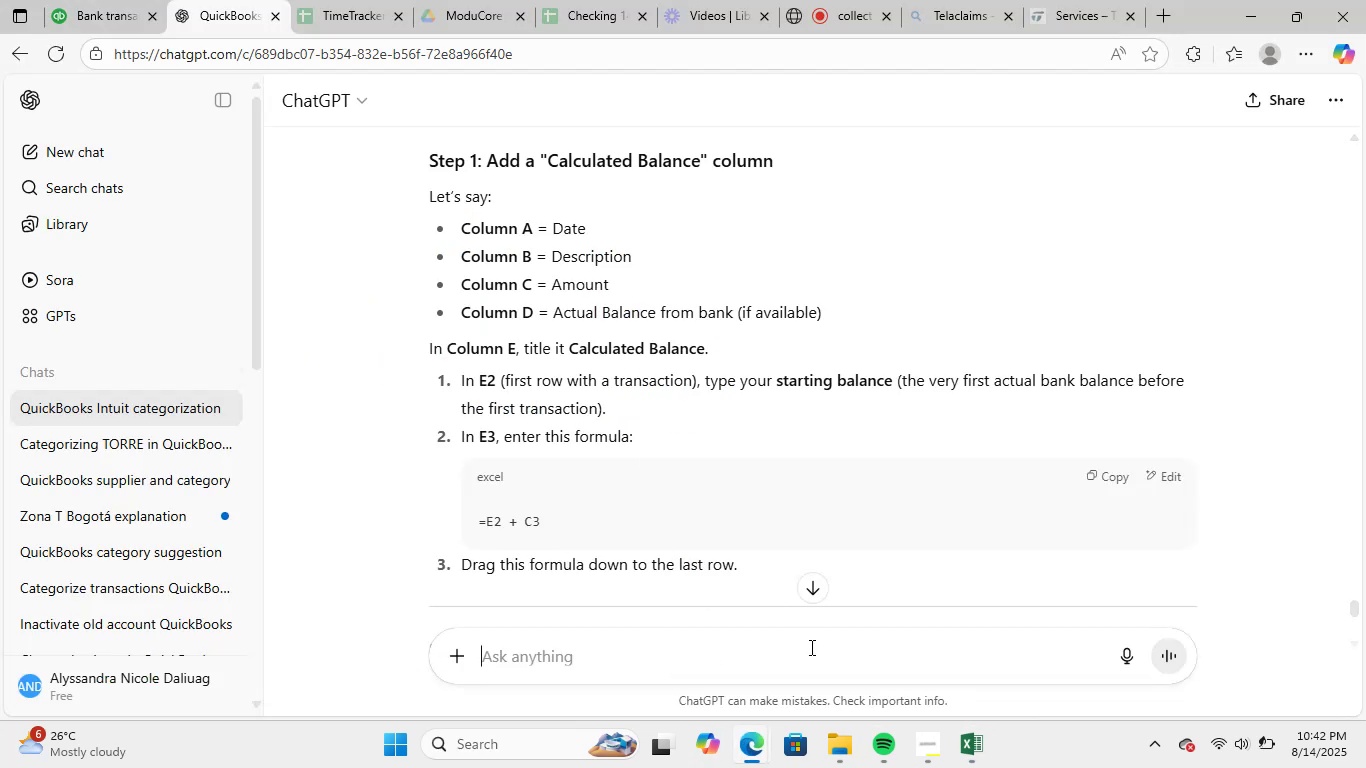 
mouse_move([968, 728])
 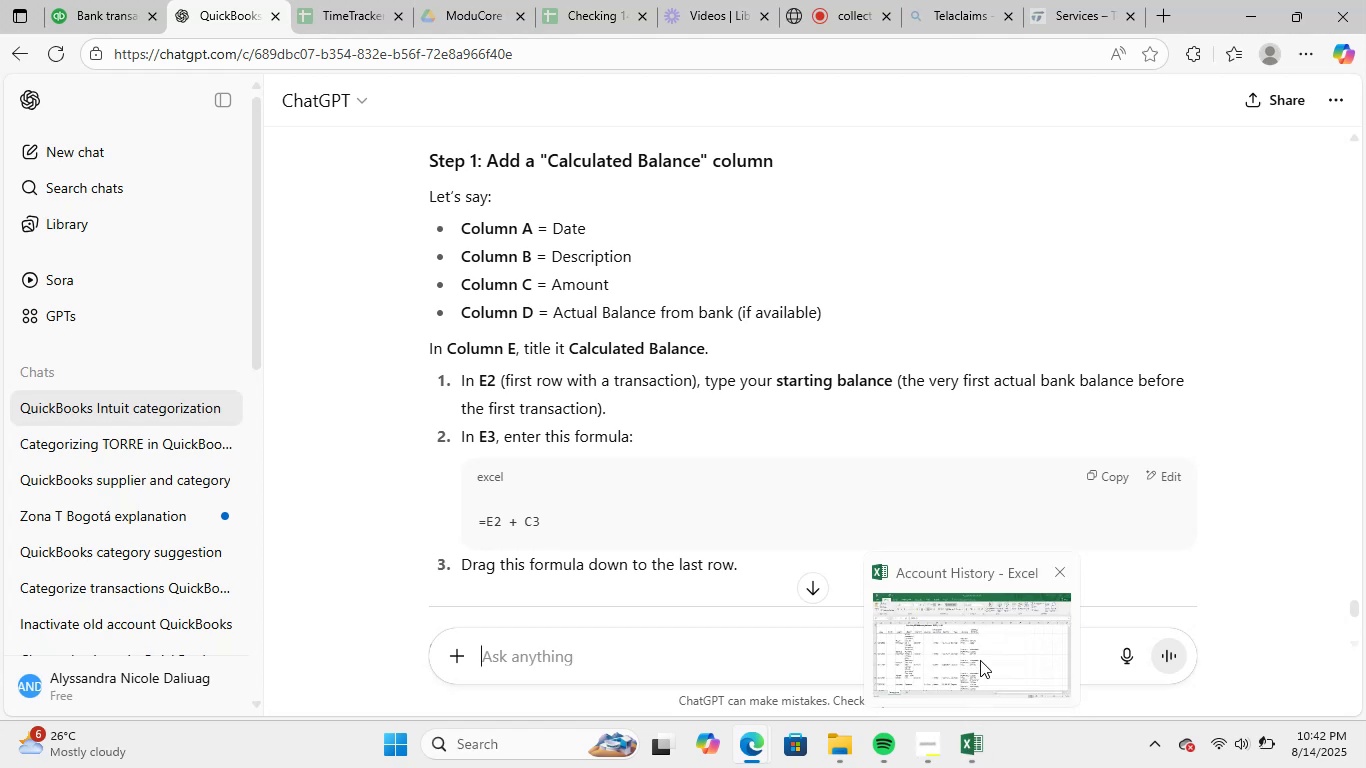 
left_click([980, 660])
 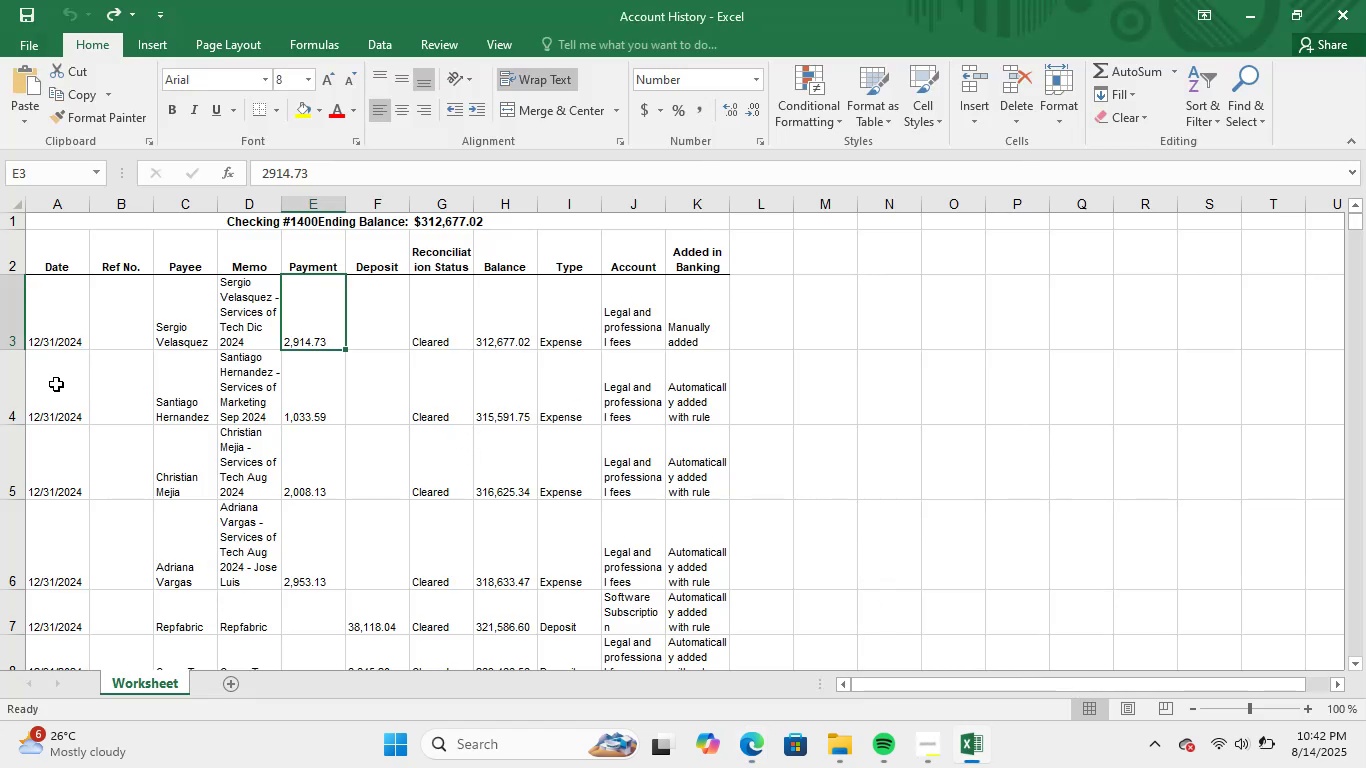 
left_click([52, 384])
 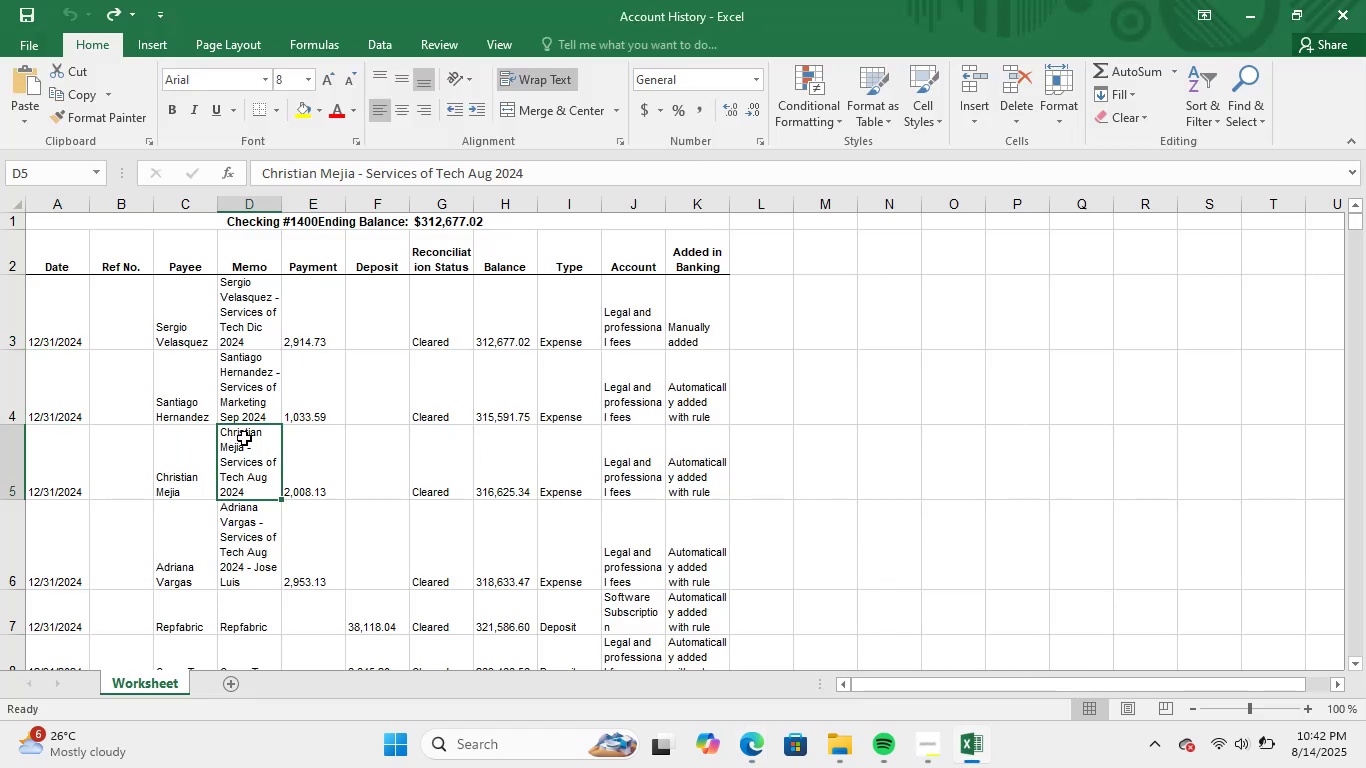 
wait(8.71)
 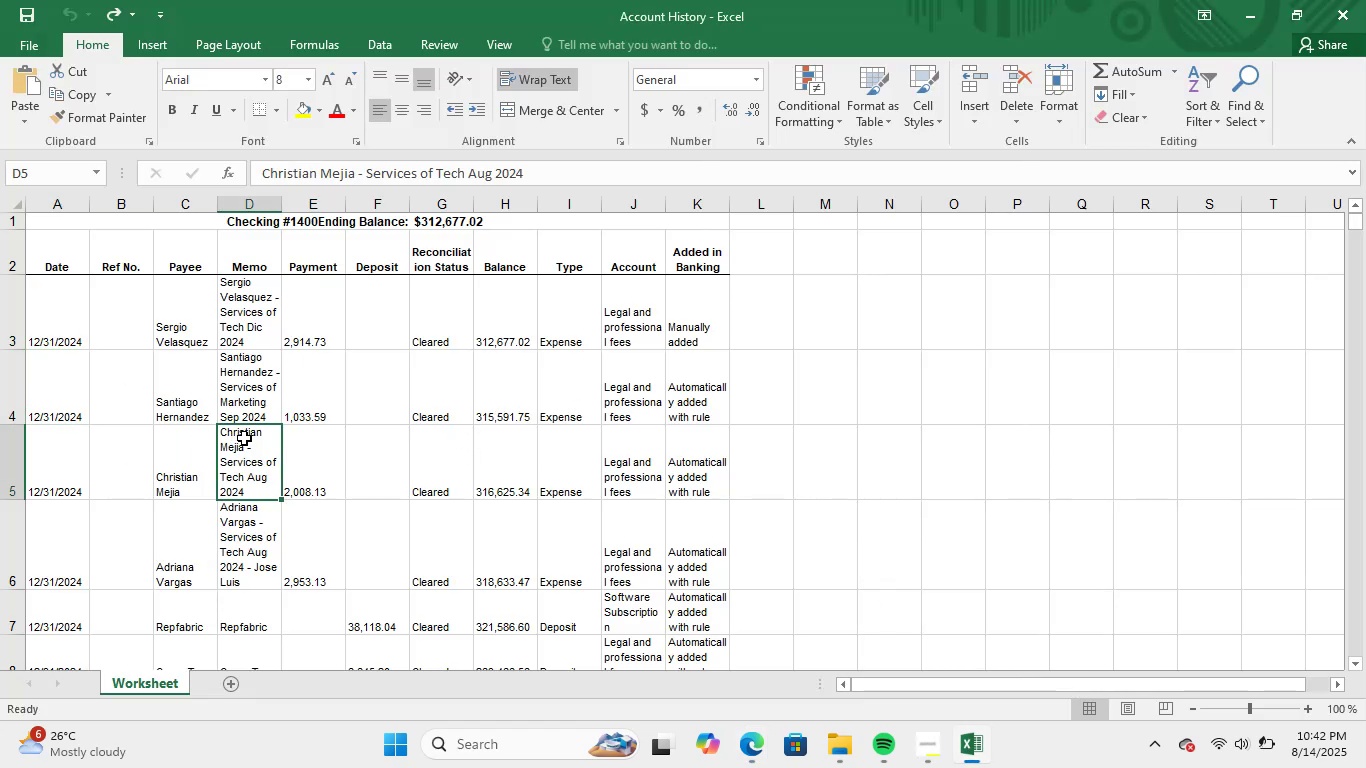 
left_click([825, 546])
 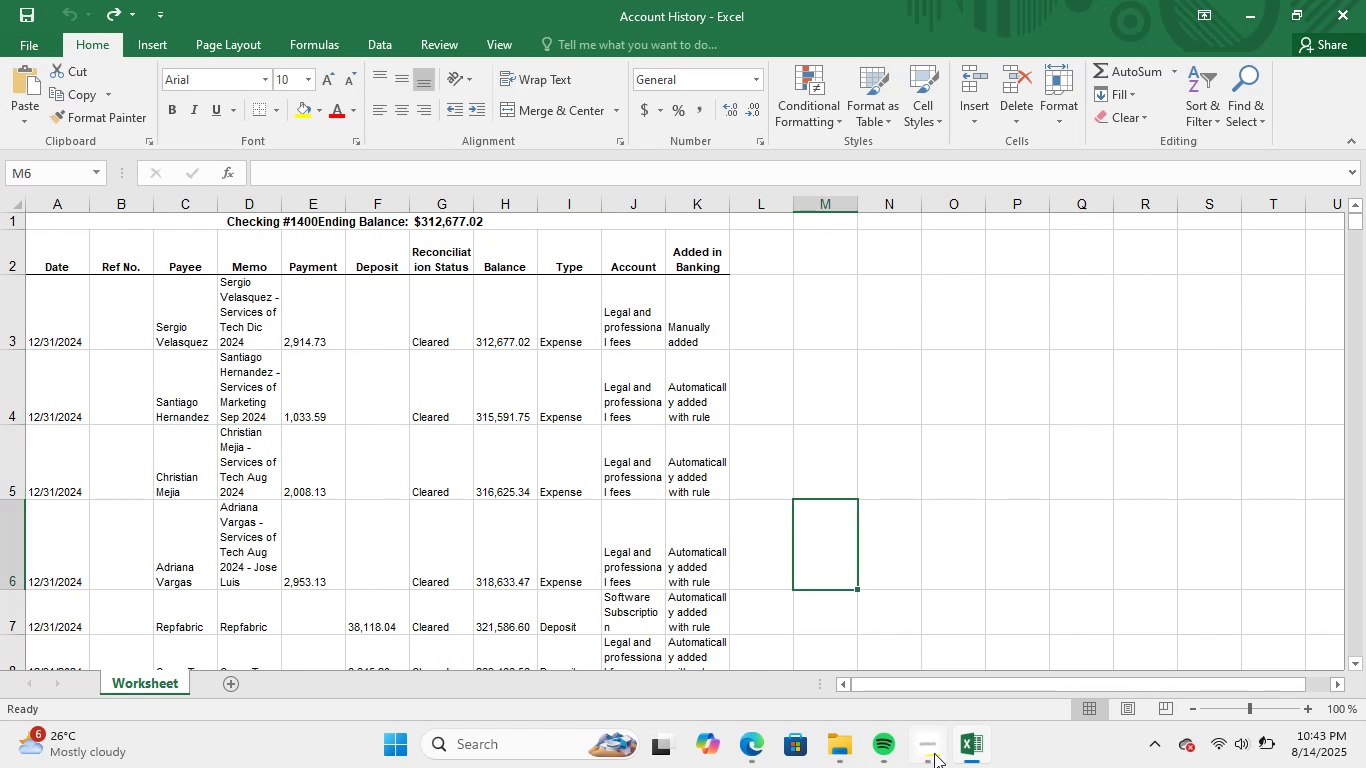 
mouse_move([778, 728])
 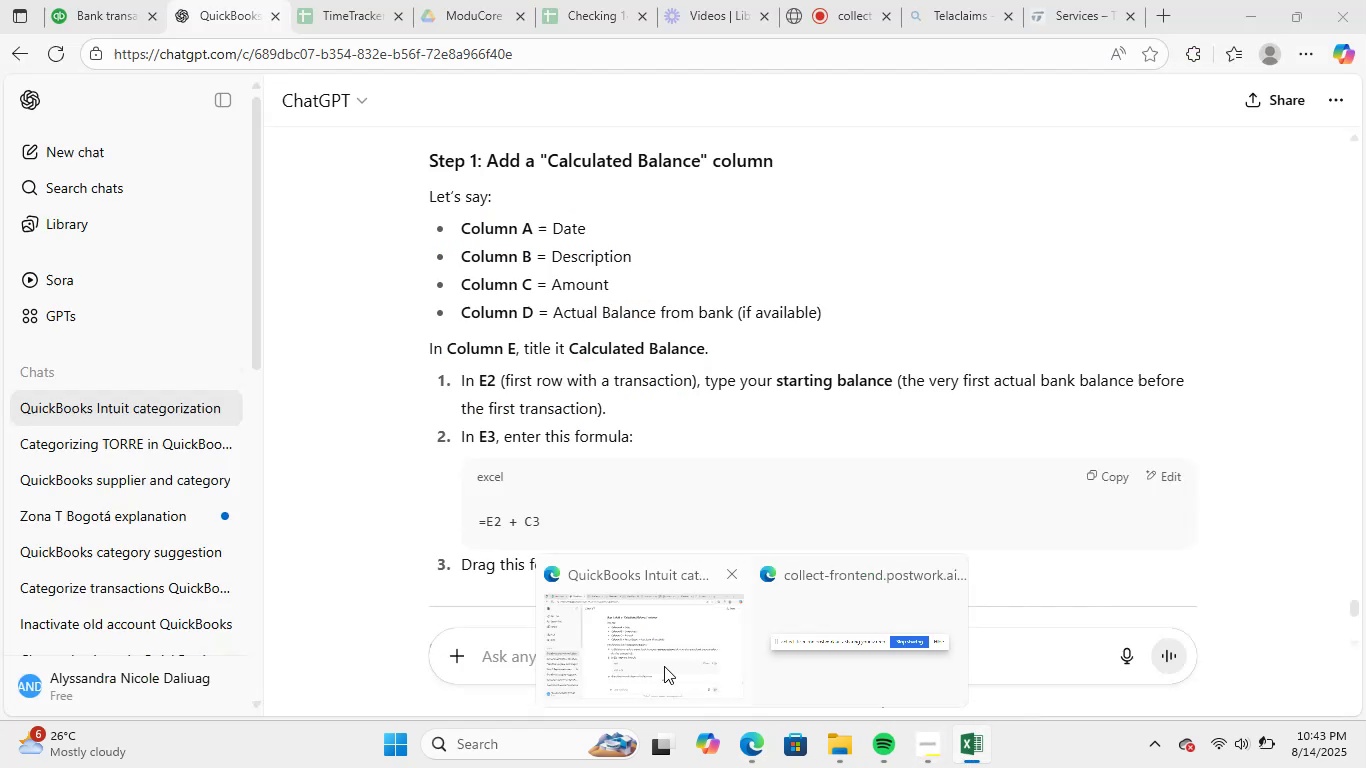 
left_click([664, 666])
 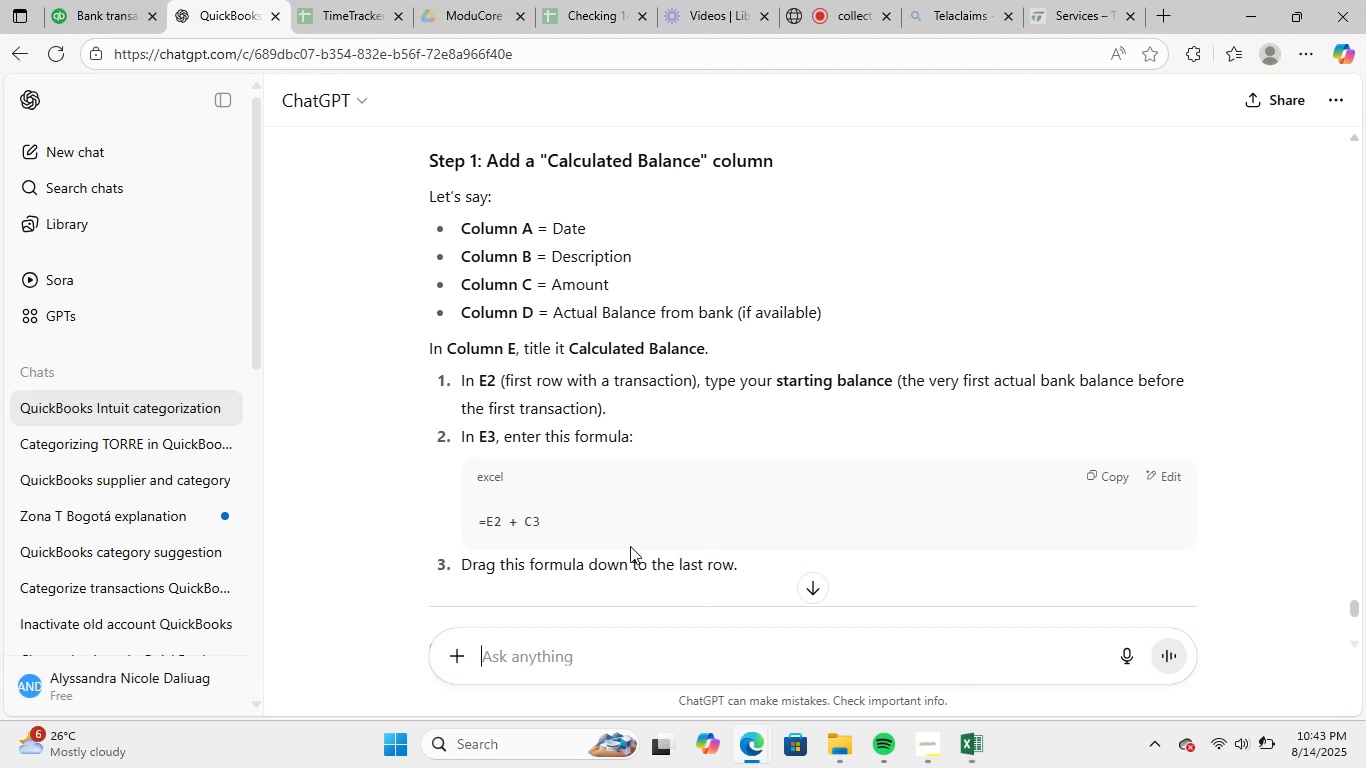 
mouse_move([945, 743])
 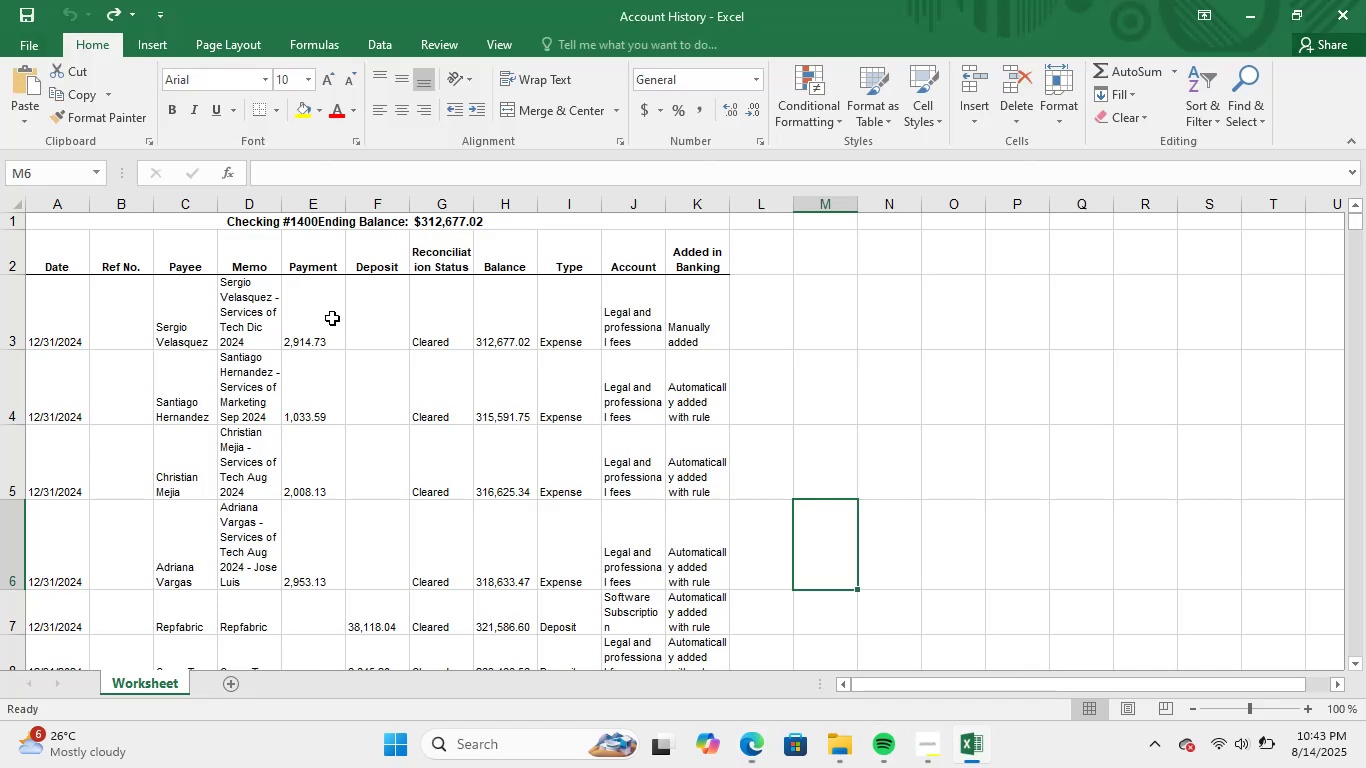 
wait(6.46)
 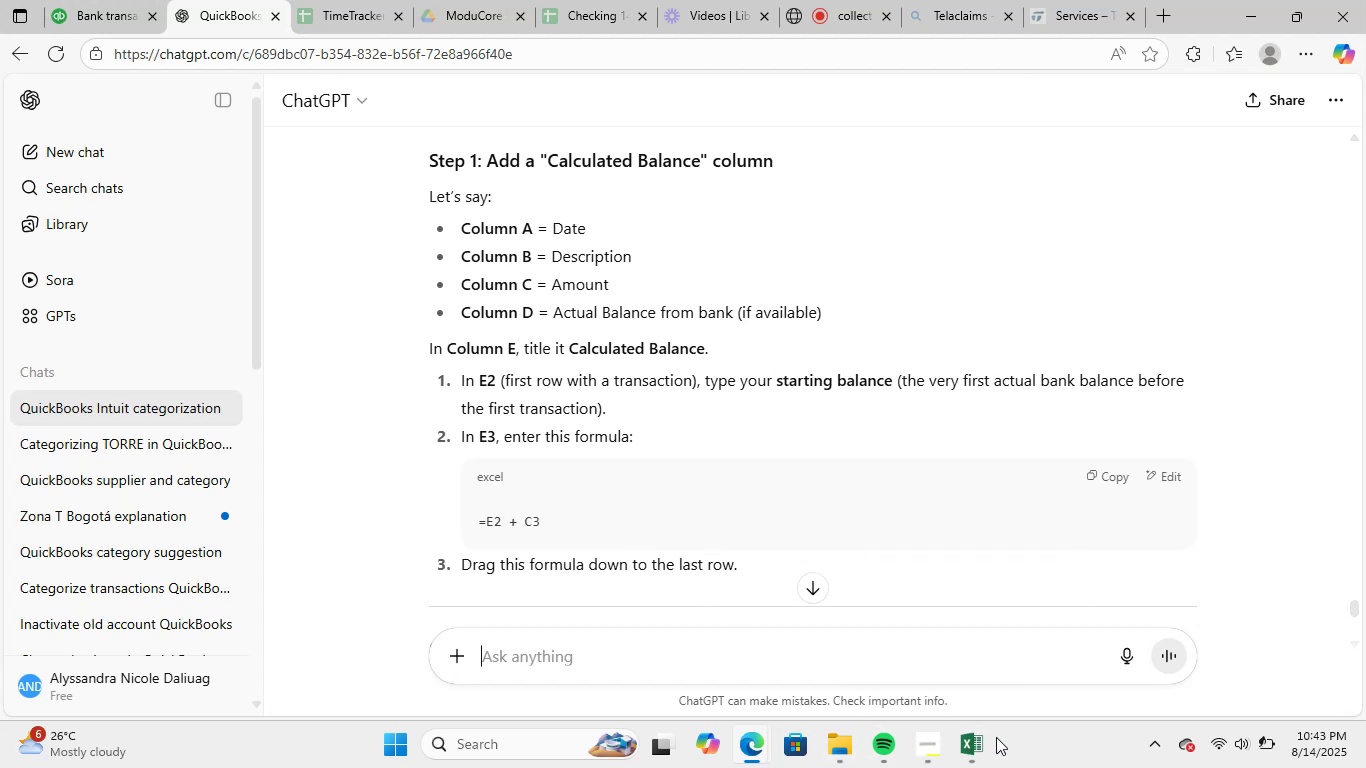 
left_click([313, 209])
 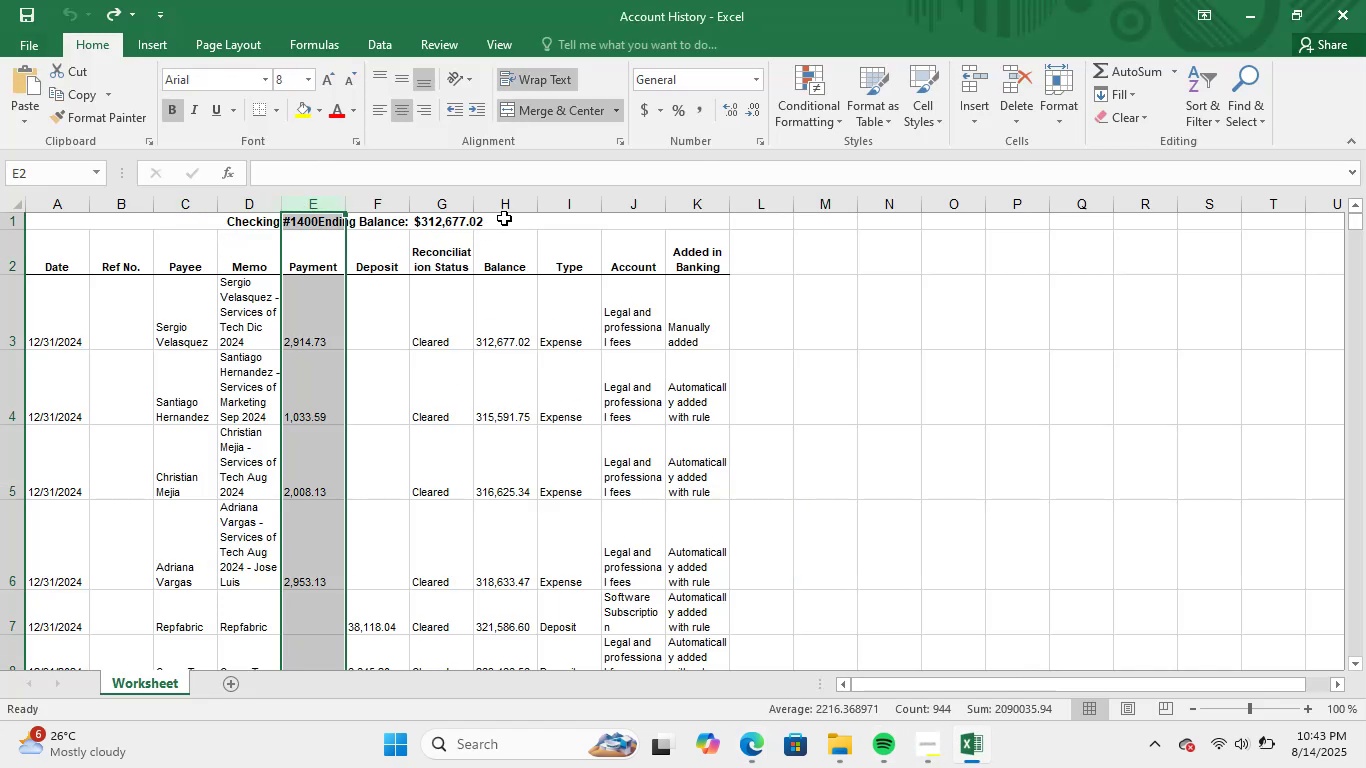 
left_click([515, 208])
 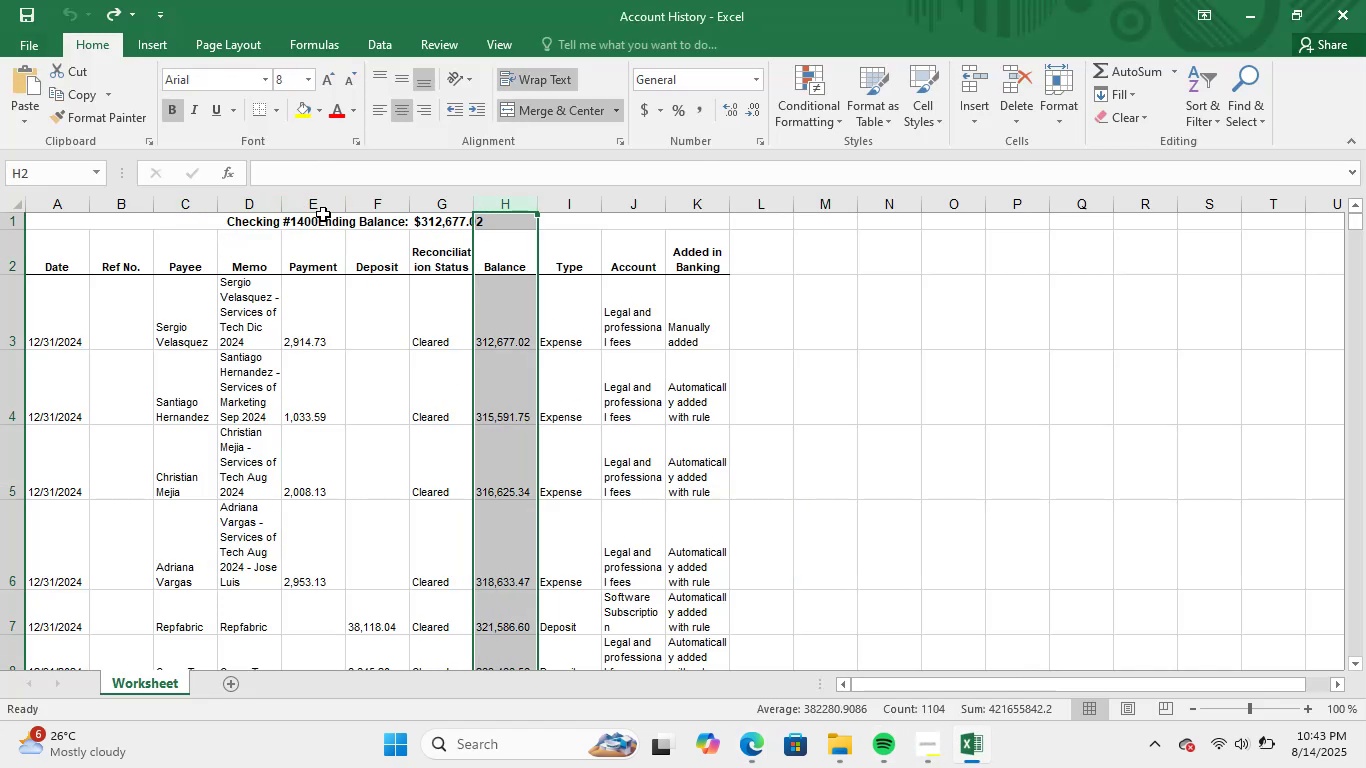 
left_click([325, 210])
 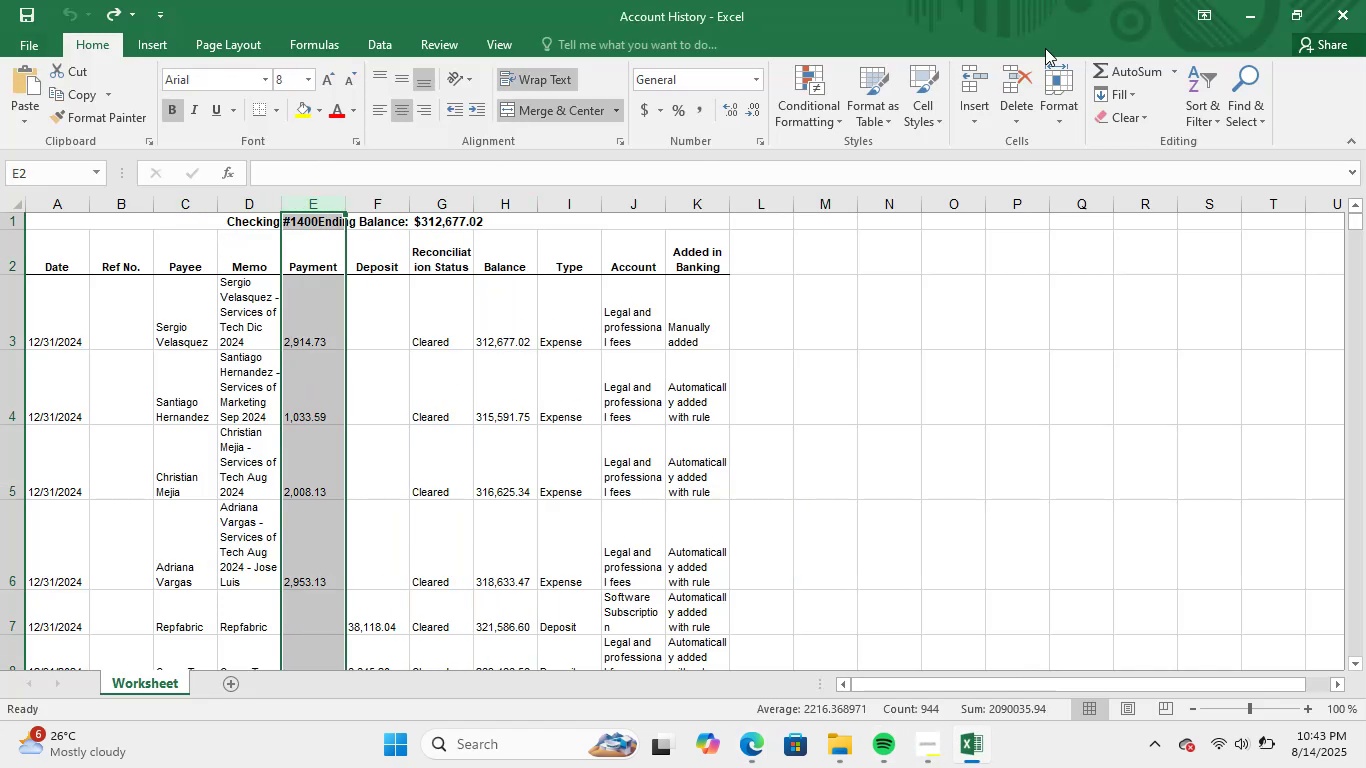 
left_click([1133, 74])
 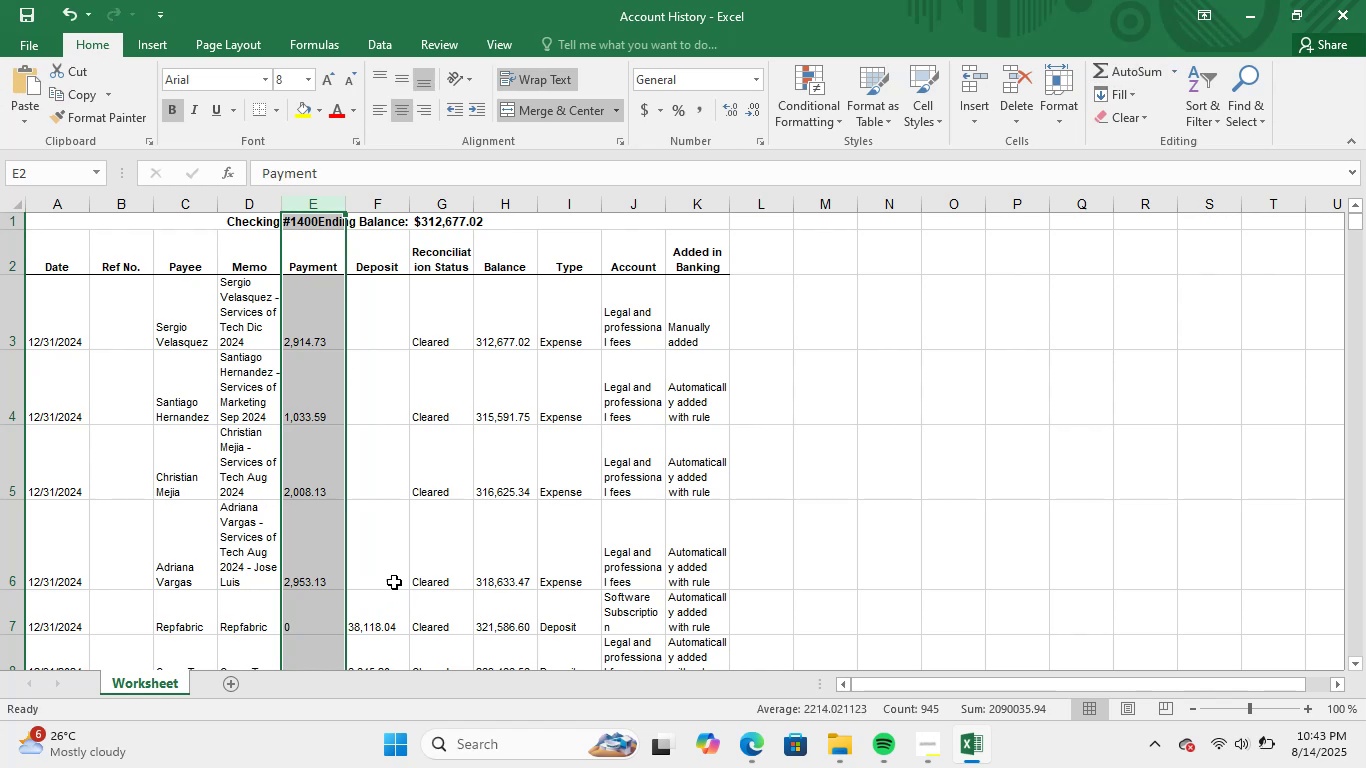 
scroll: coordinate [402, 566], scroll_direction: down, amount: 4.0
 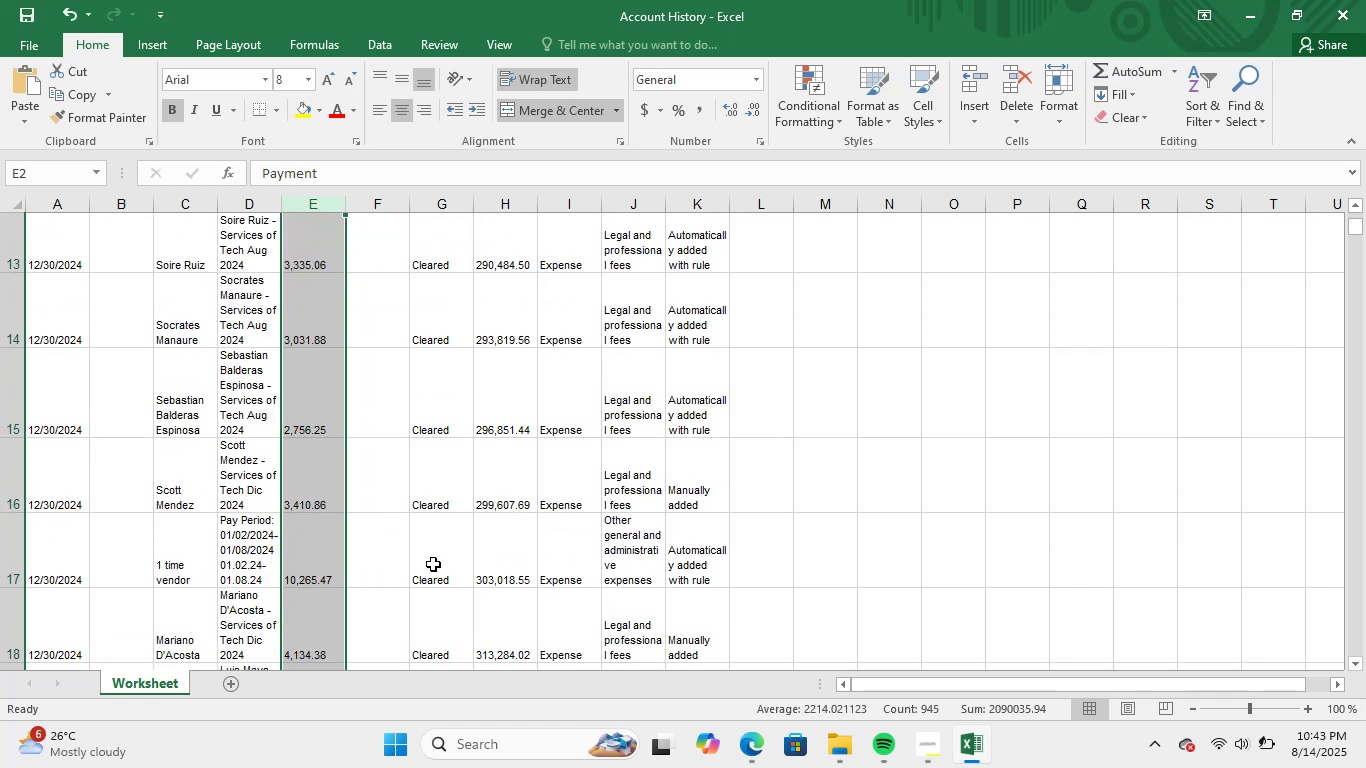 
left_click([763, 530])
 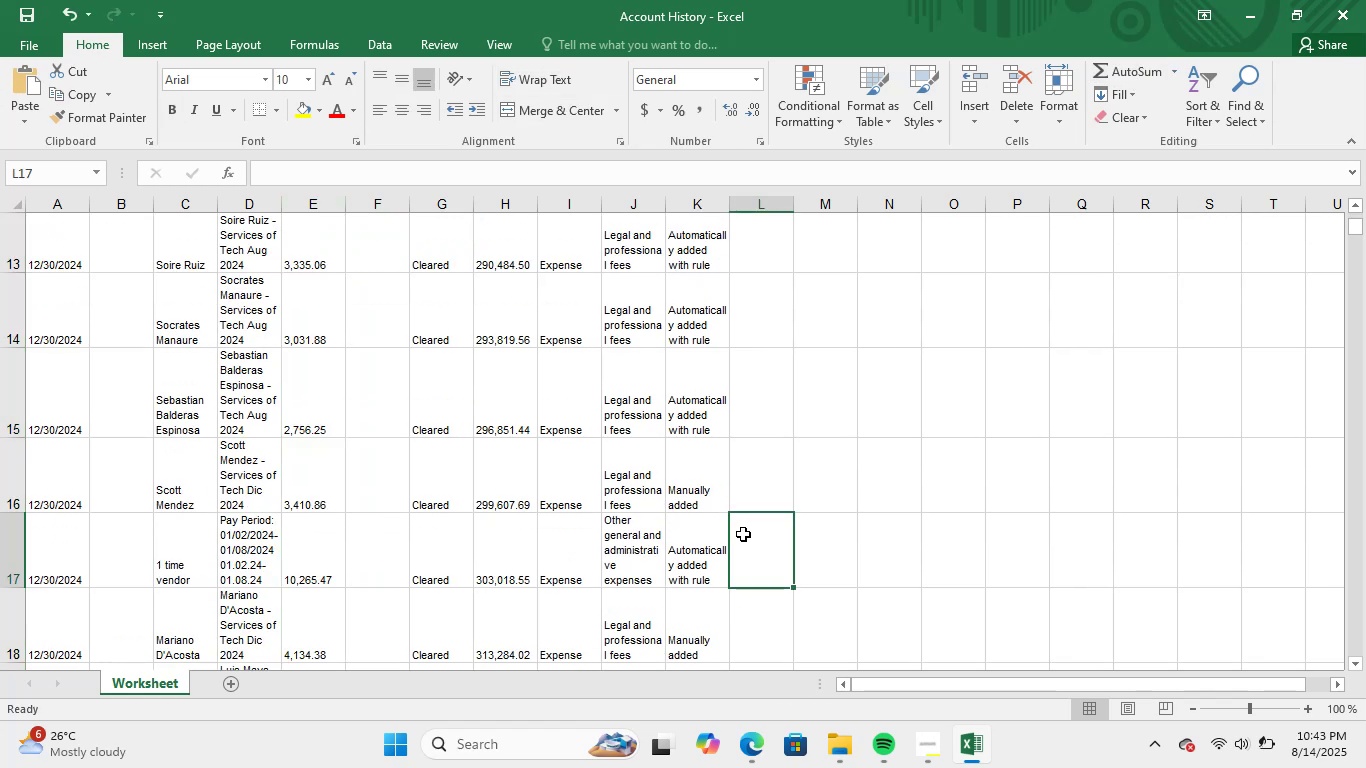 
scroll: coordinate [690, 551], scroll_direction: up, amount: 8.0
 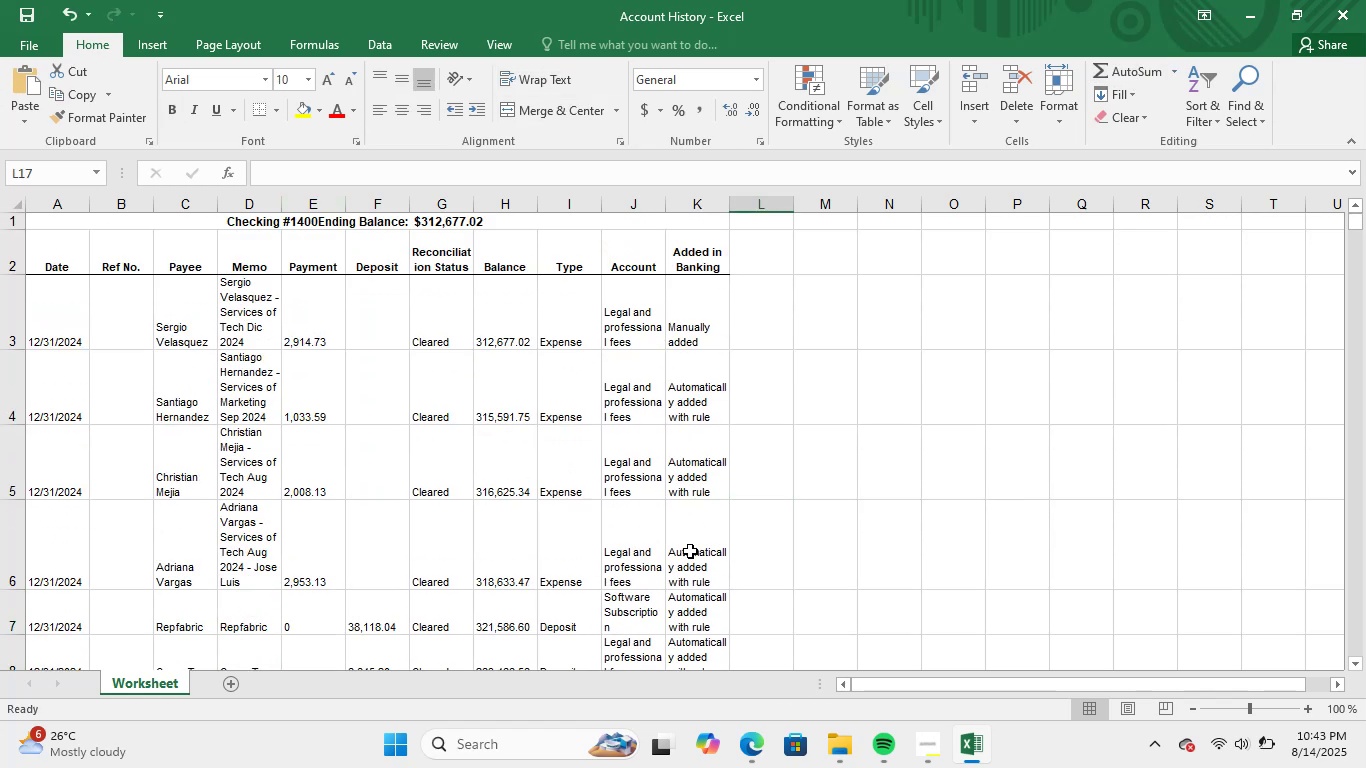 
key(Control+Z)
 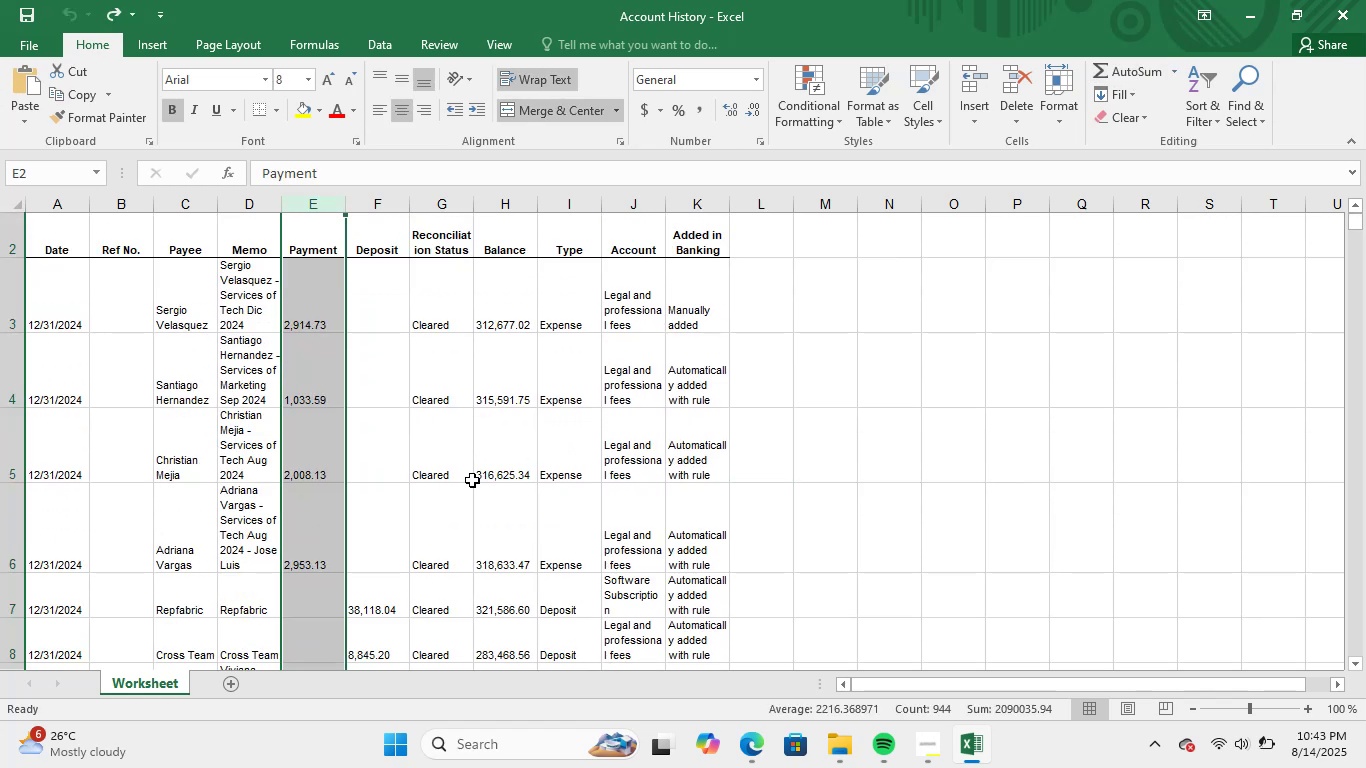 
left_click([465, 478])
 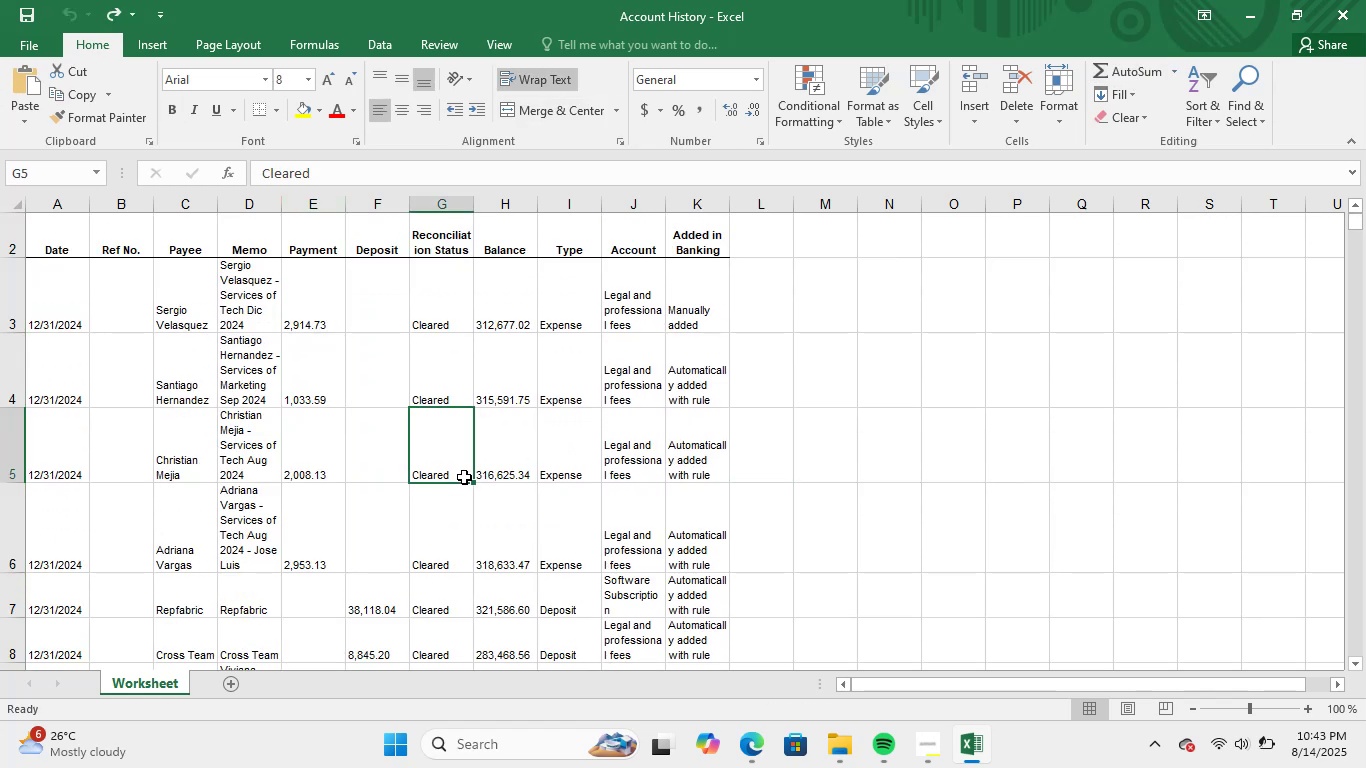 
scroll: coordinate [462, 474], scroll_direction: up, amount: 3.0
 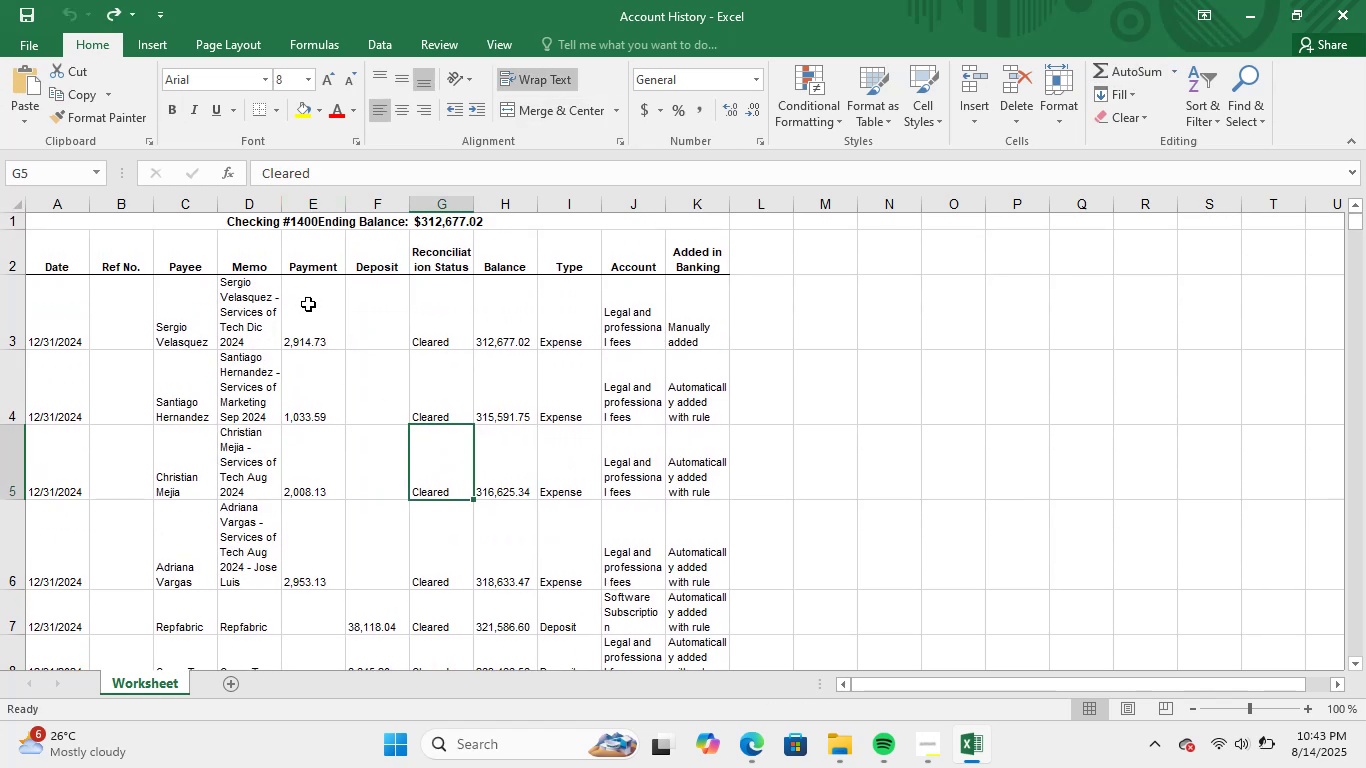 
left_click([308, 304])
 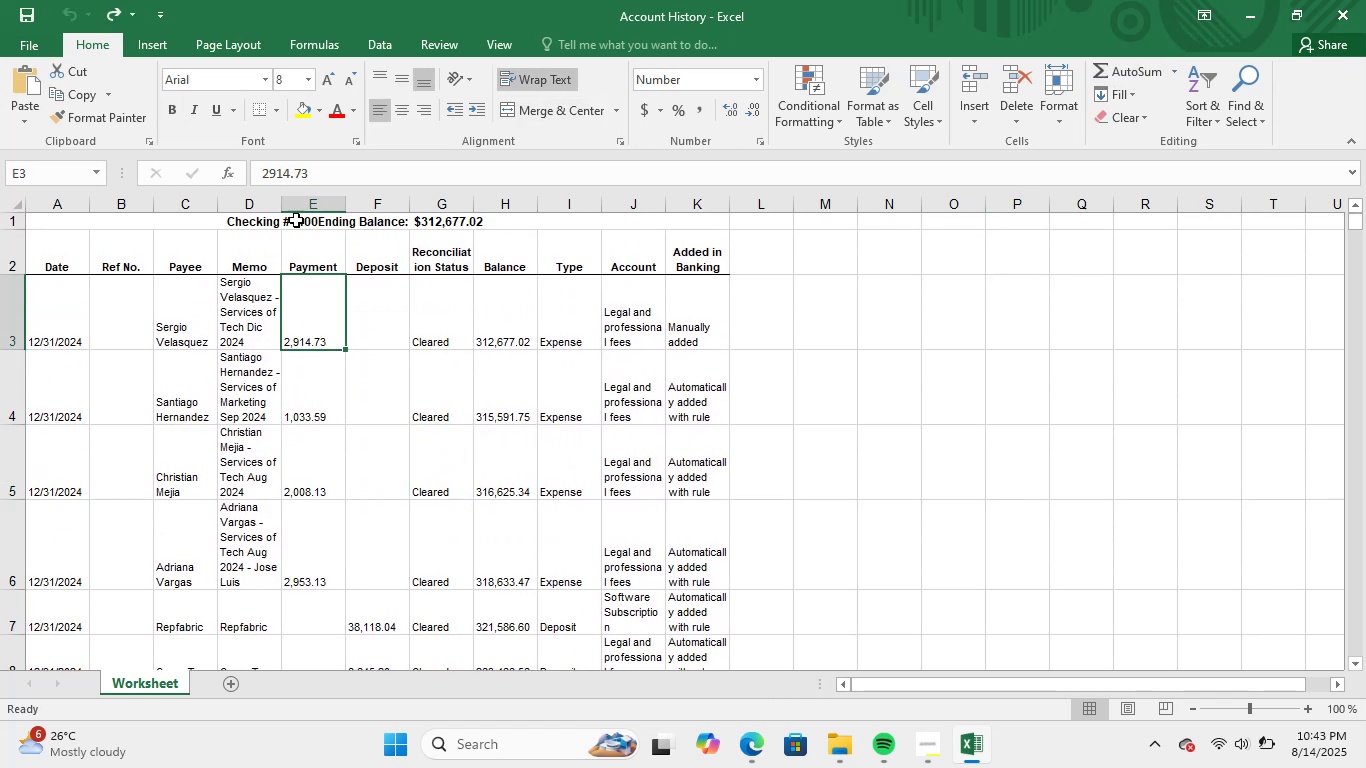 
left_click([322, 204])
 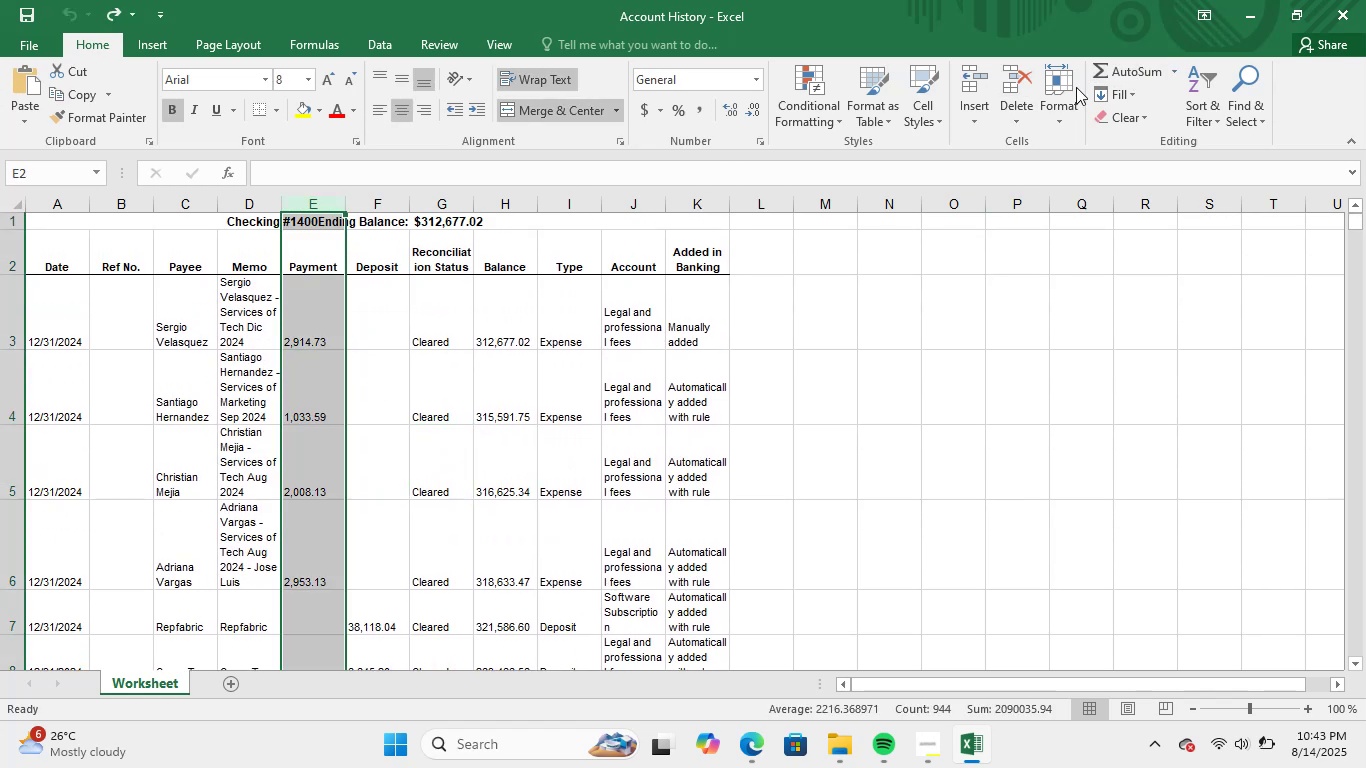 
left_click([1133, 62])
 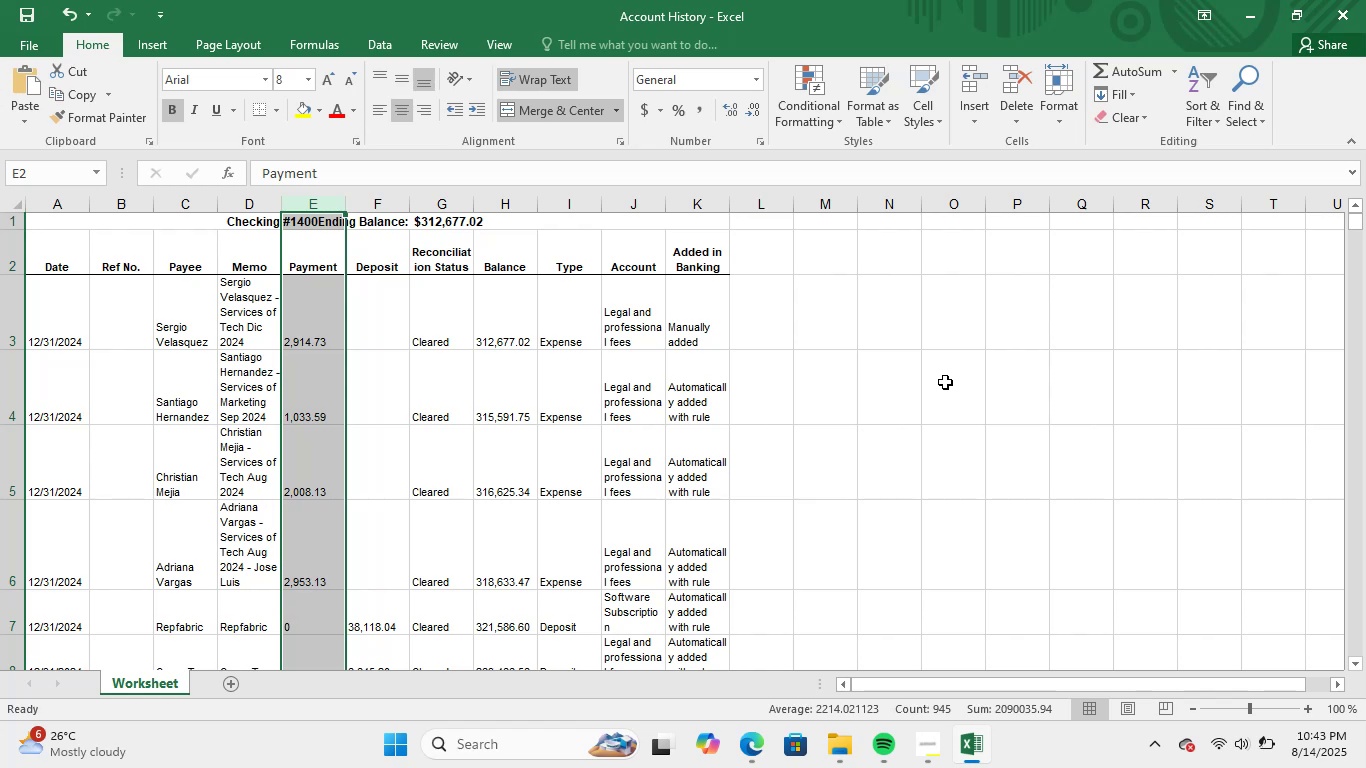 
left_click([945, 382])
 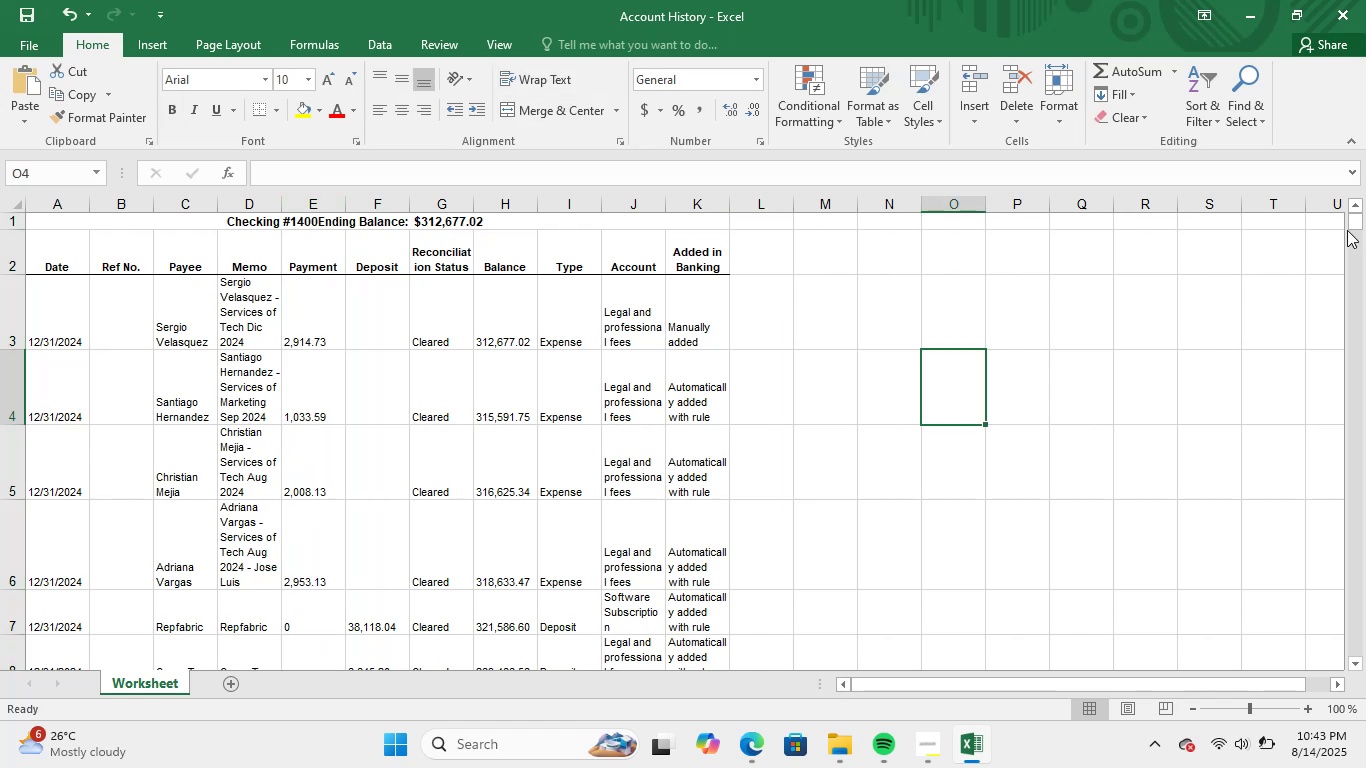 
left_click_drag(start_coordinate=[1355, 222], to_coordinate=[1365, 763])
 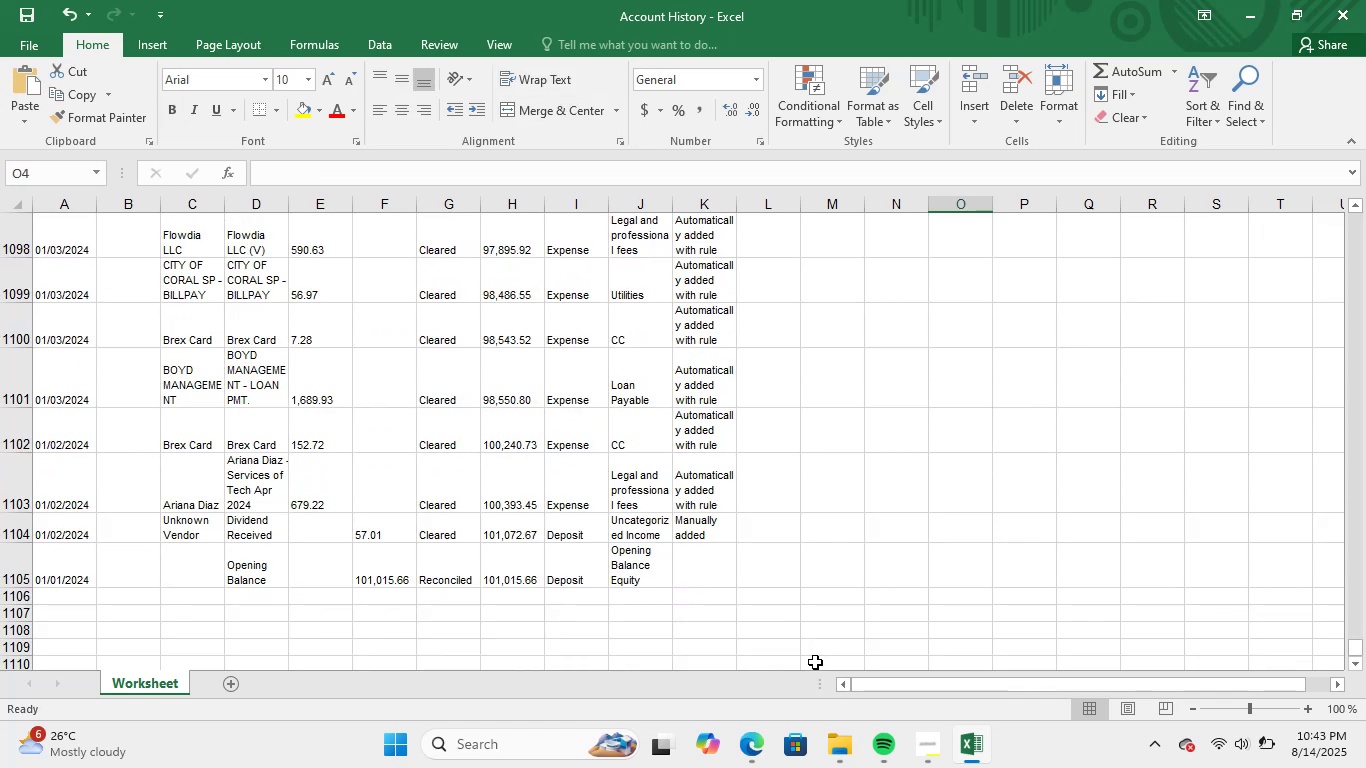 
left_click([815, 662])
 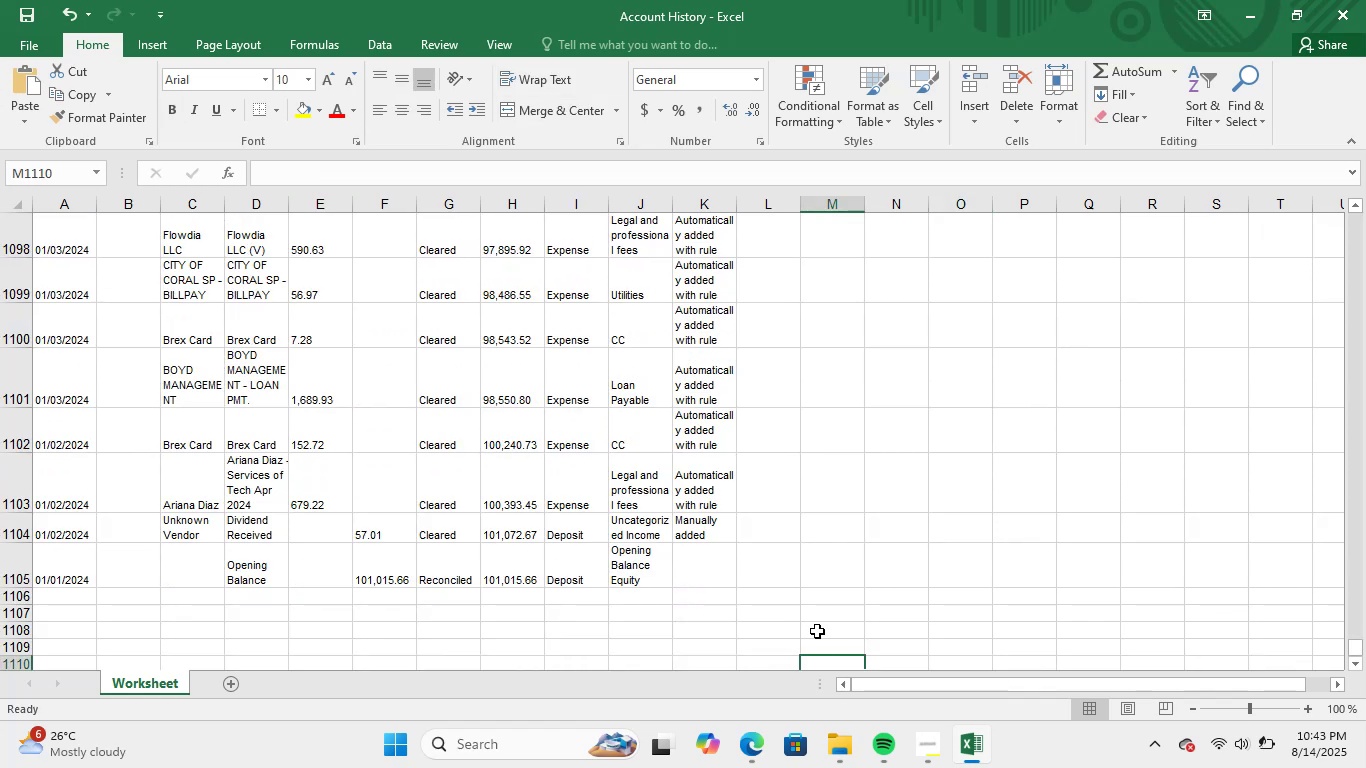 
left_click([818, 619])
 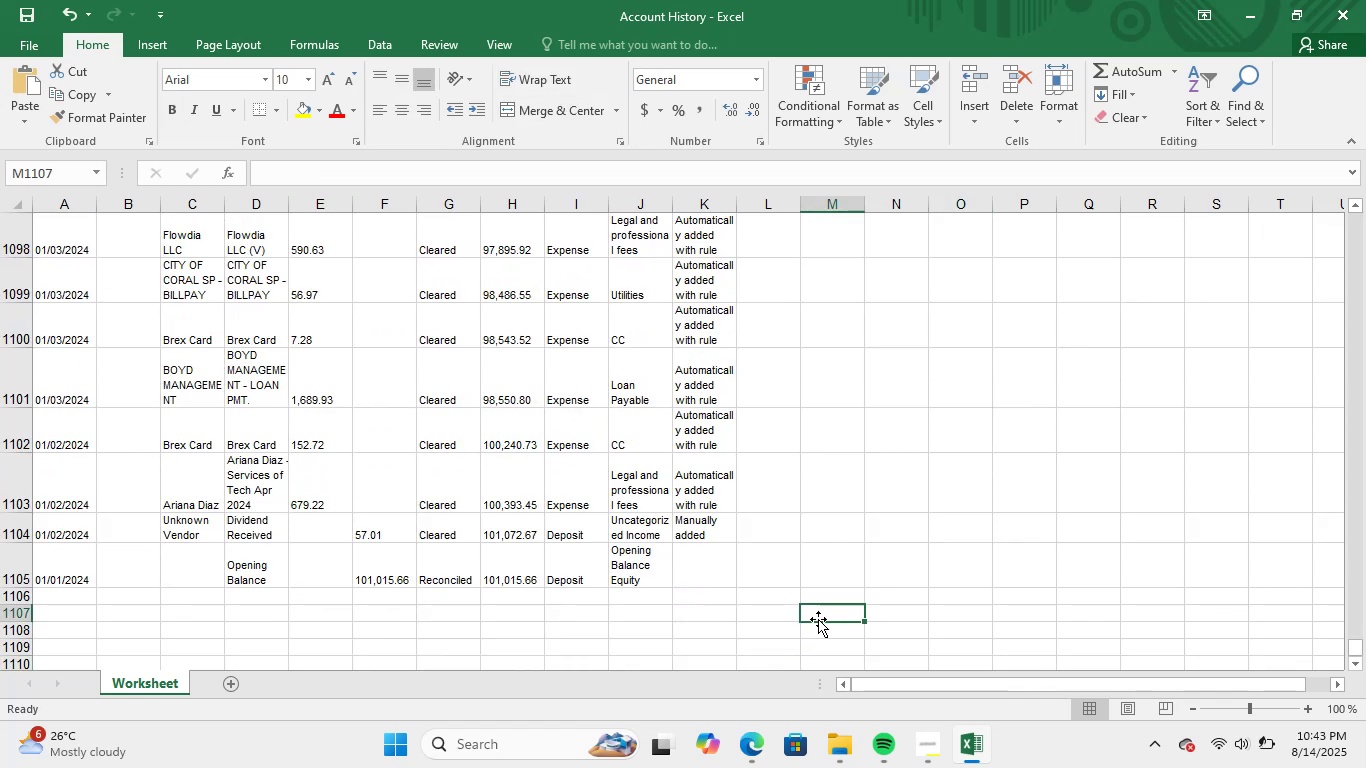 
key(Control+Z)
 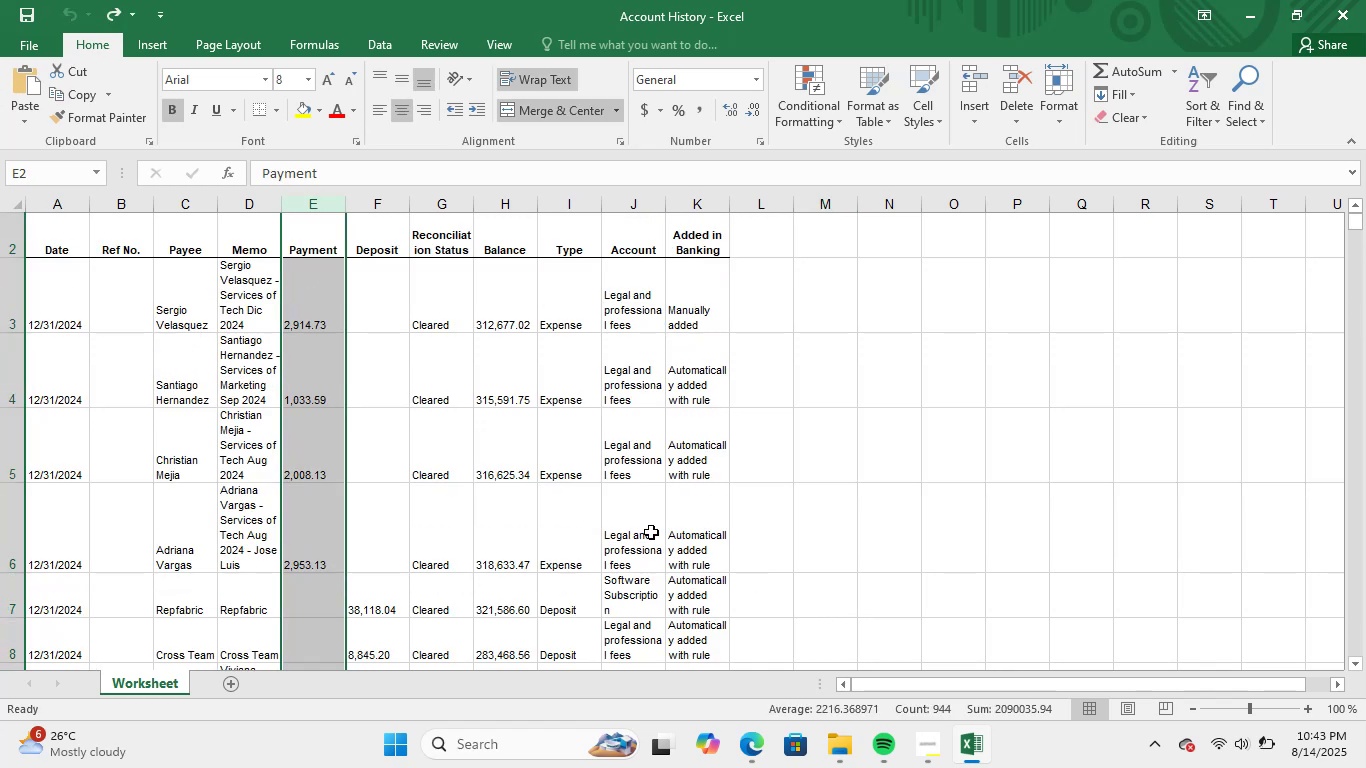 
left_click([600, 515])
 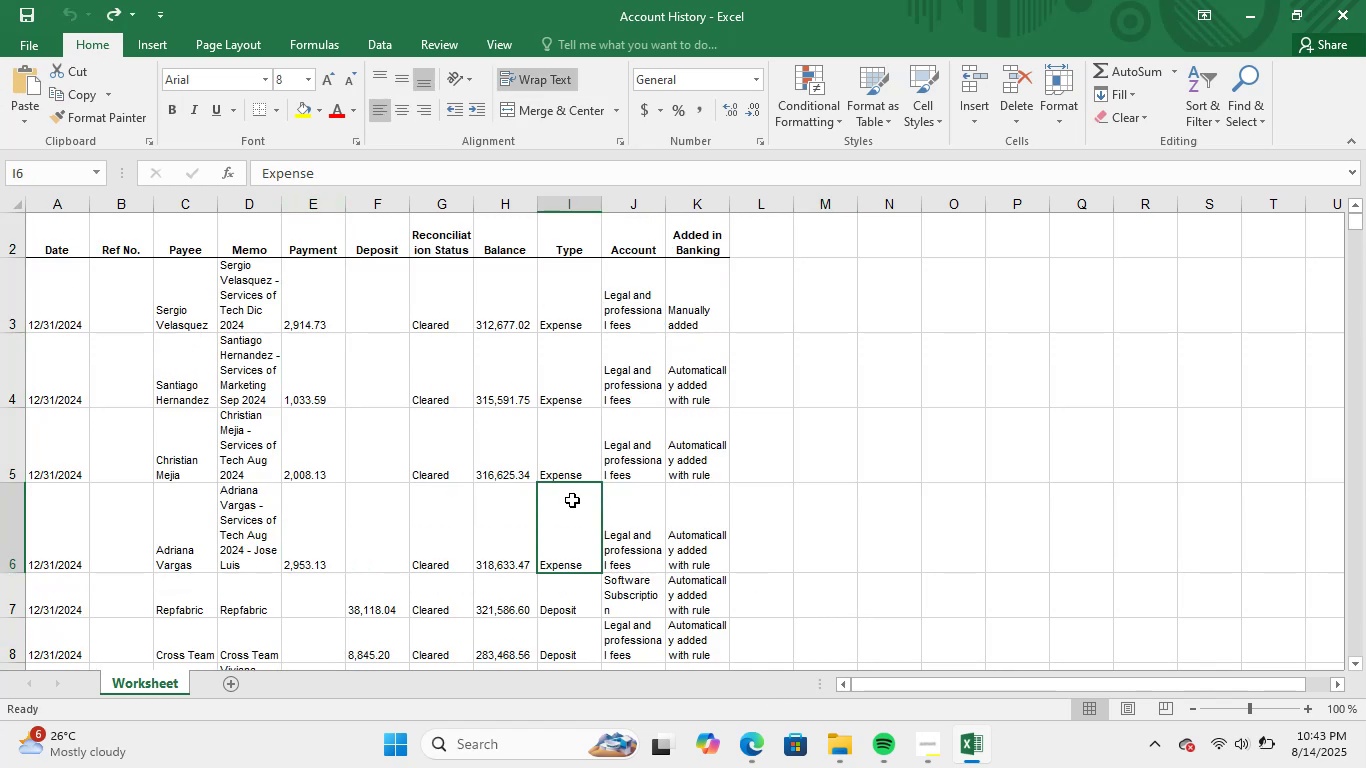 
scroll: coordinate [484, 462], scroll_direction: up, amount: 2.0
 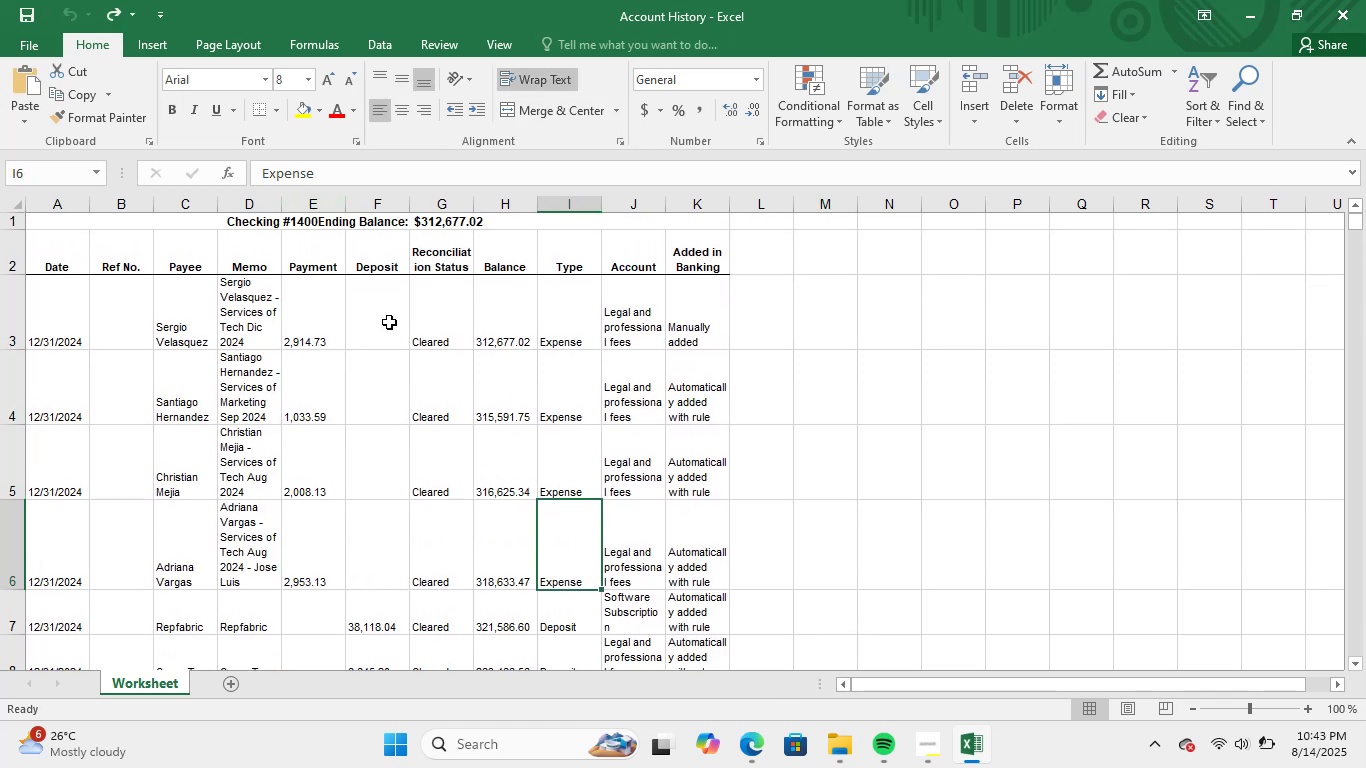 
left_click_drag(start_coordinate=[280, 326], to_coordinate=[295, 341])
 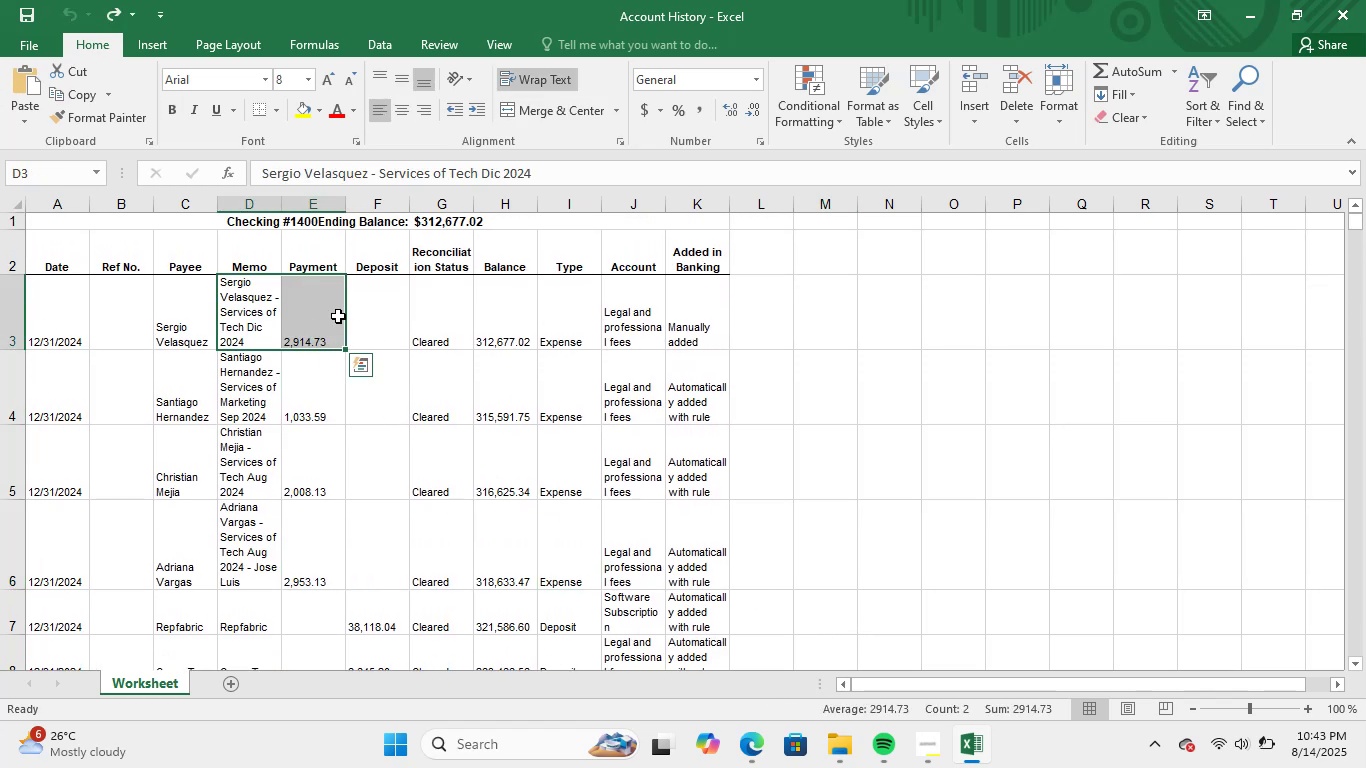 
left_click([338, 316])
 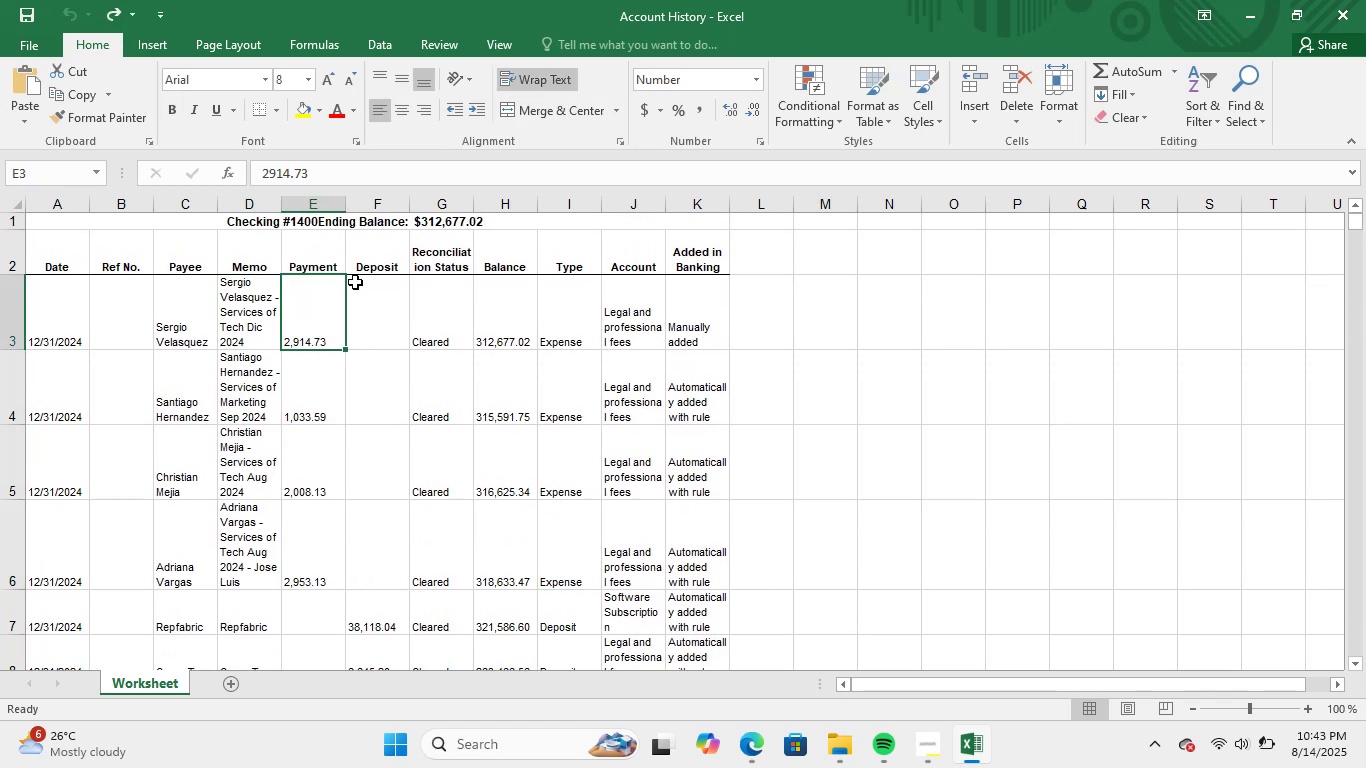 
left_click_drag(start_coordinate=[333, 309], to_coordinate=[325, 604])
 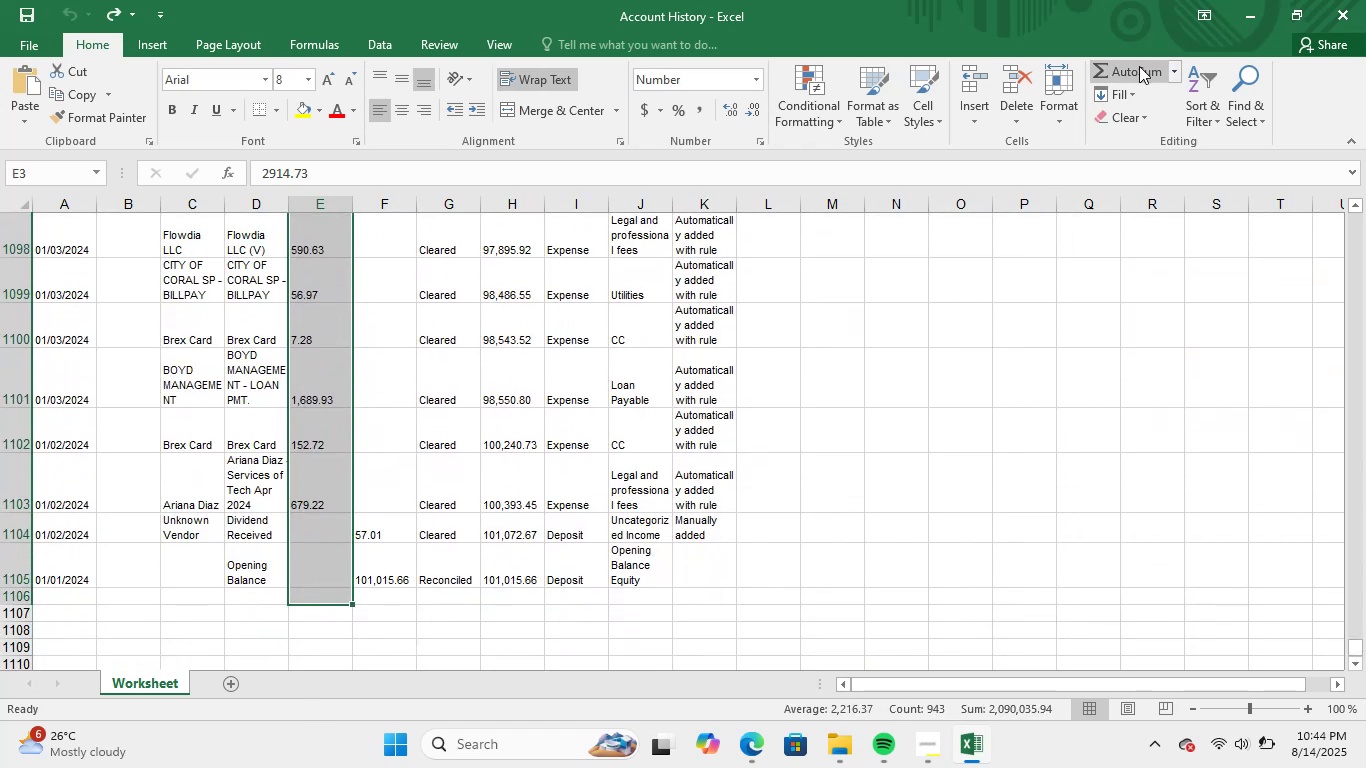 
left_click([1137, 70])
 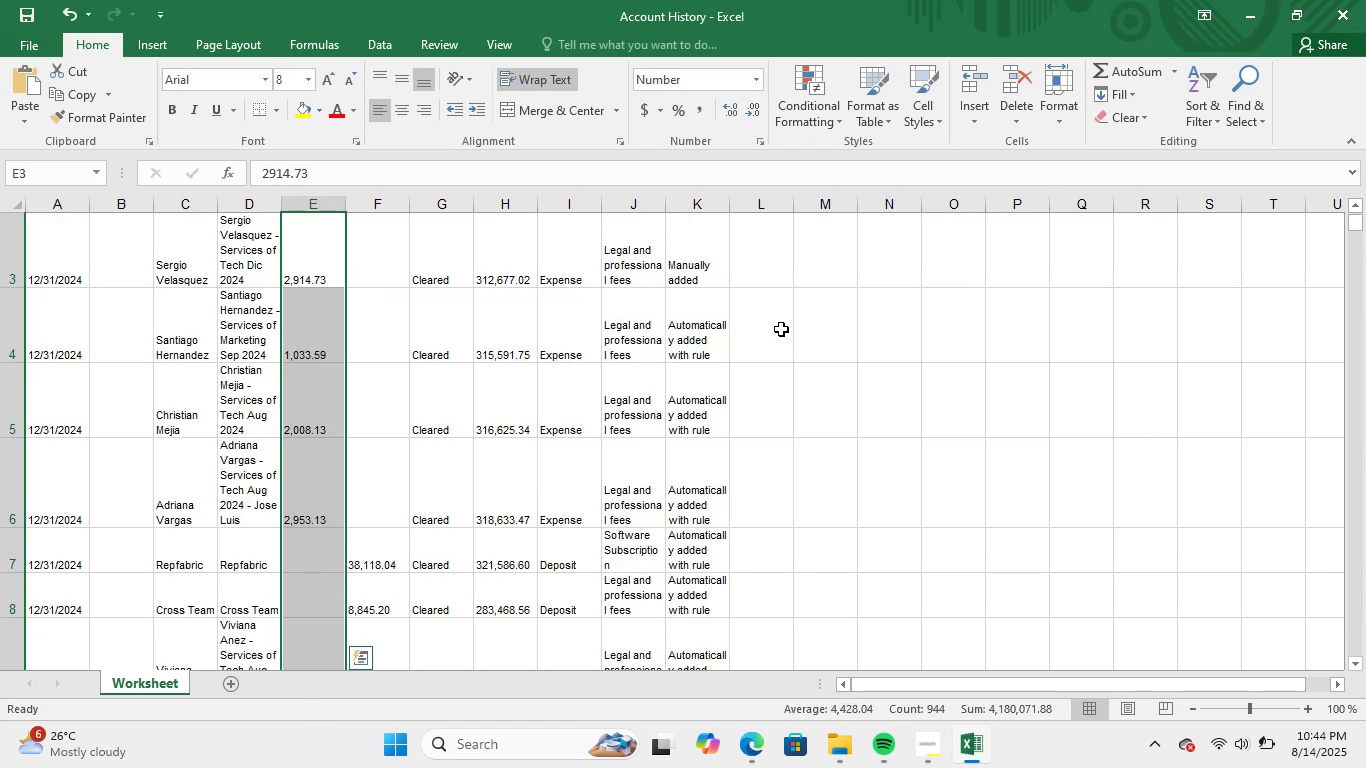 
scroll: coordinate [940, 432], scroll_direction: down, amount: 3.0
 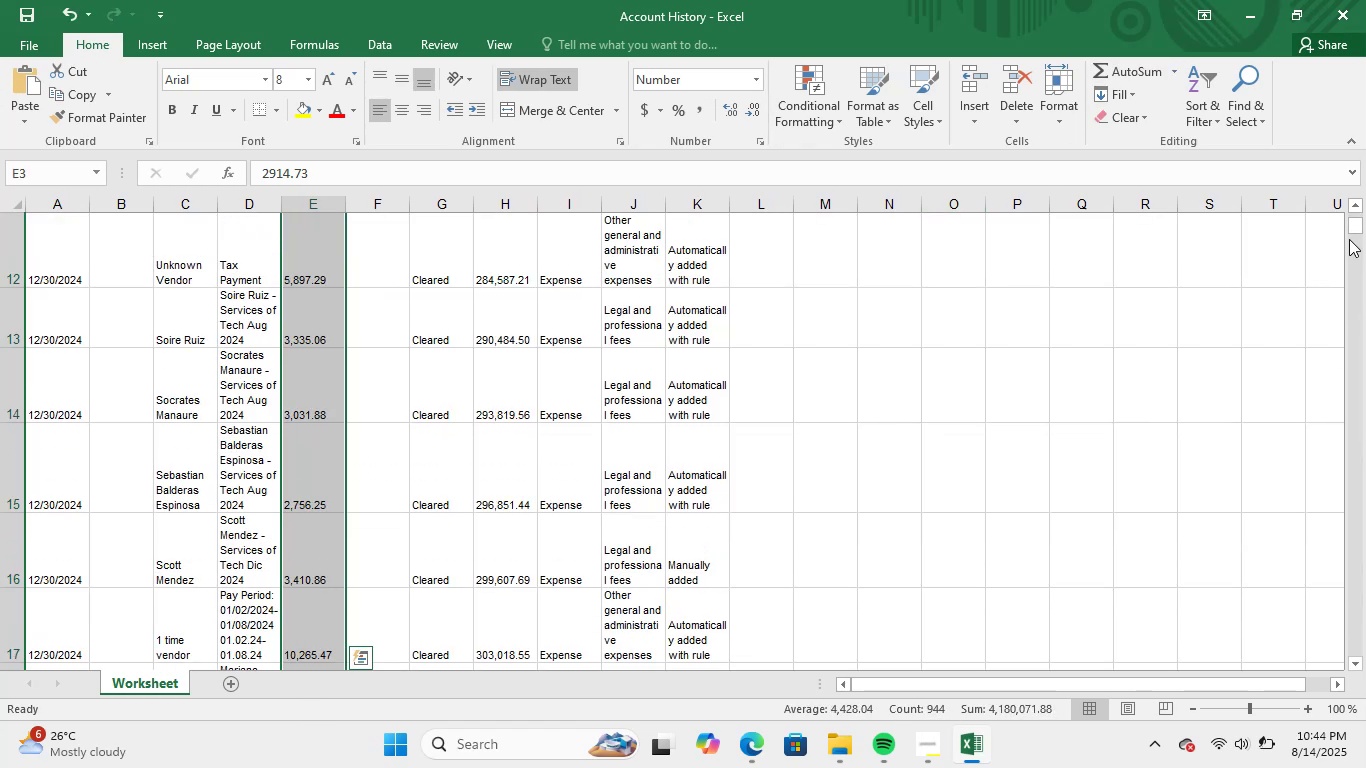 
left_click_drag(start_coordinate=[1349, 227], to_coordinate=[1318, 663])
 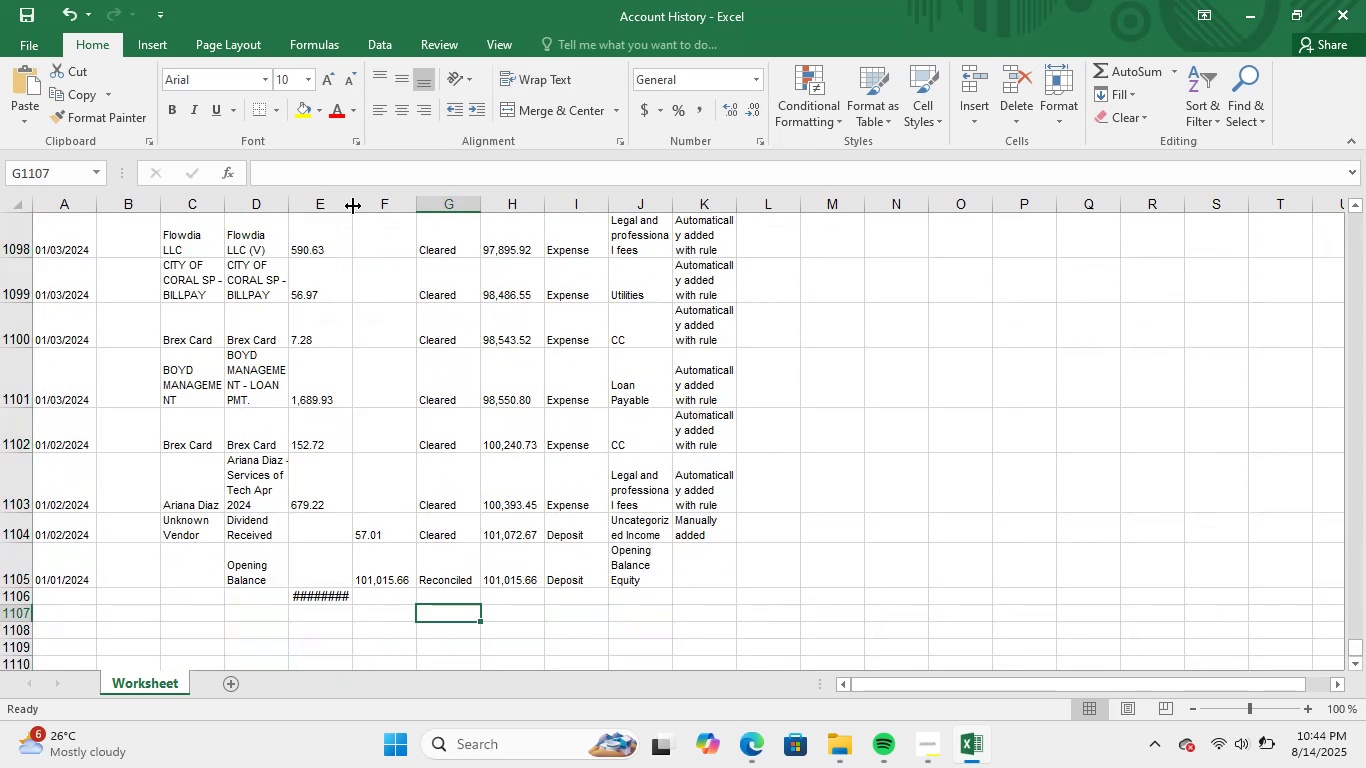 
left_click_drag(start_coordinate=[357, 204], to_coordinate=[392, 206])
 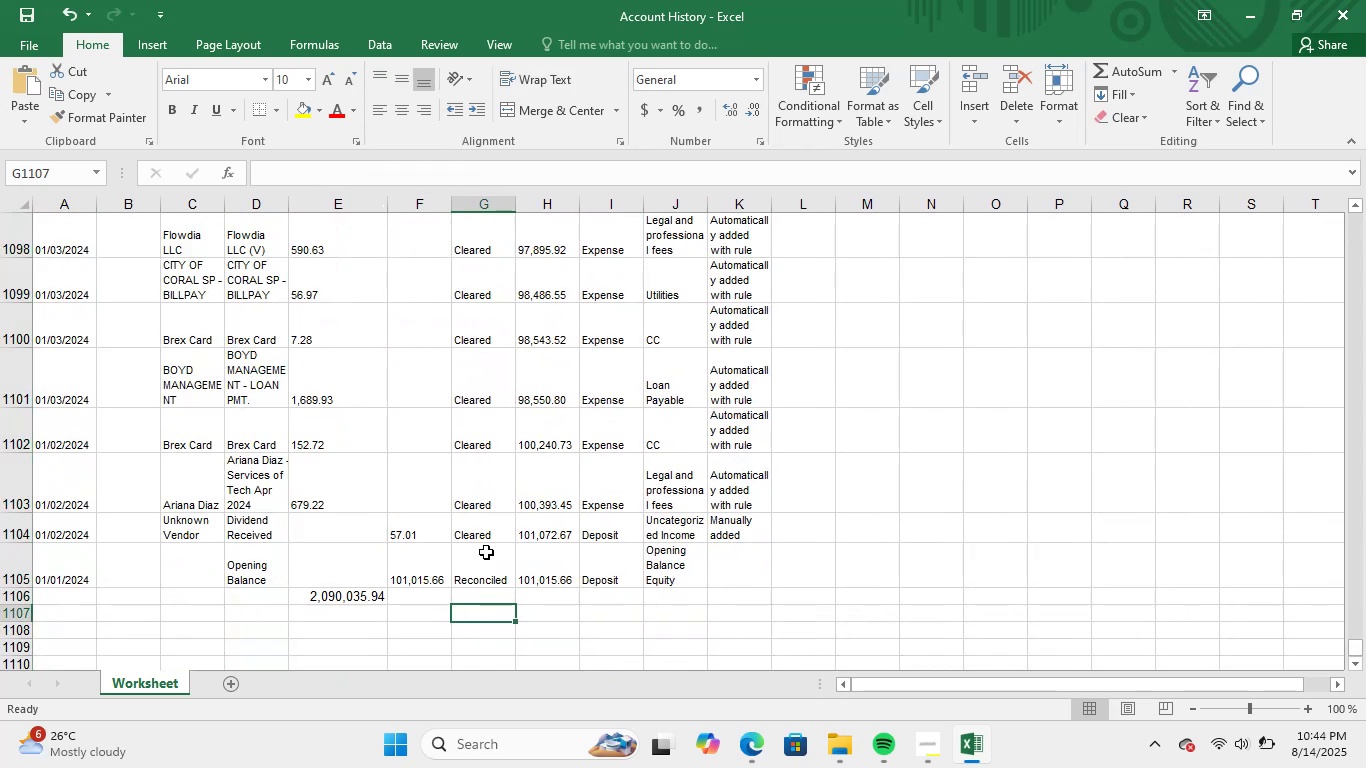 
scroll: coordinate [546, 589], scroll_direction: up, amount: 2.0
 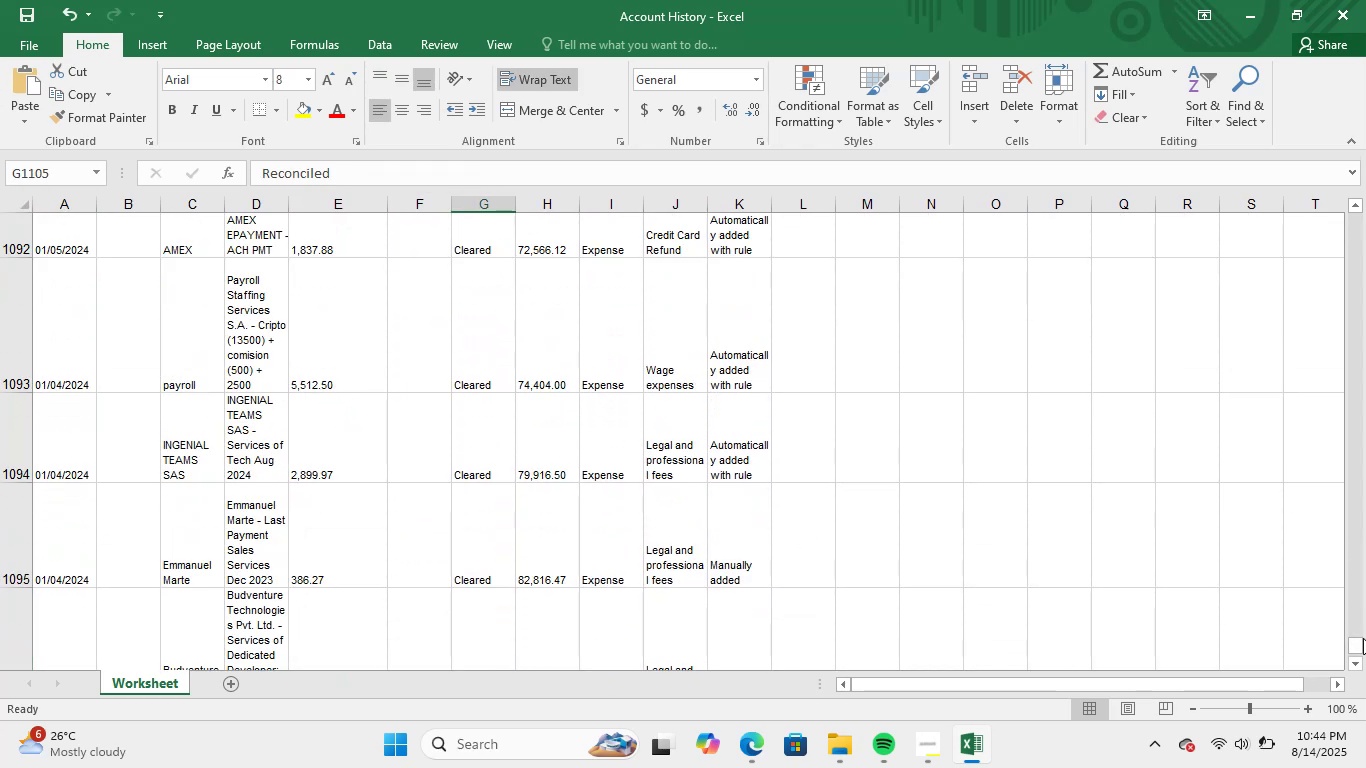 
left_click_drag(start_coordinate=[1361, 640], to_coordinate=[1354, 114])
 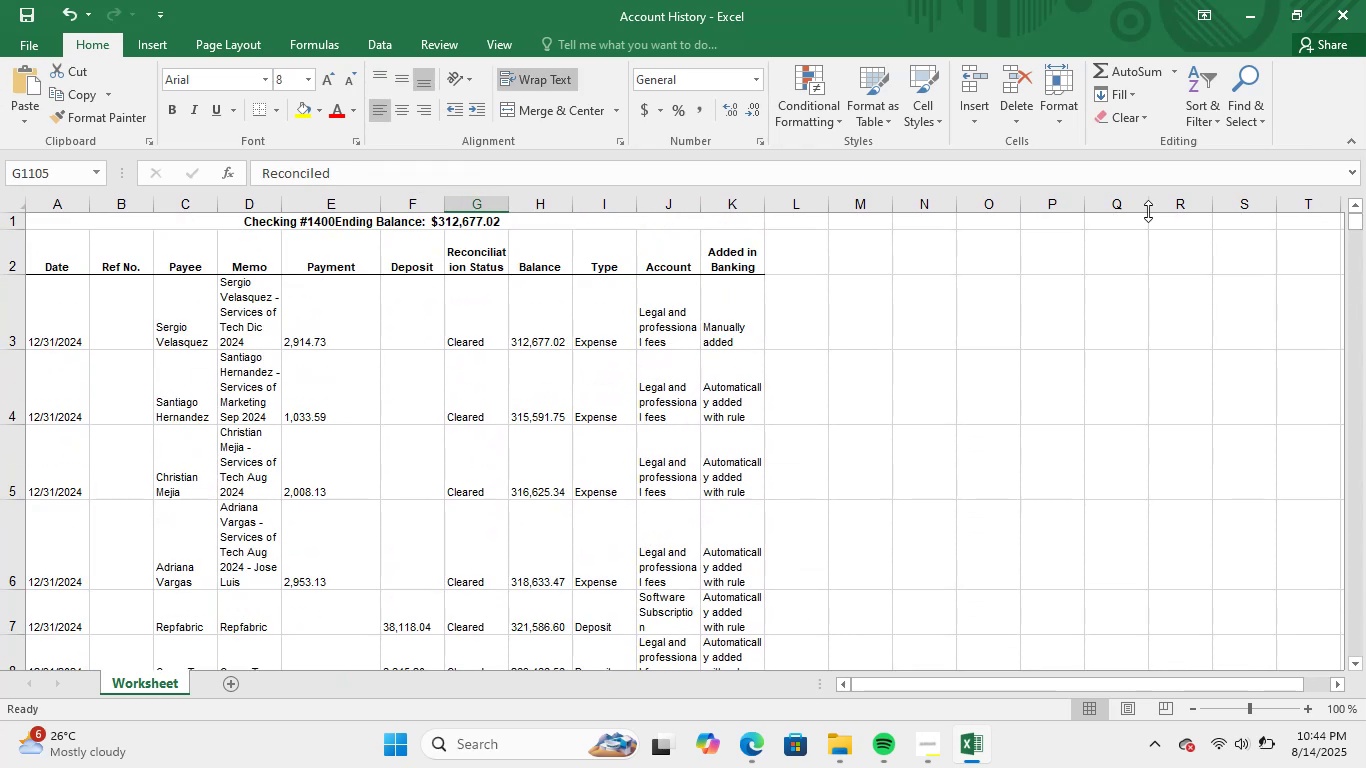 
scroll: coordinate [743, 414], scroll_direction: up, amount: 3.0
 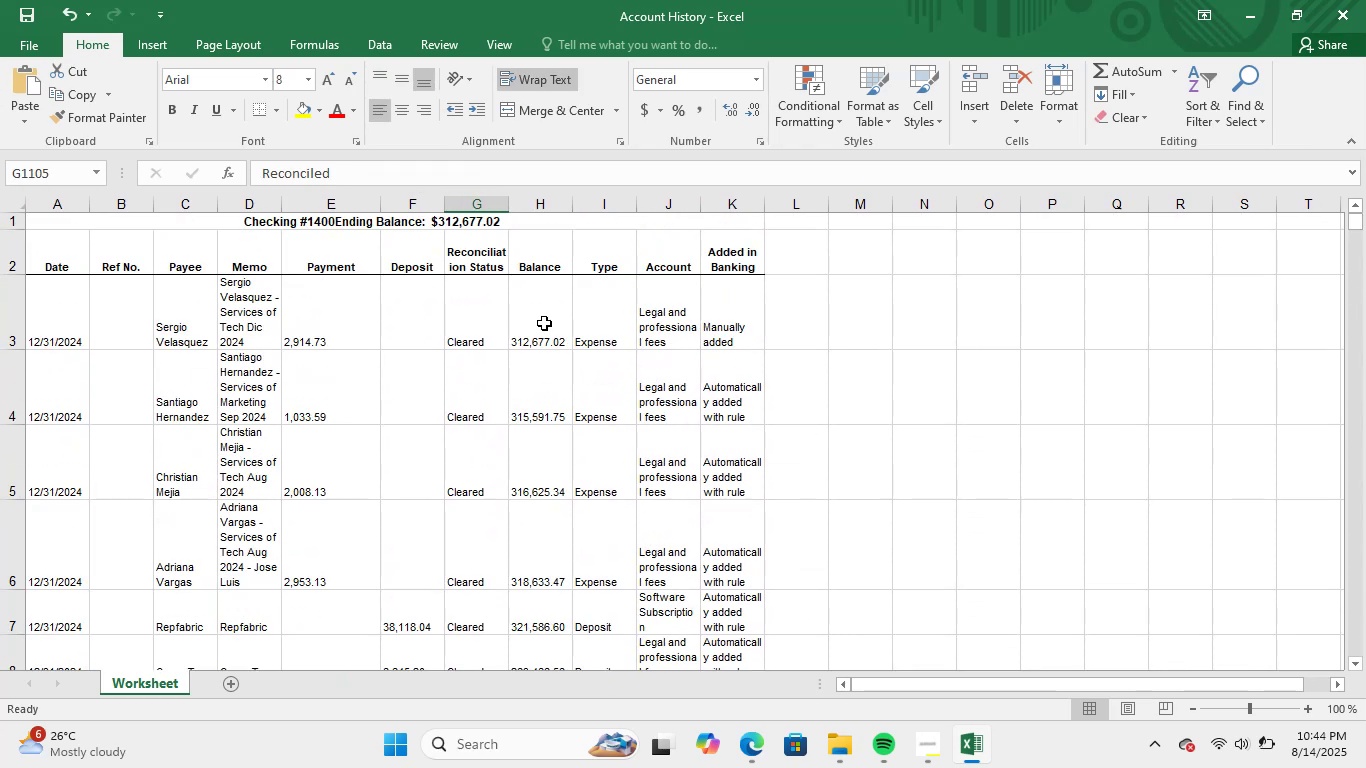 
left_click_drag(start_coordinate=[537, 310], to_coordinate=[535, 740])
 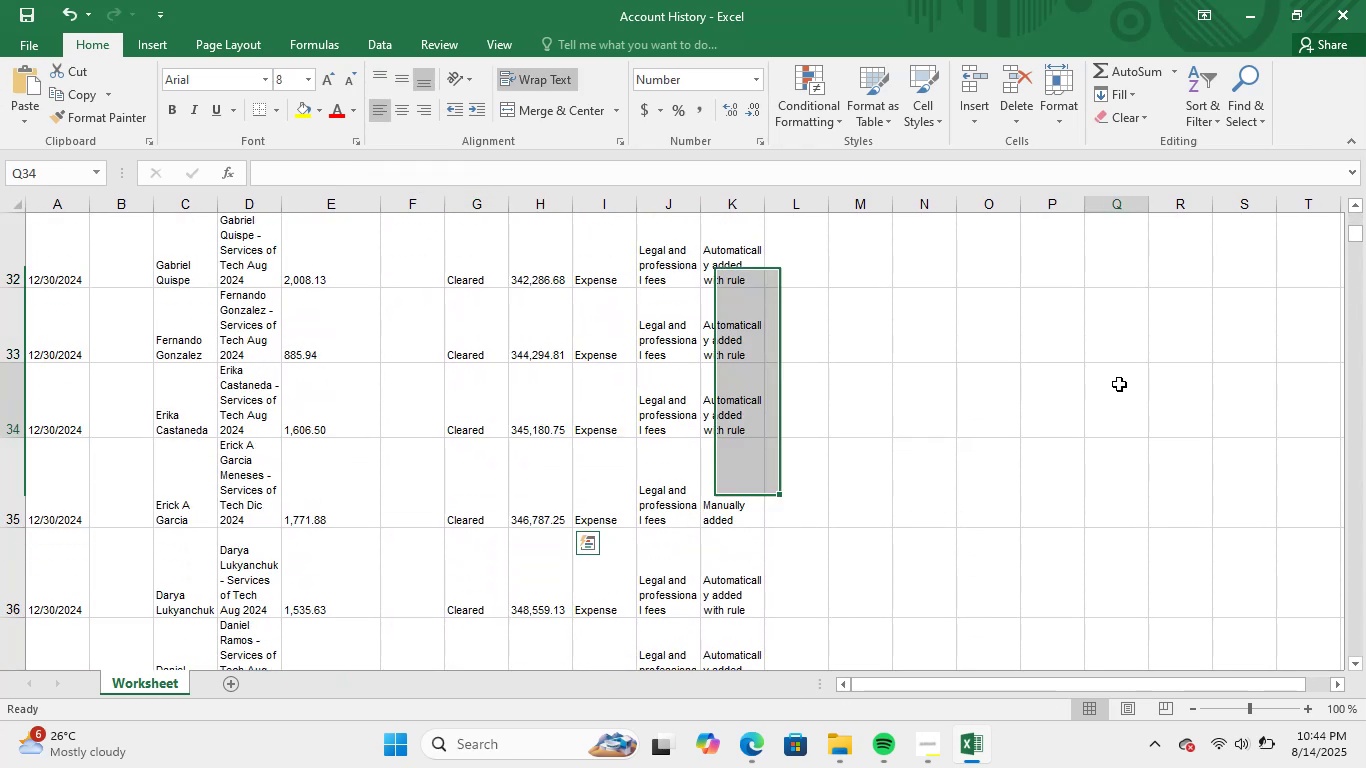 
scroll: coordinate [1365, 294], scroll_direction: up, amount: 3.0
 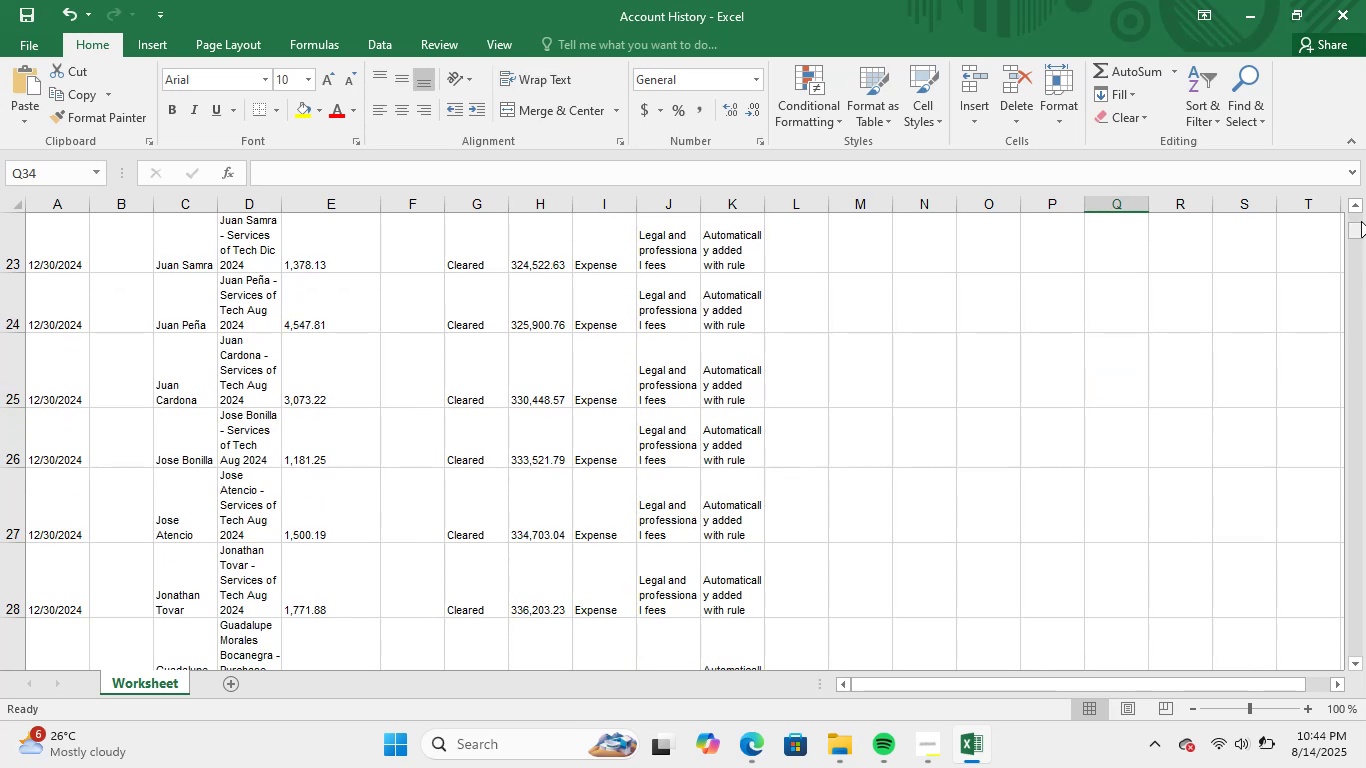 
left_click_drag(start_coordinate=[1354, 227], to_coordinate=[1347, 52])
 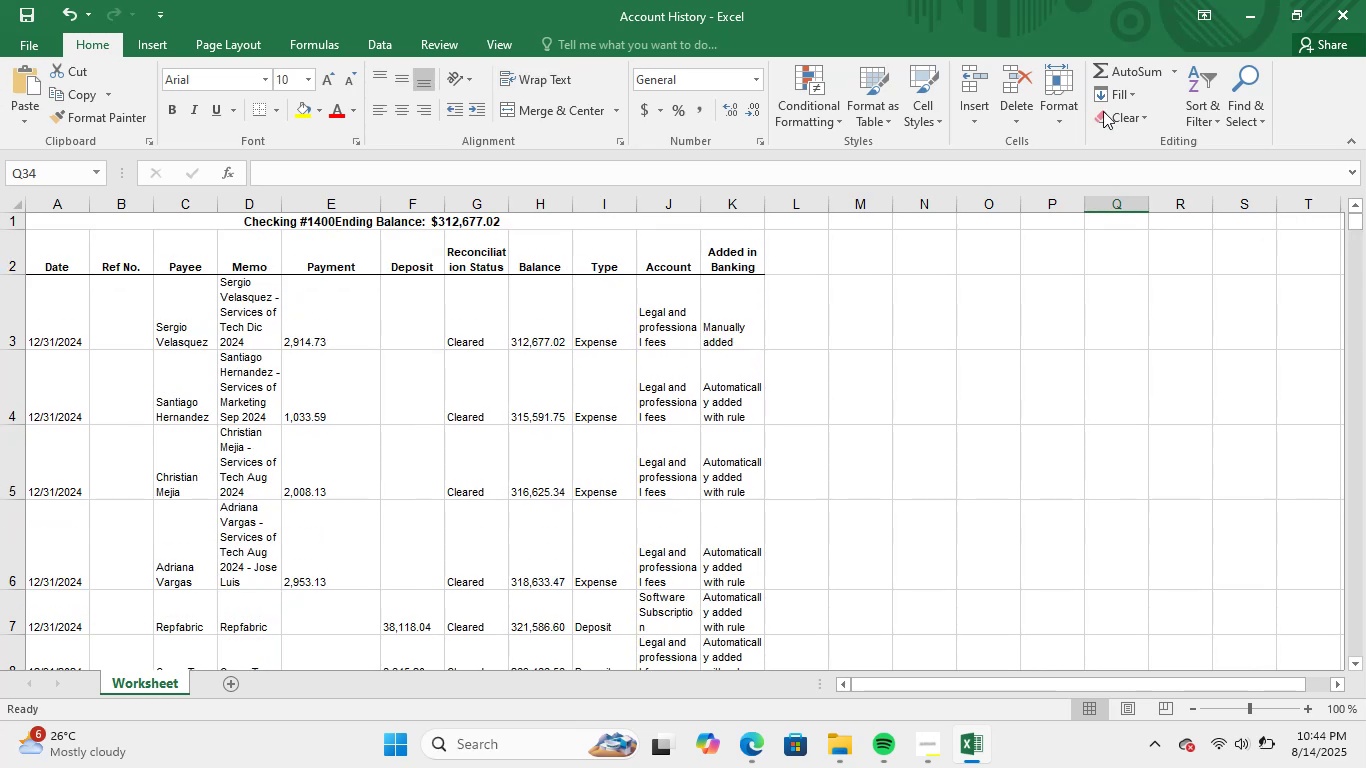 
scroll: coordinate [570, 362], scroll_direction: up, amount: 2.0
 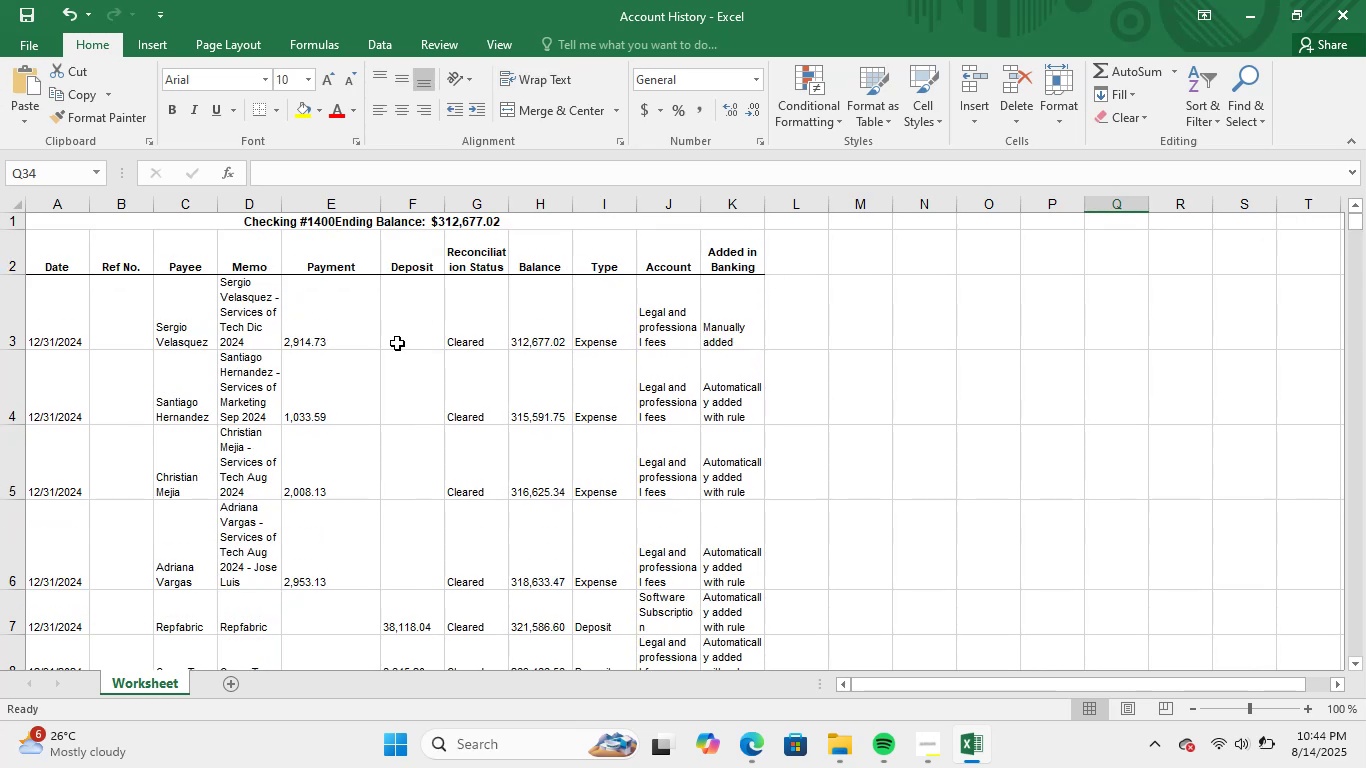 
left_click_drag(start_coordinate=[415, 324], to_coordinate=[420, 604])
 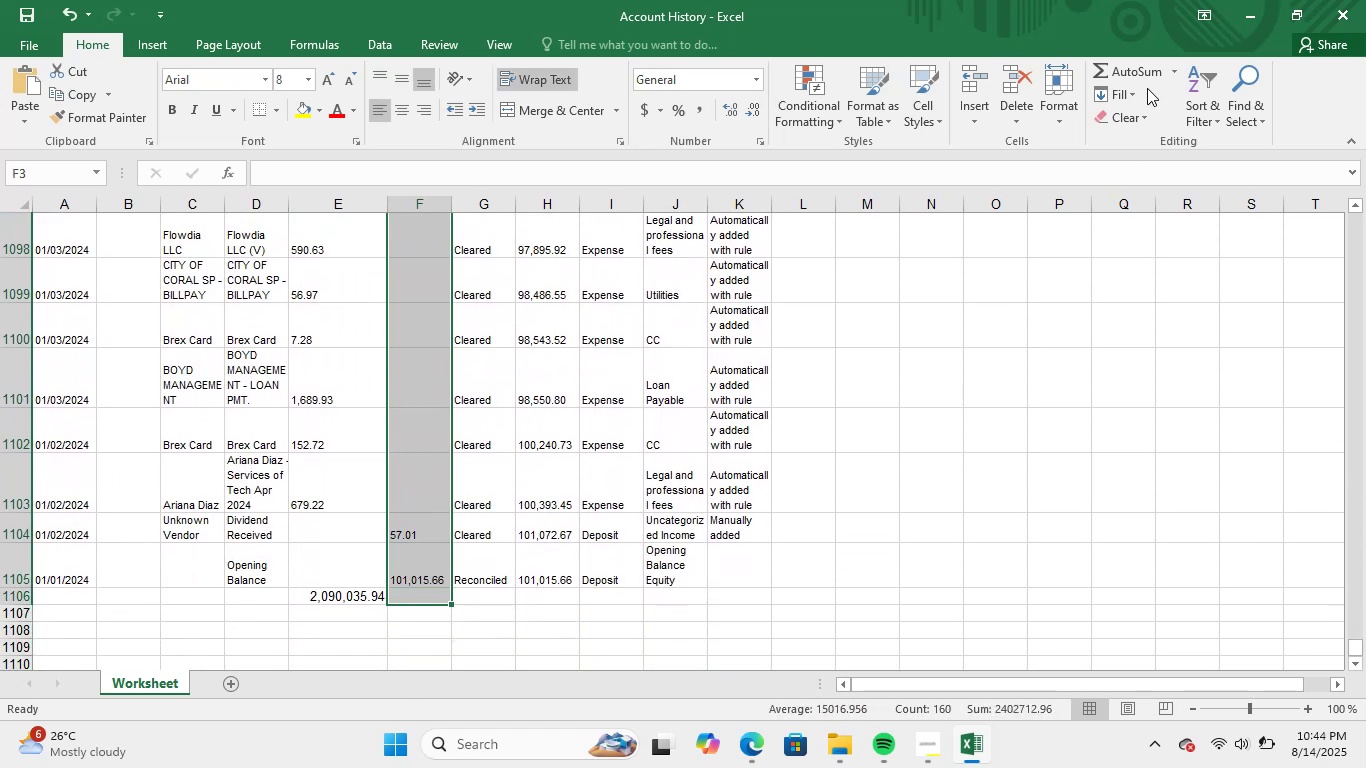 
left_click([1136, 75])
 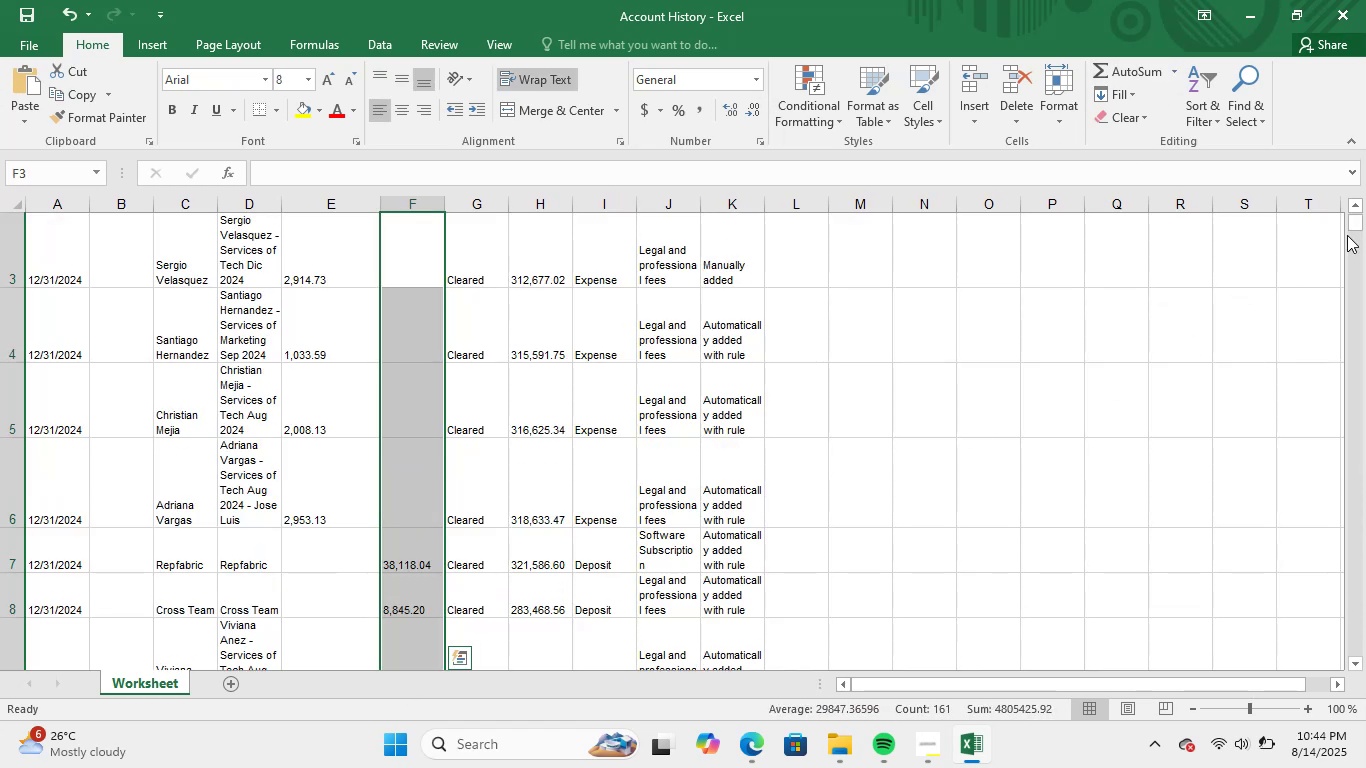 
left_click_drag(start_coordinate=[1358, 226], to_coordinate=[1340, 668])
 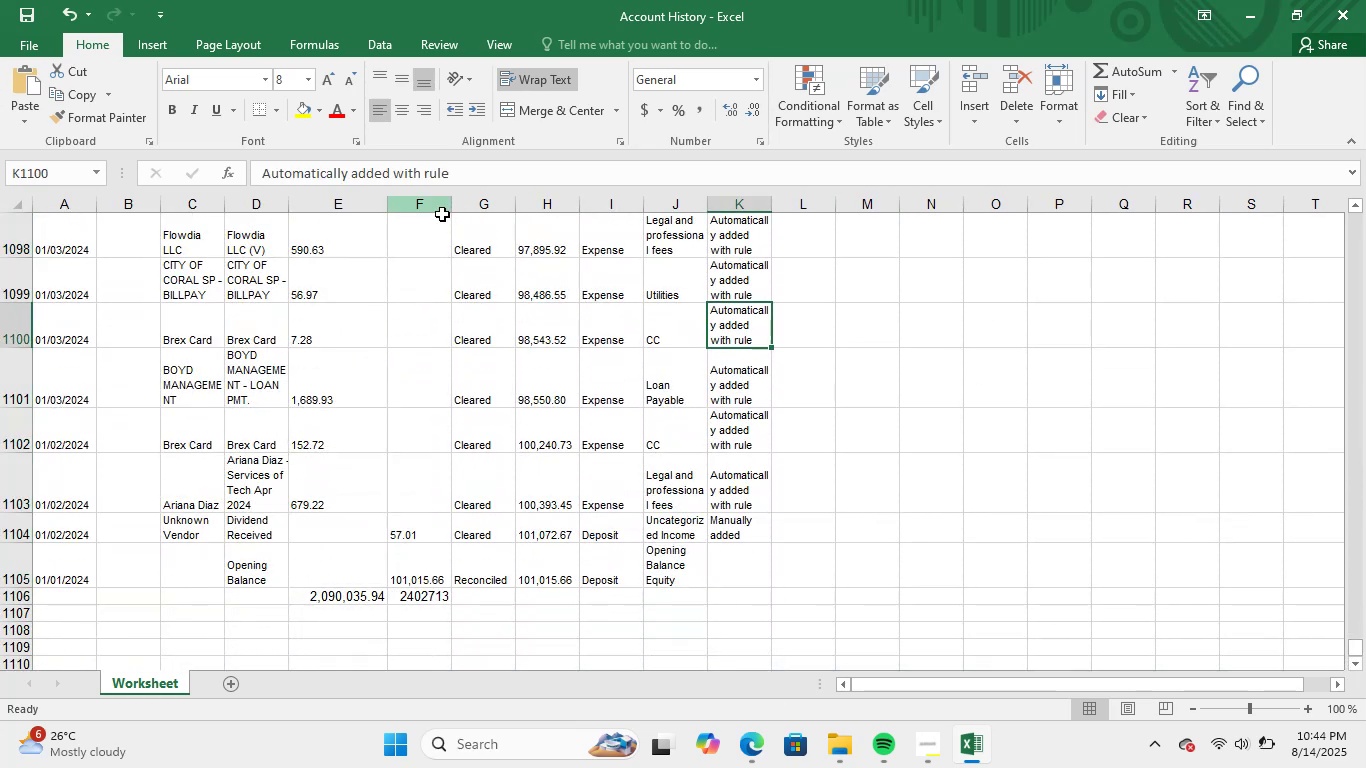 
left_click_drag(start_coordinate=[451, 206], to_coordinate=[474, 211])
 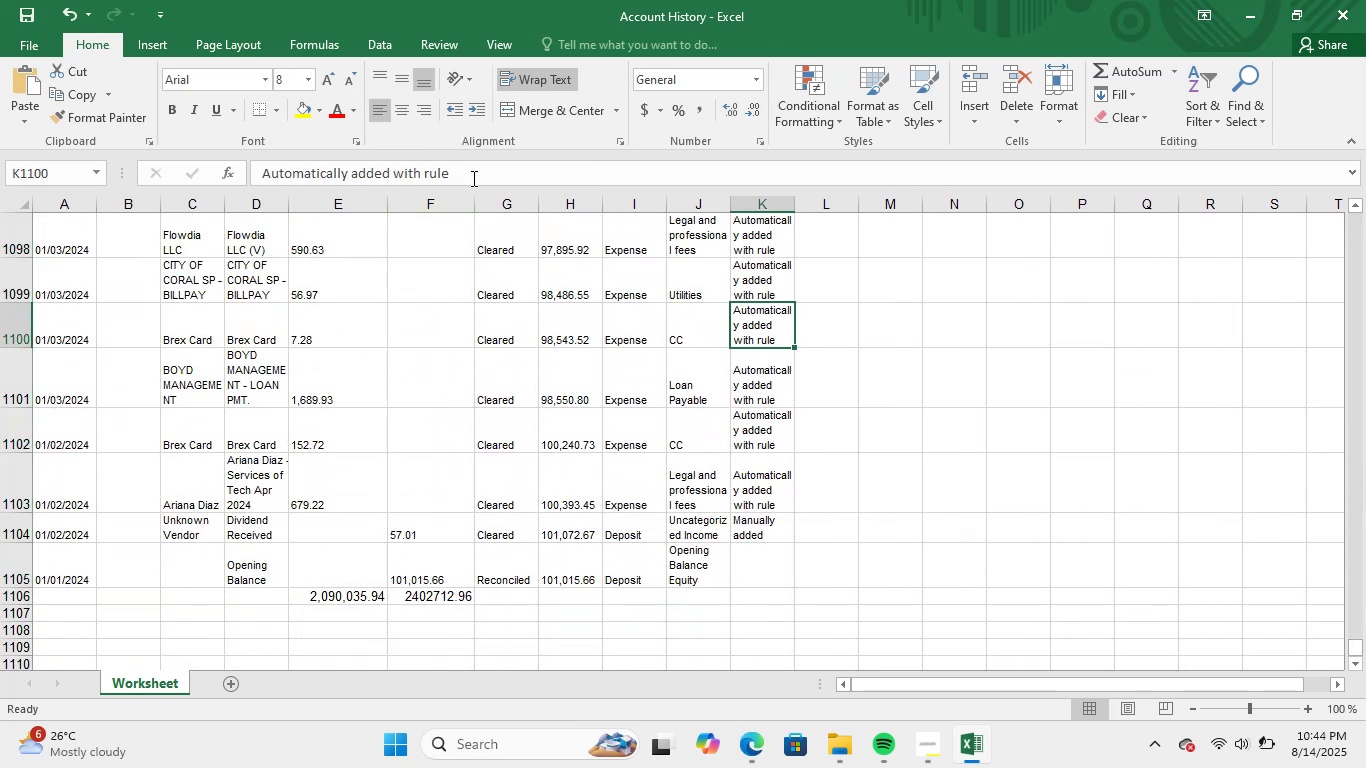 
left_click_drag(start_coordinate=[475, 203], to_coordinate=[488, 203])
 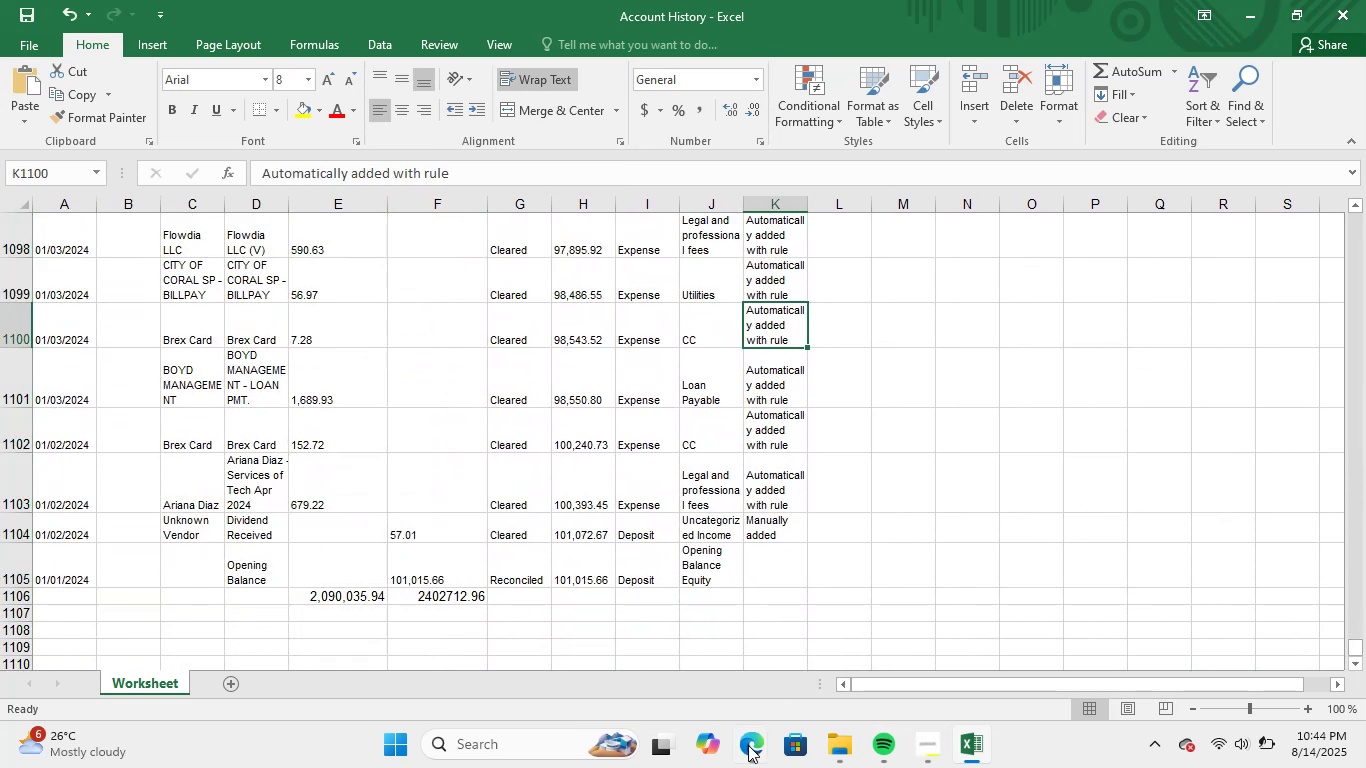 
left_click([751, 744])
 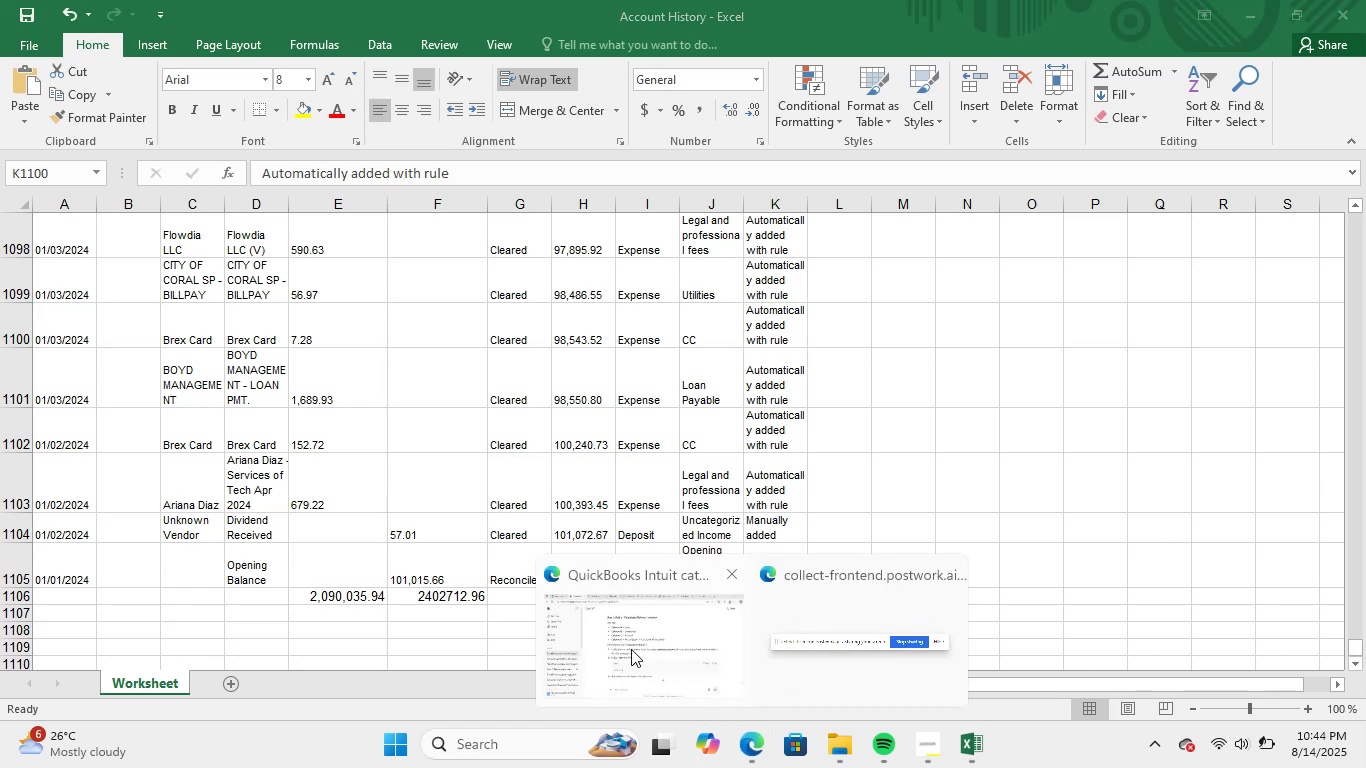 
left_click([630, 647])
 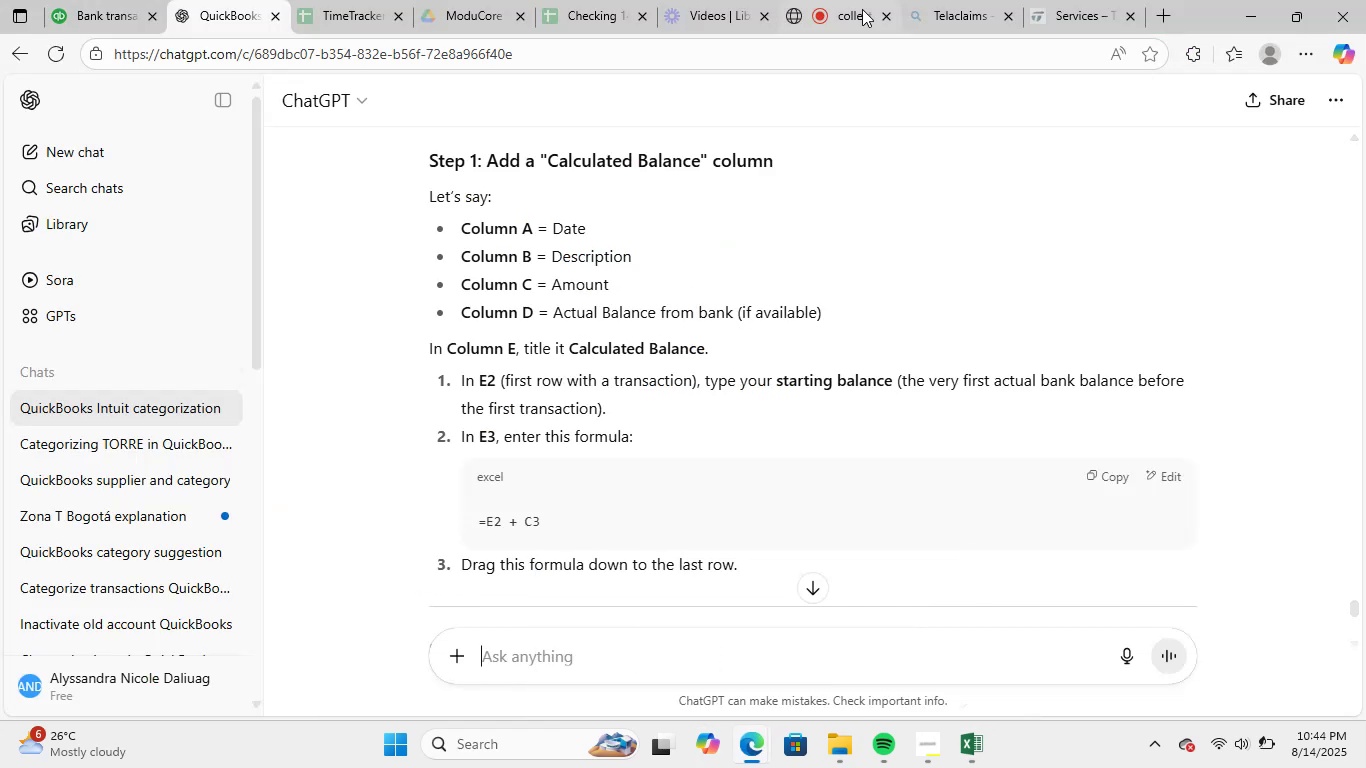 
left_click([841, 0])
 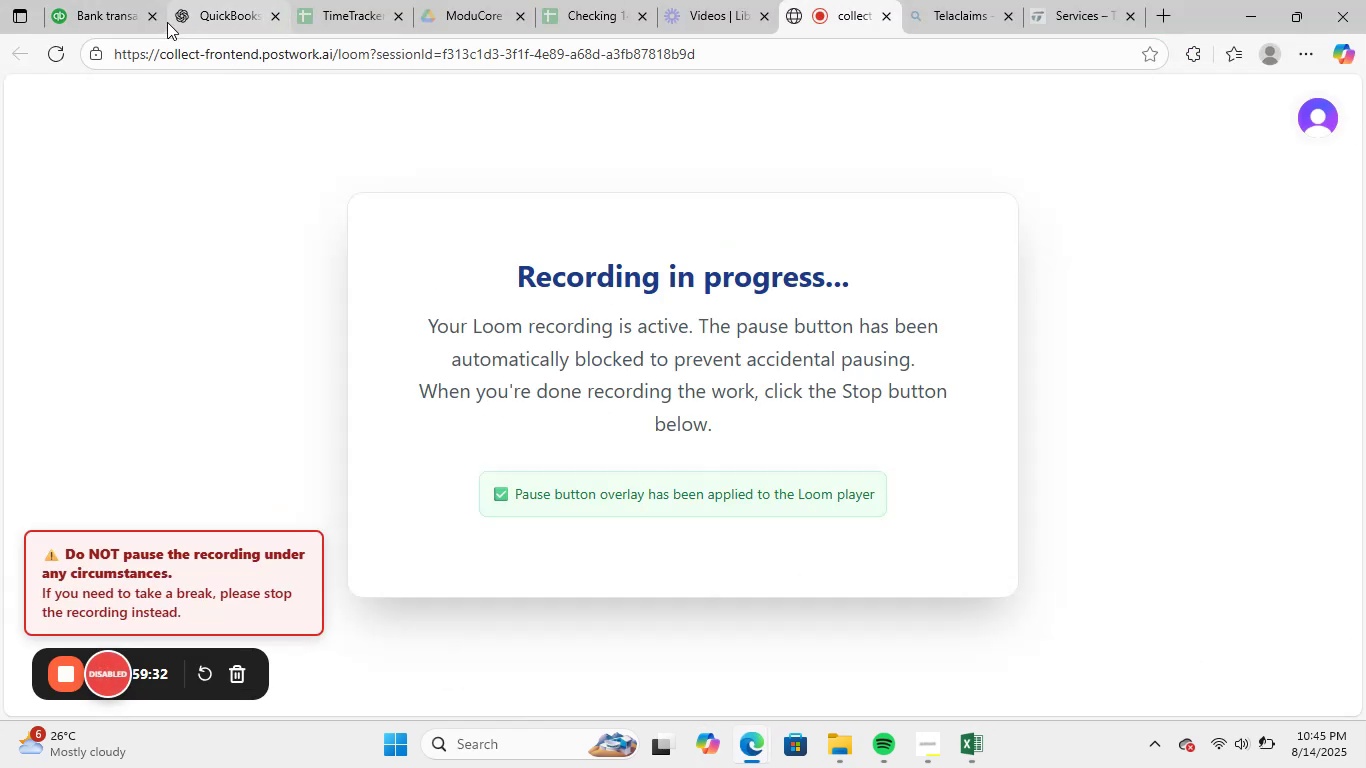 
left_click([92, 1])
 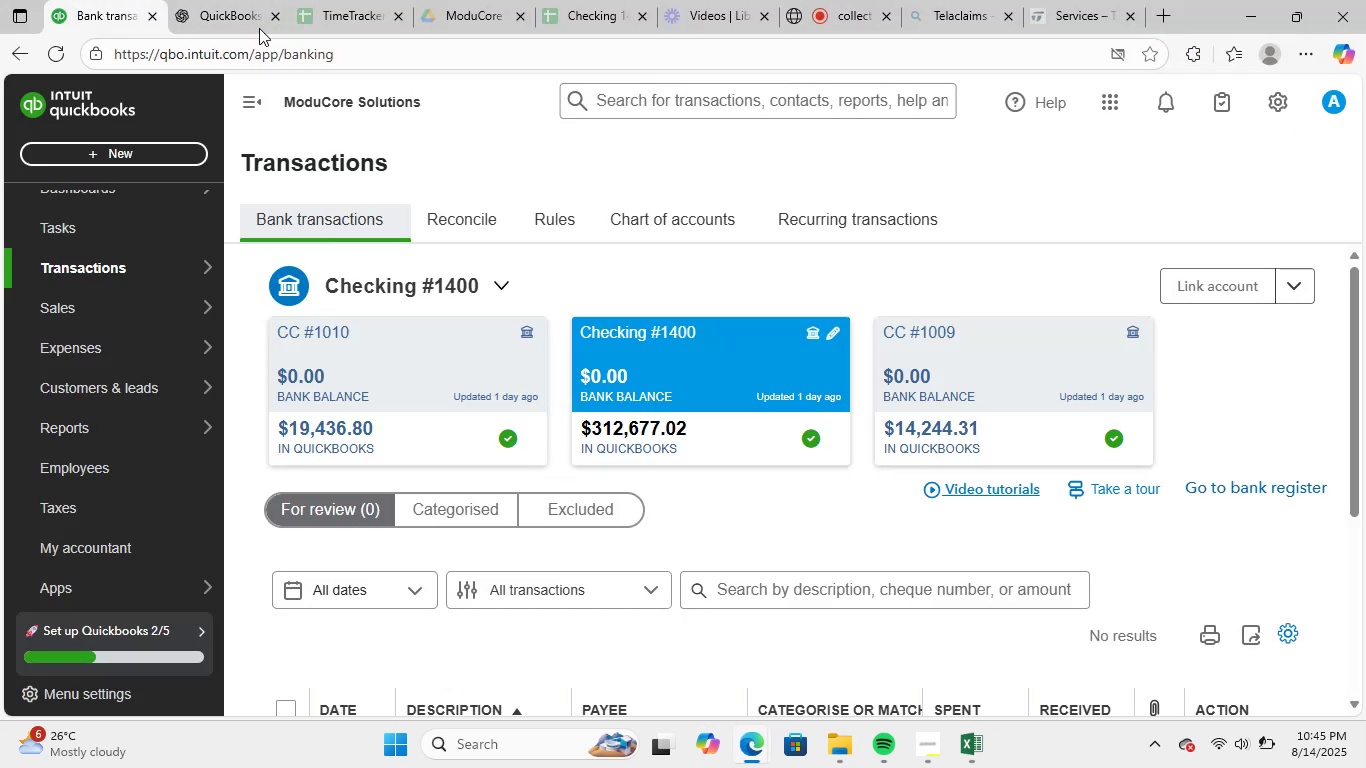 
left_click([229, 1])
 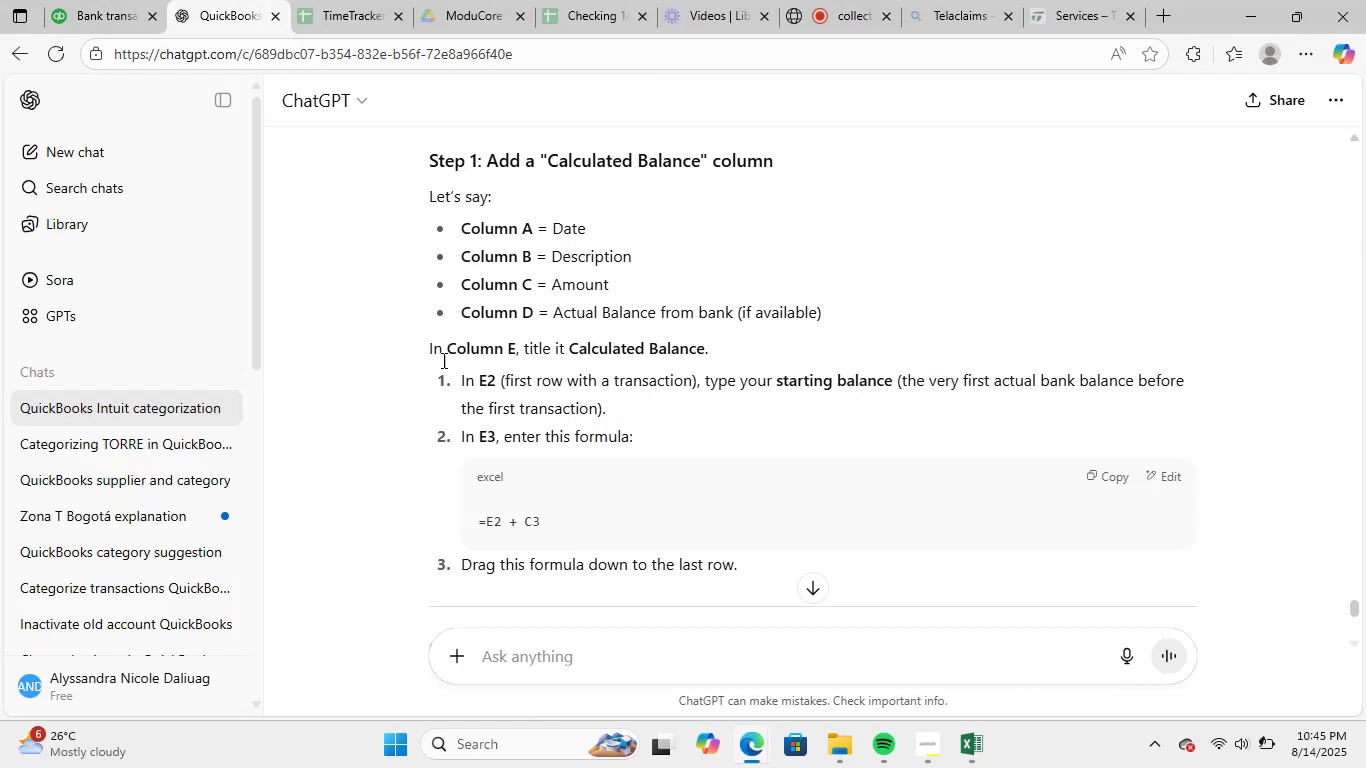 
scroll: coordinate [679, 450], scroll_direction: down, amount: 2.0
 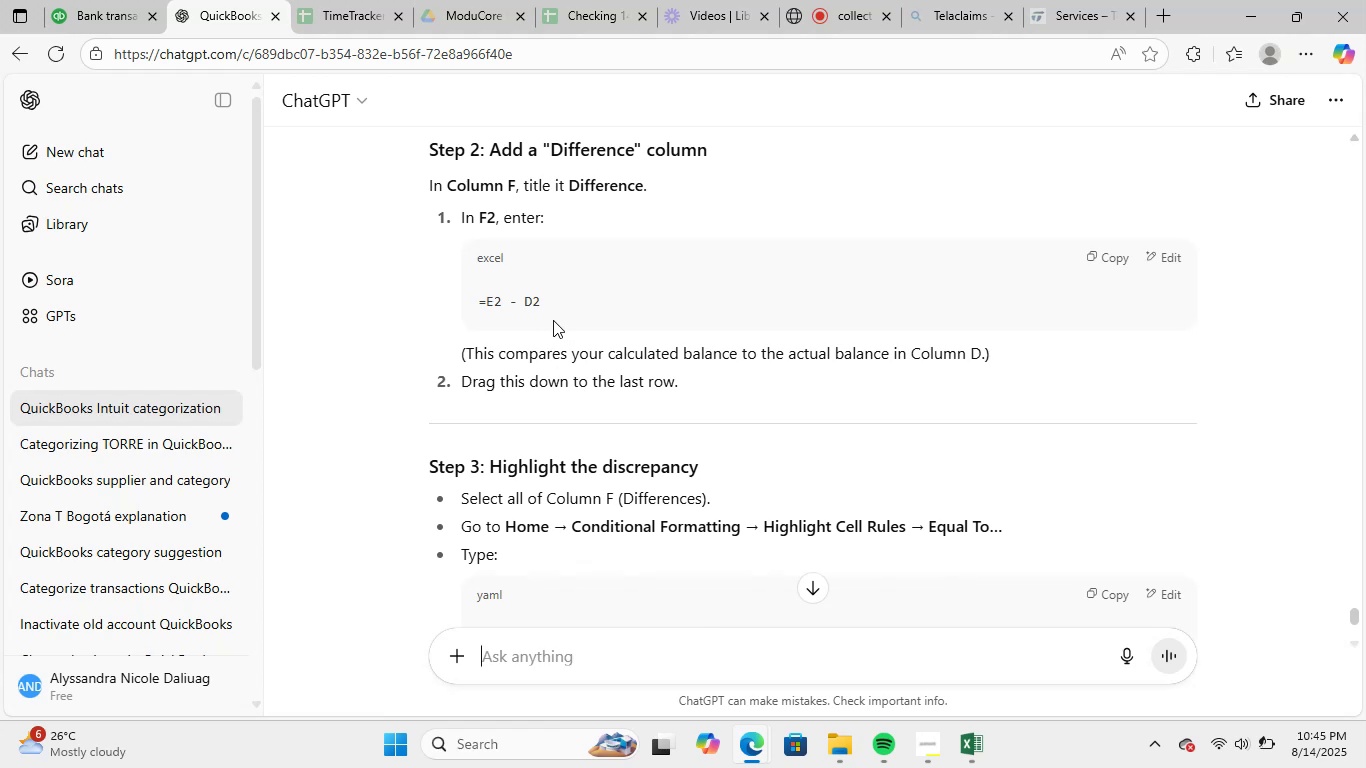 
scroll: coordinate [650, 489], scroll_direction: up, amount: 2.0
 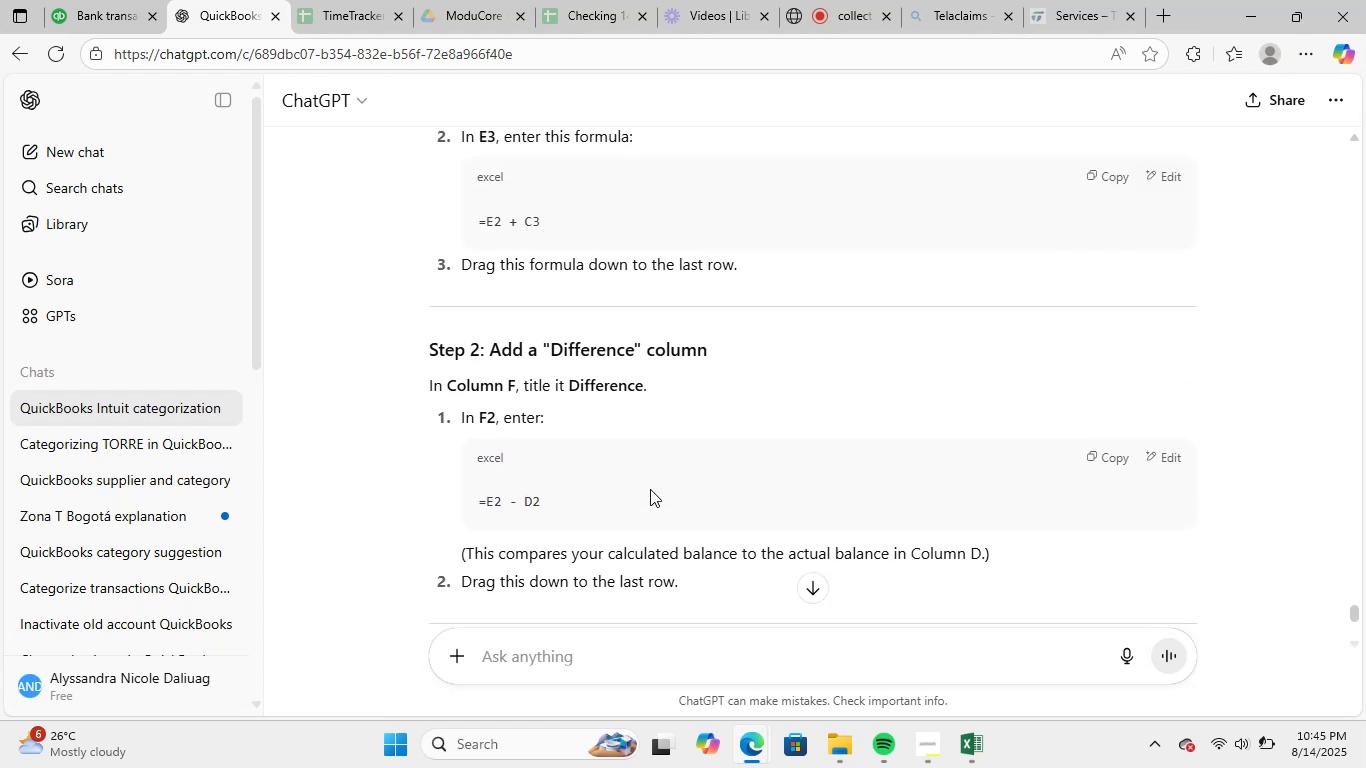 
scroll: coordinate [782, 502], scroll_direction: down, amount: 1.0
 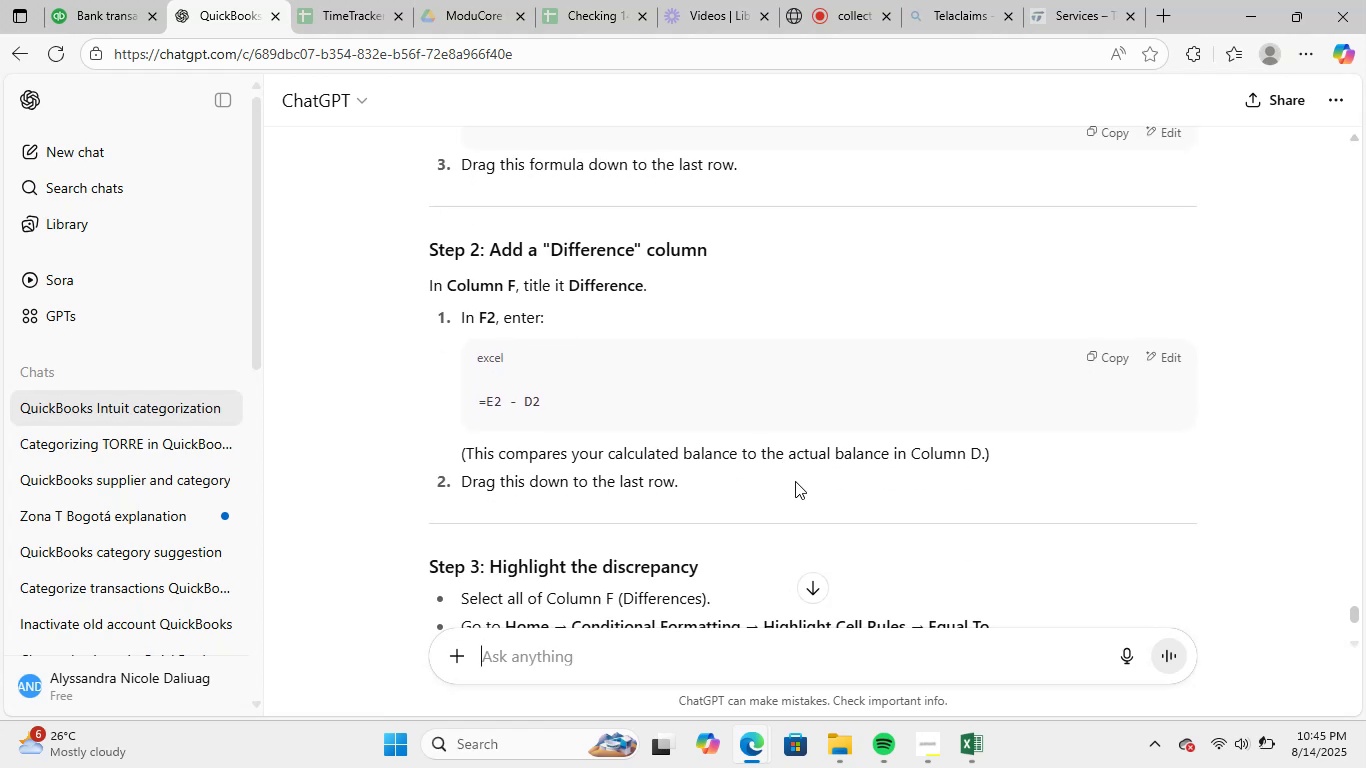 
wait(6.85)
 